 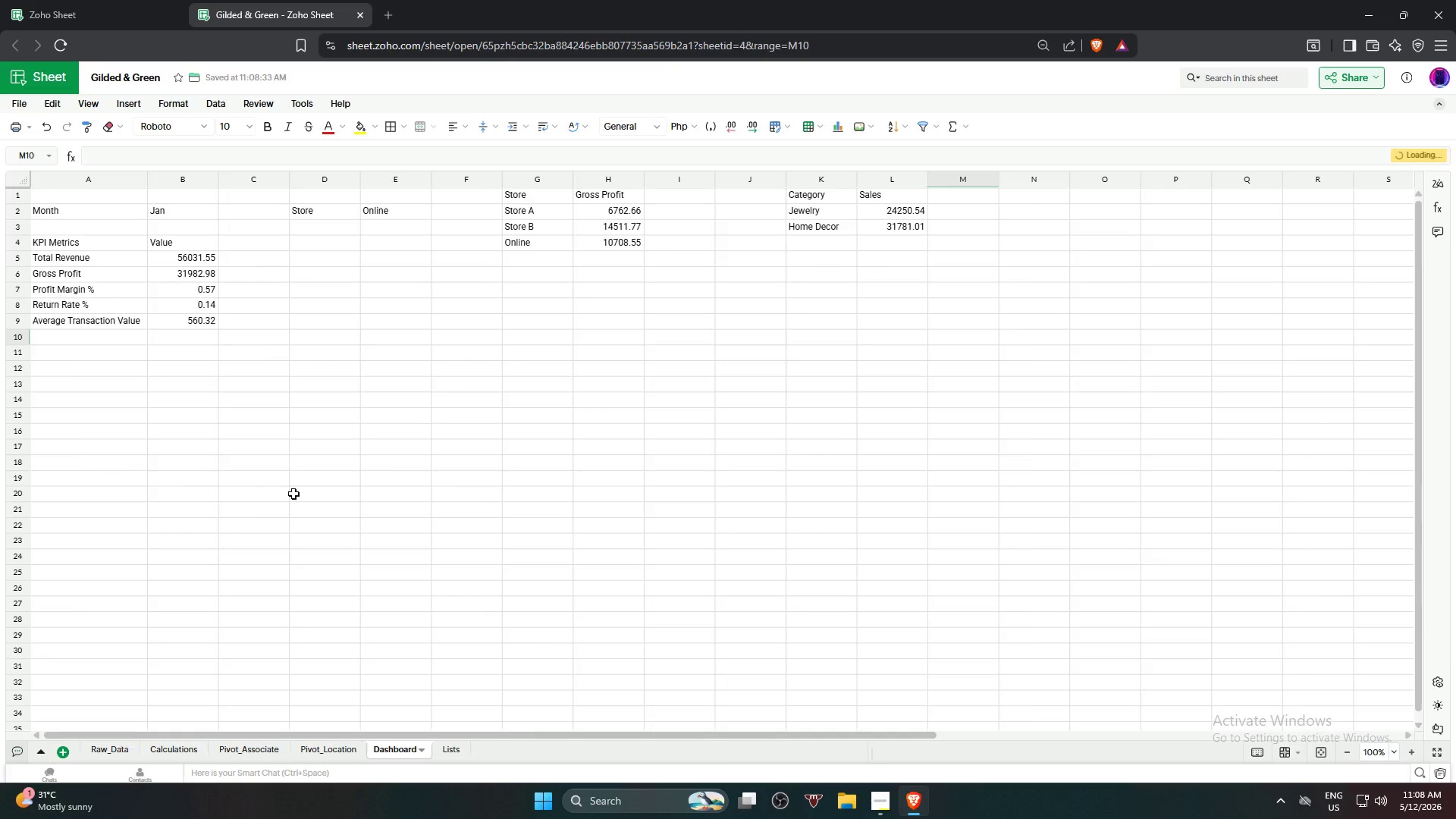 
left_click([397, 426])
 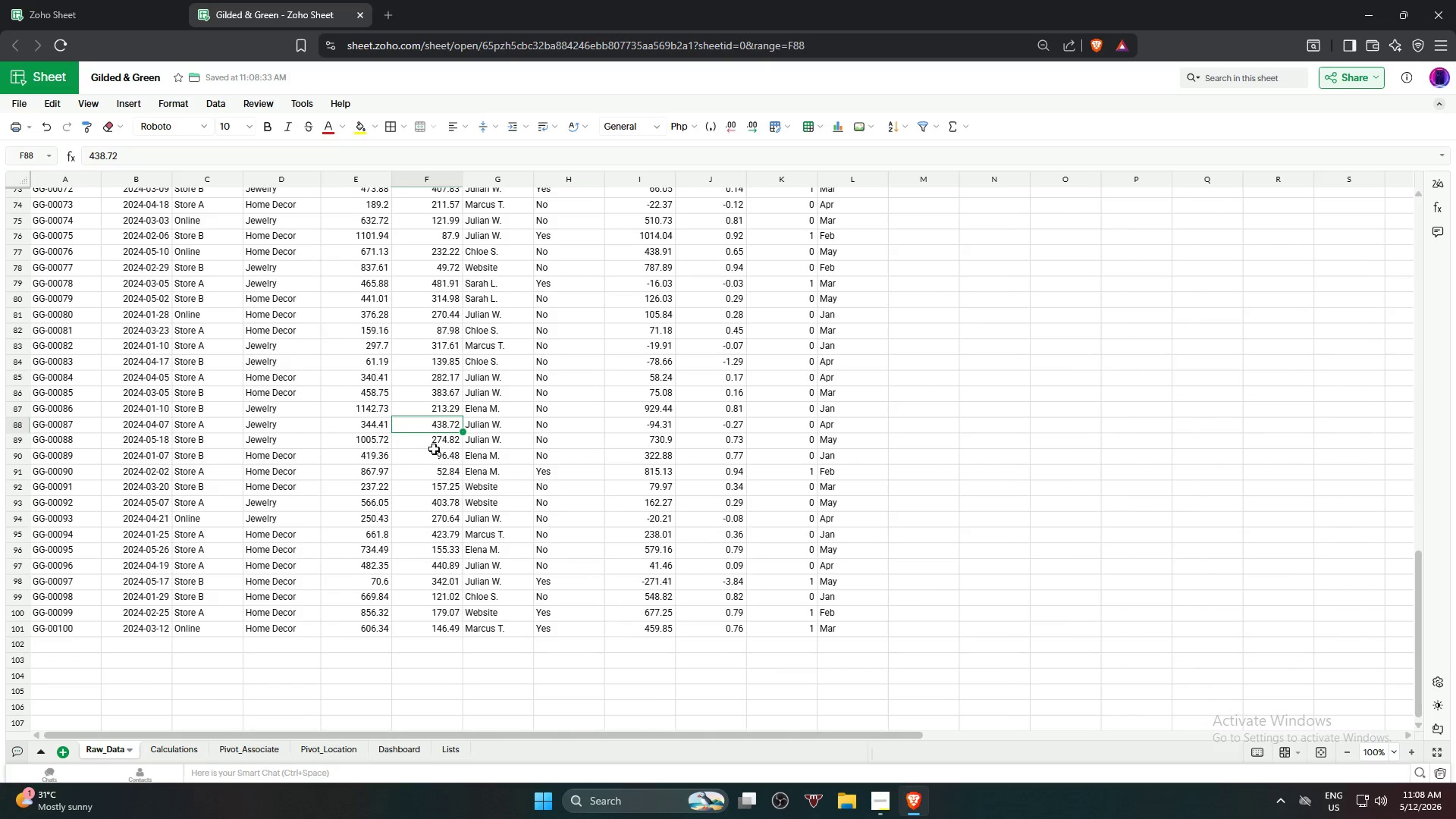 
left_click([559, 337])
 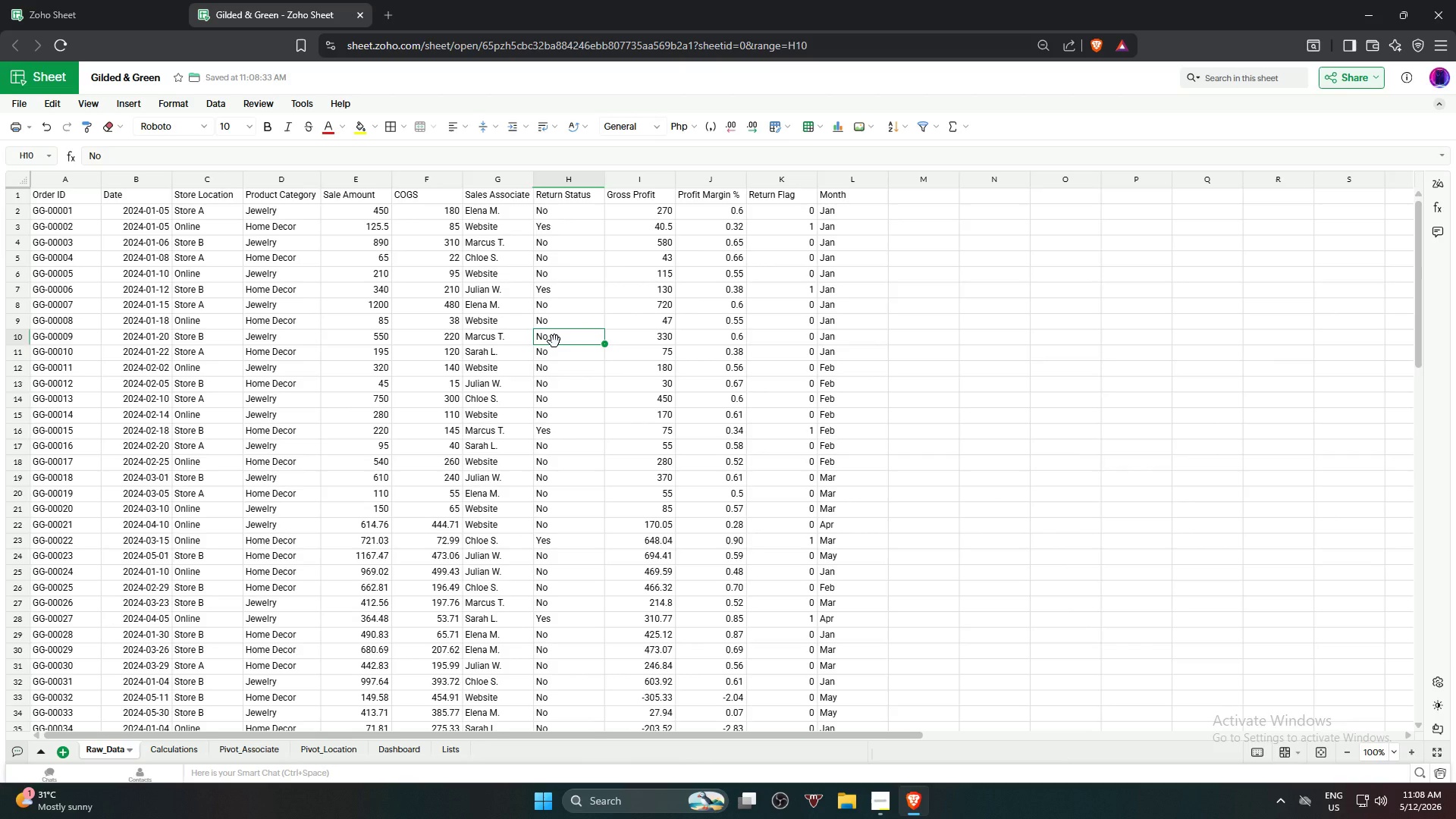 
scroll: coordinate [559, 337], scroll_direction: up, amount: 19.0
 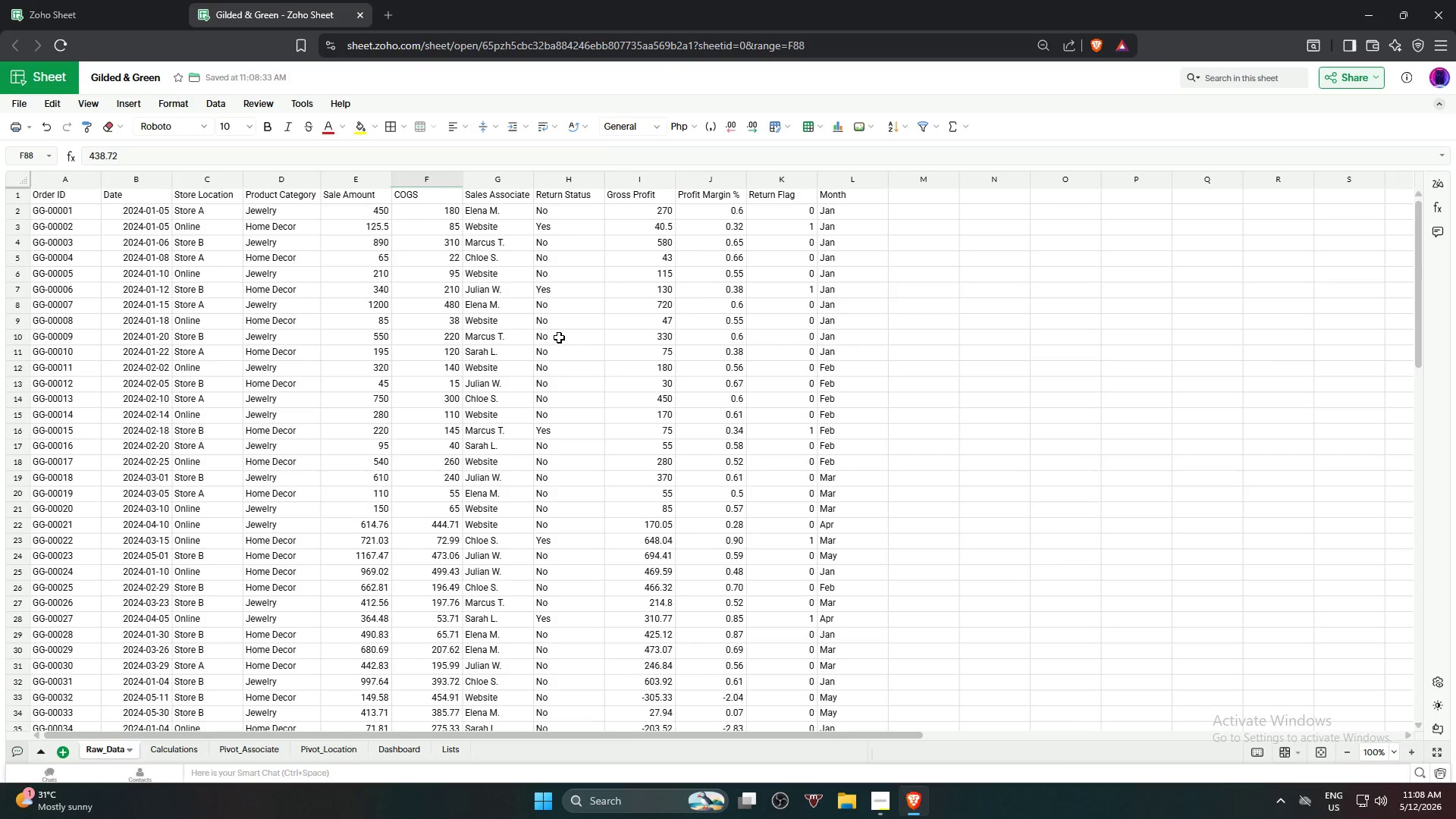 
key(Control+A)
 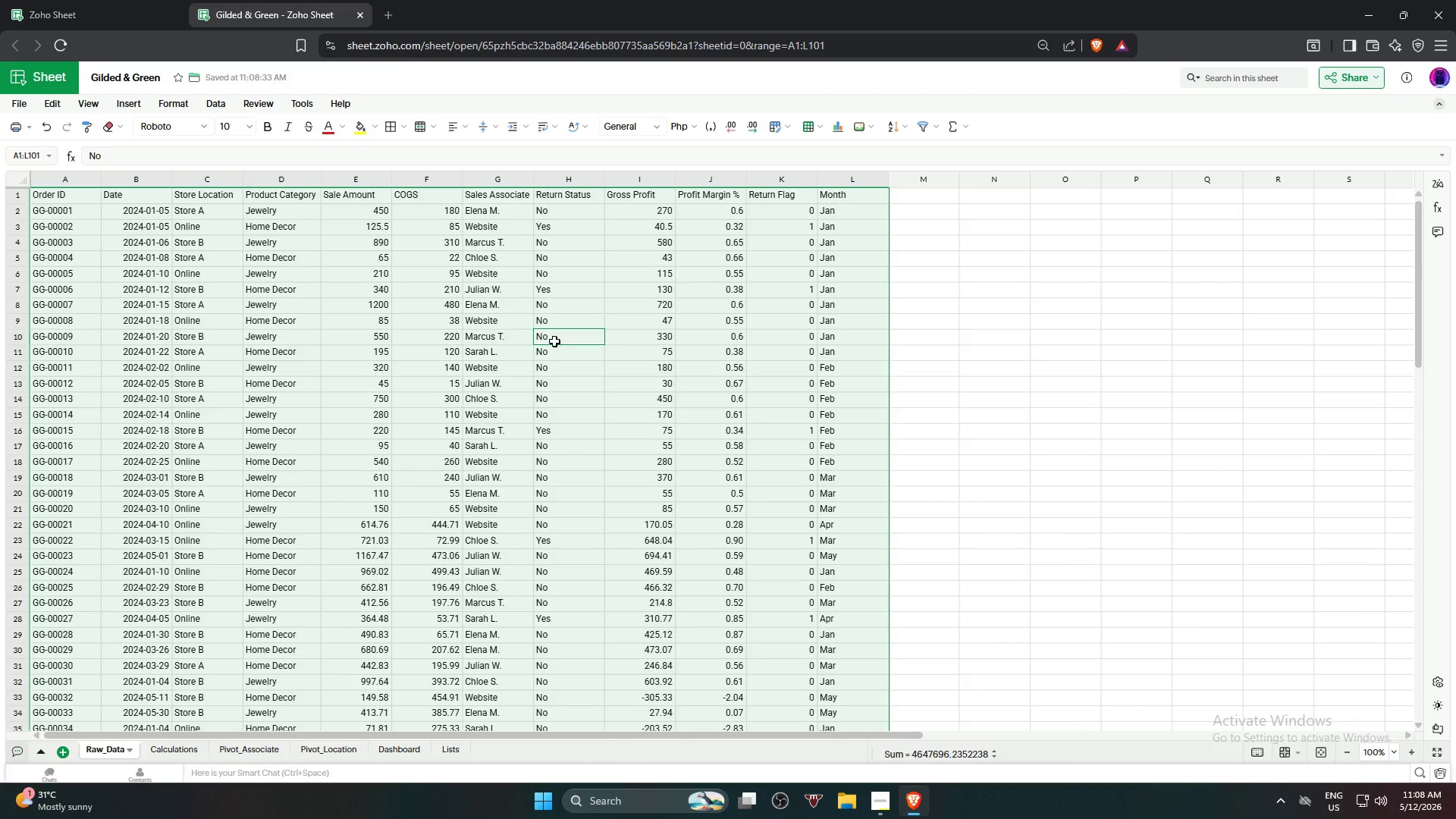 
key(Alt+Control+T)
 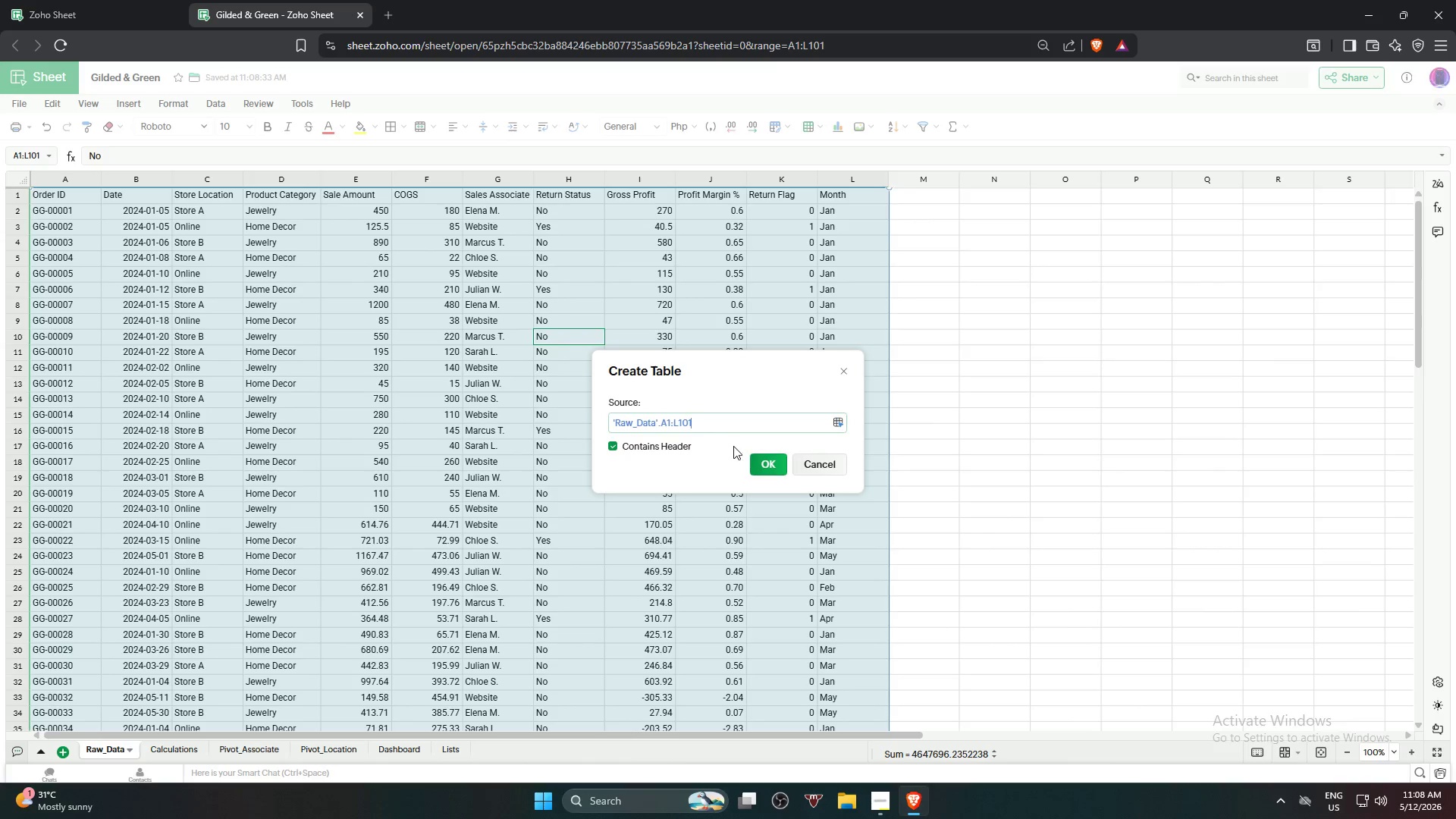 
left_click([760, 457])
 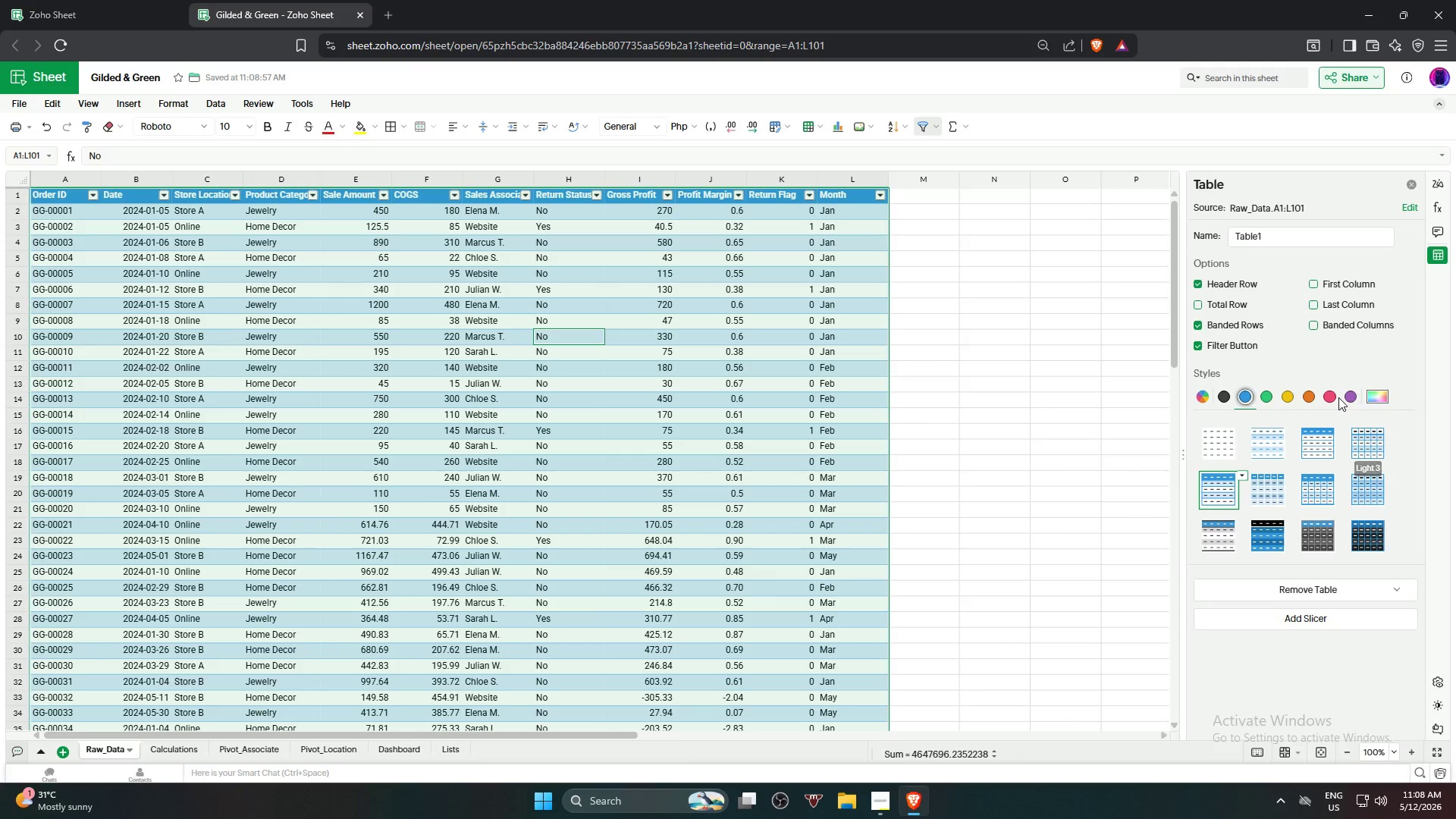 
left_click([1348, 399])
 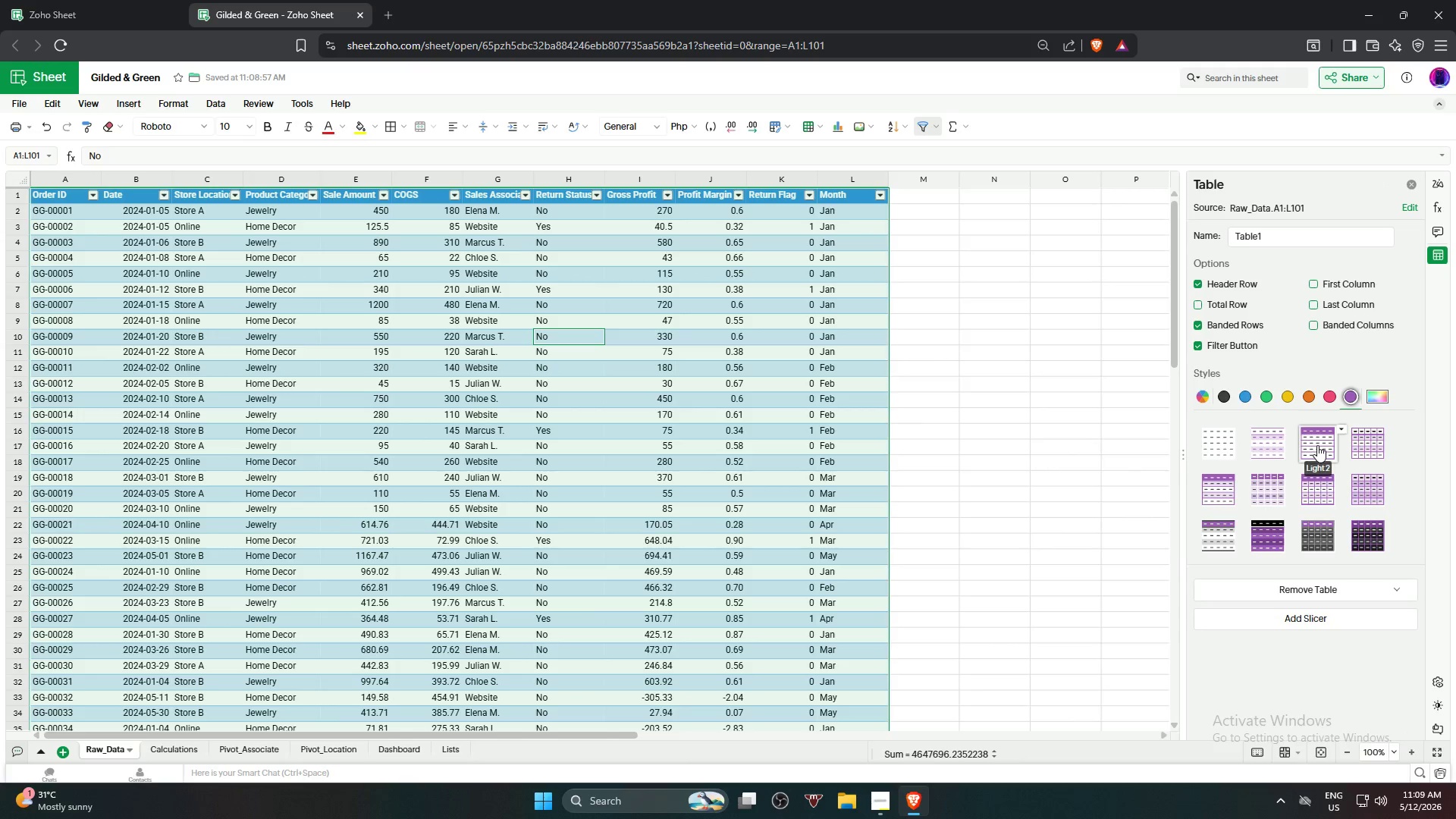 
left_click([1317, 445])
 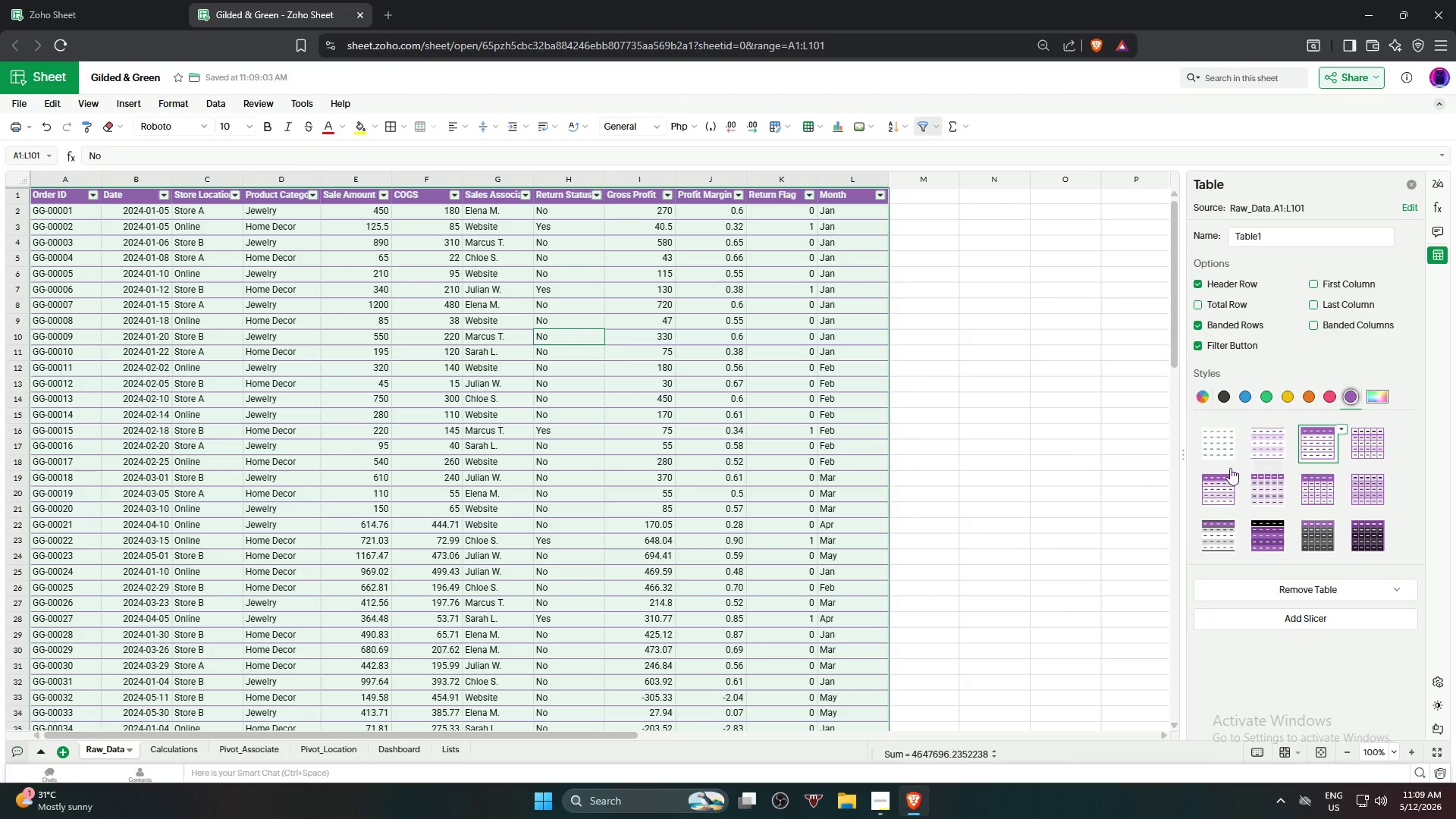 
left_click([1213, 486])
 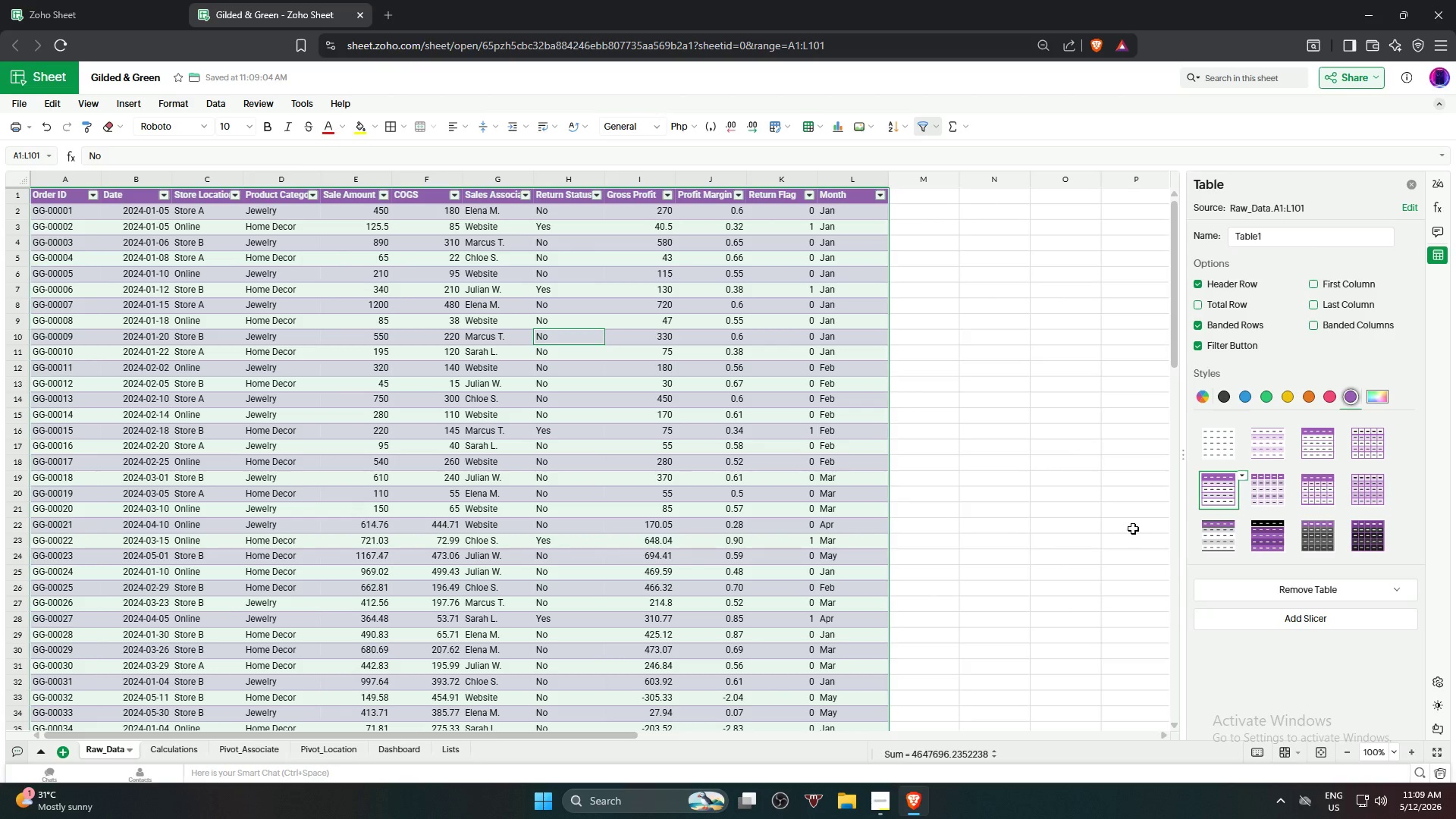 
wait(9.32)
 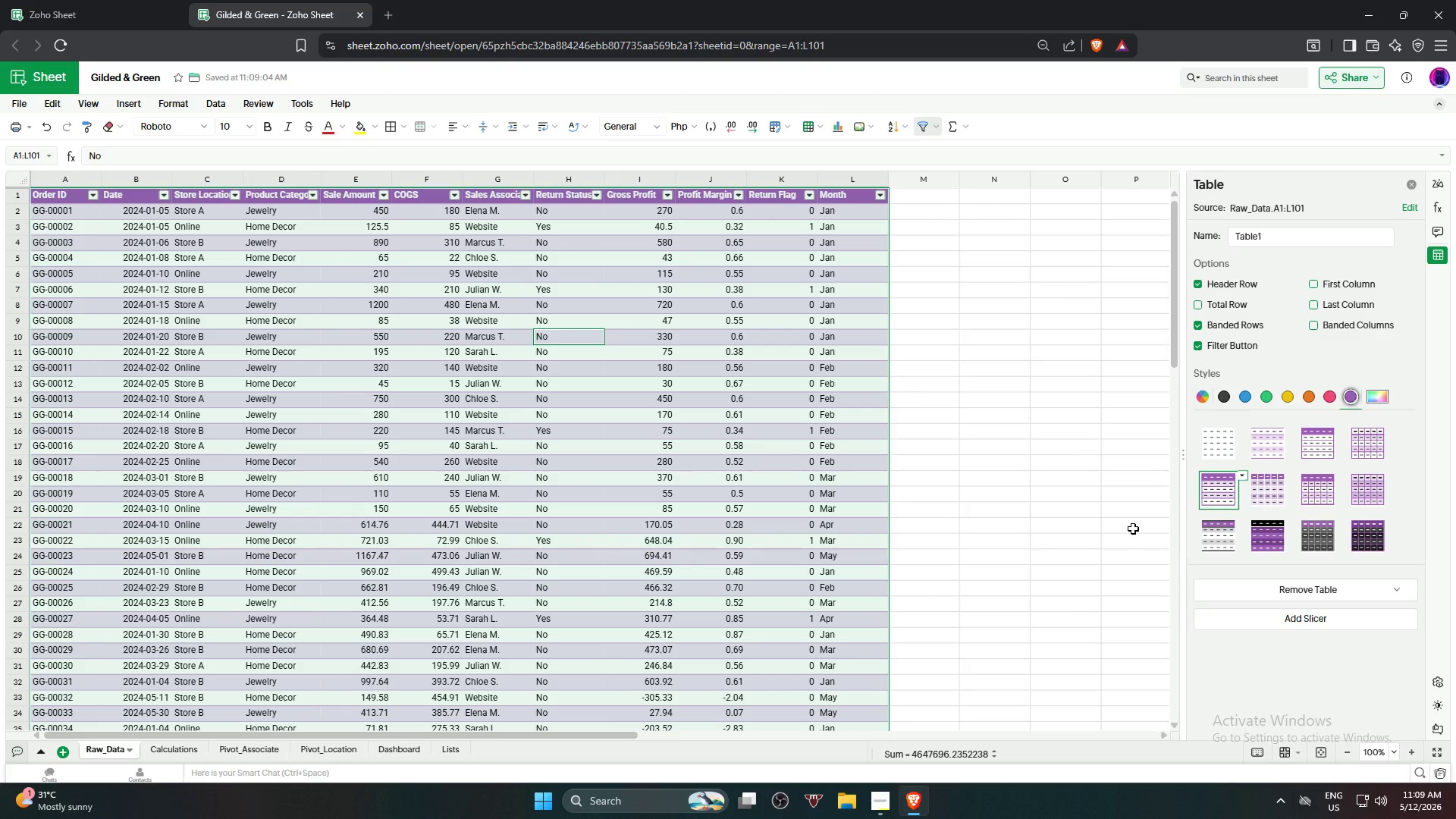 
mouse_move([58, 165])
 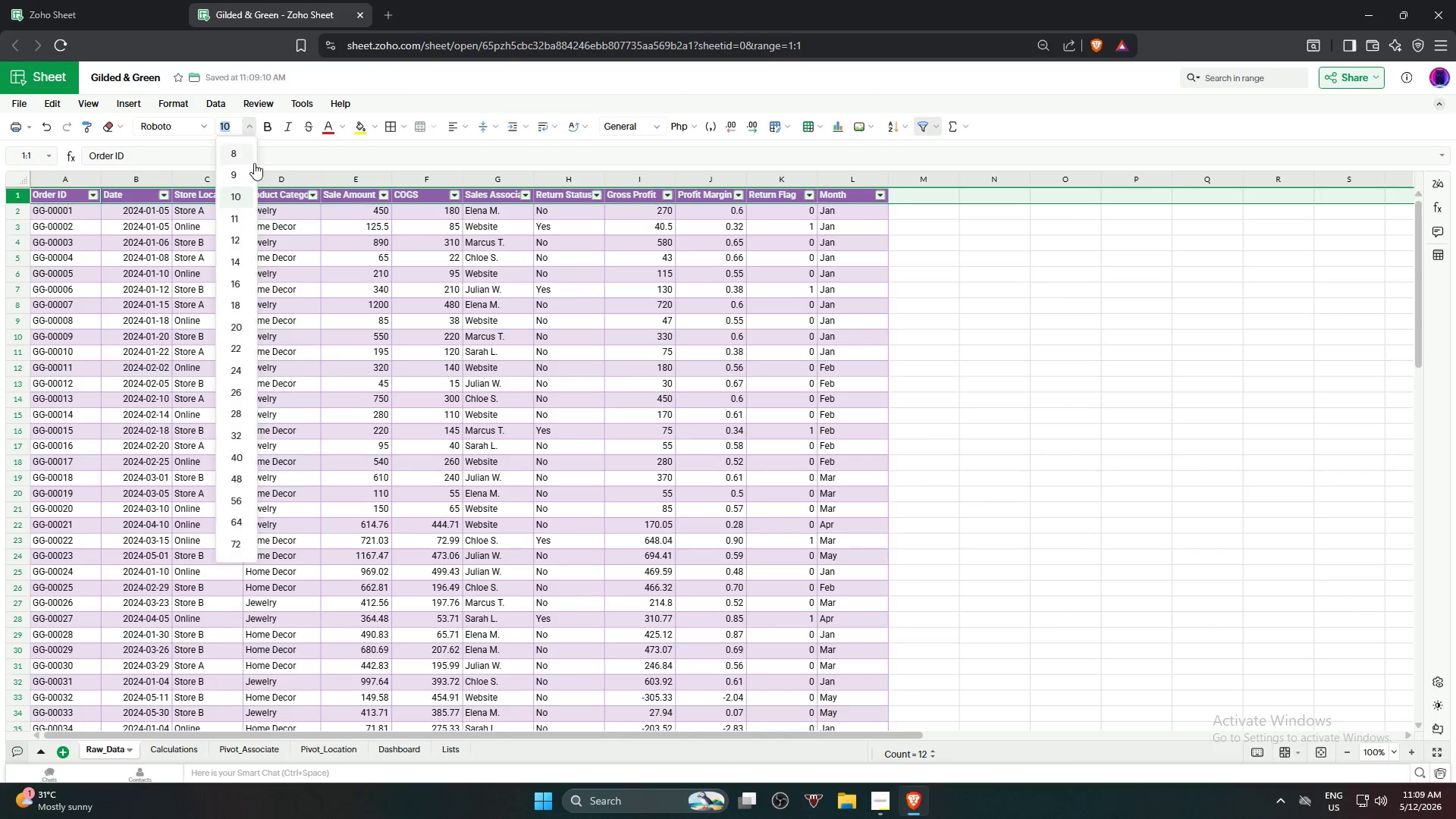 
left_click([253, 240])
 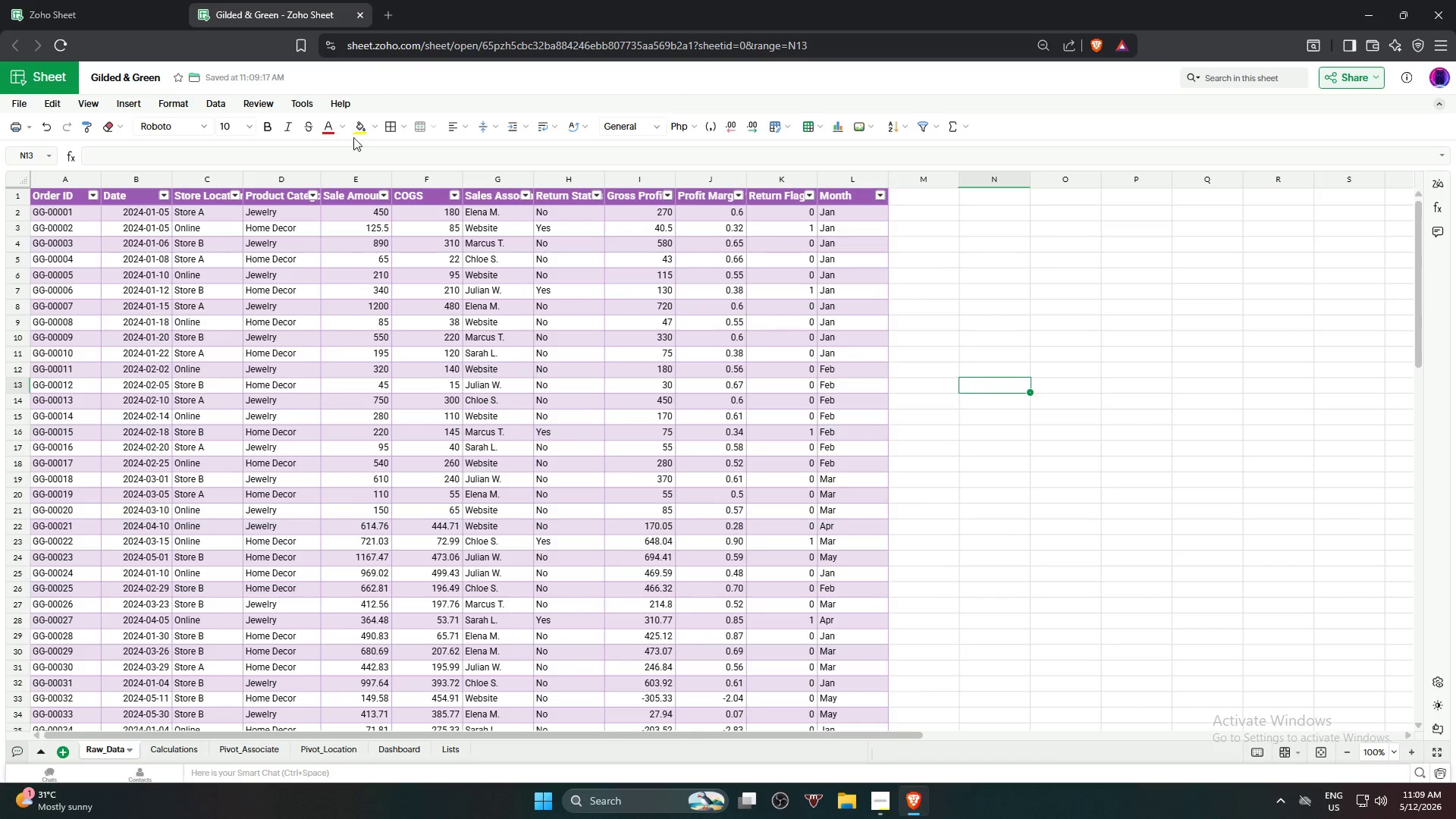 
left_click([339, 126])
 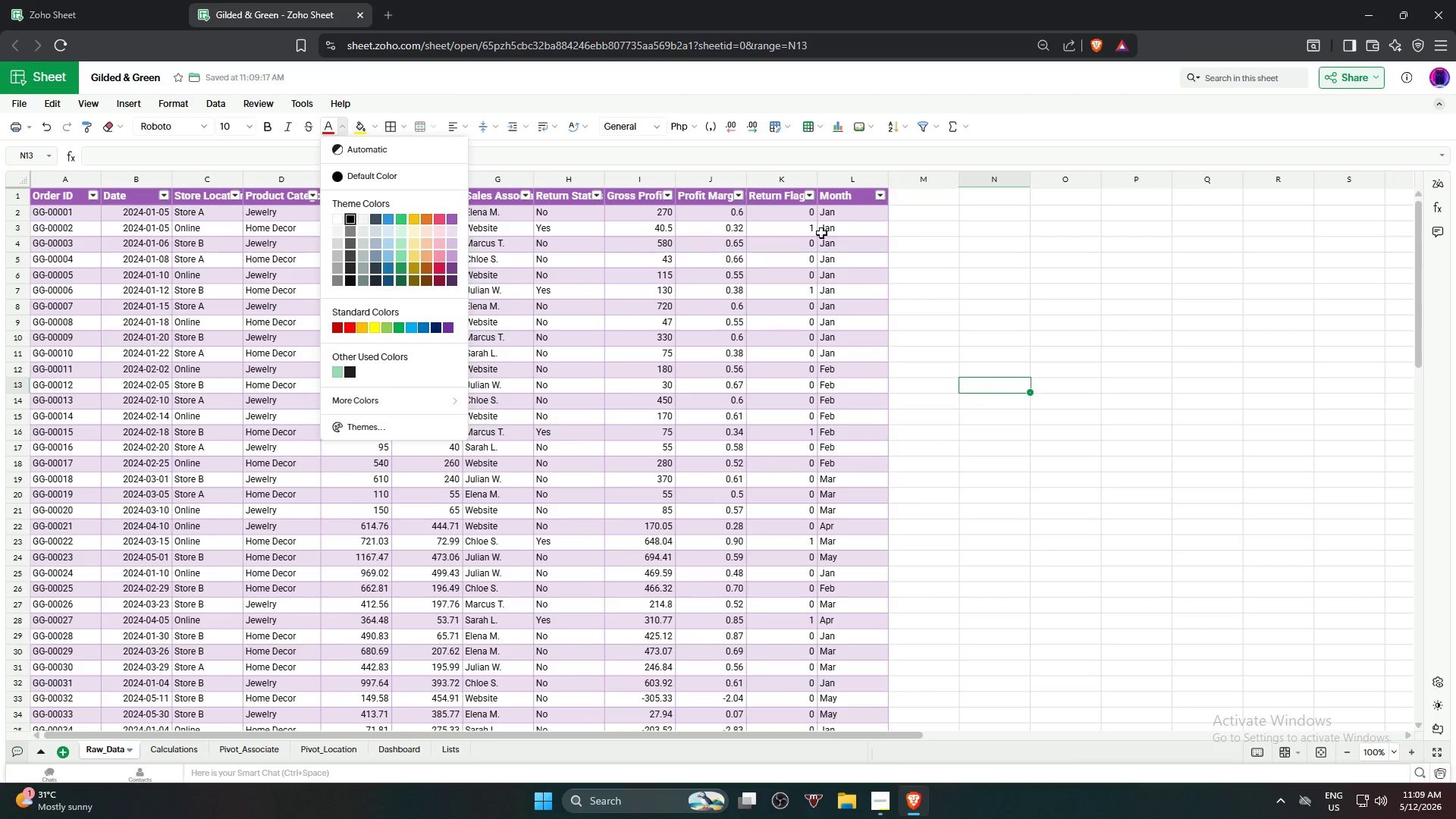 
left_click([384, 11])
 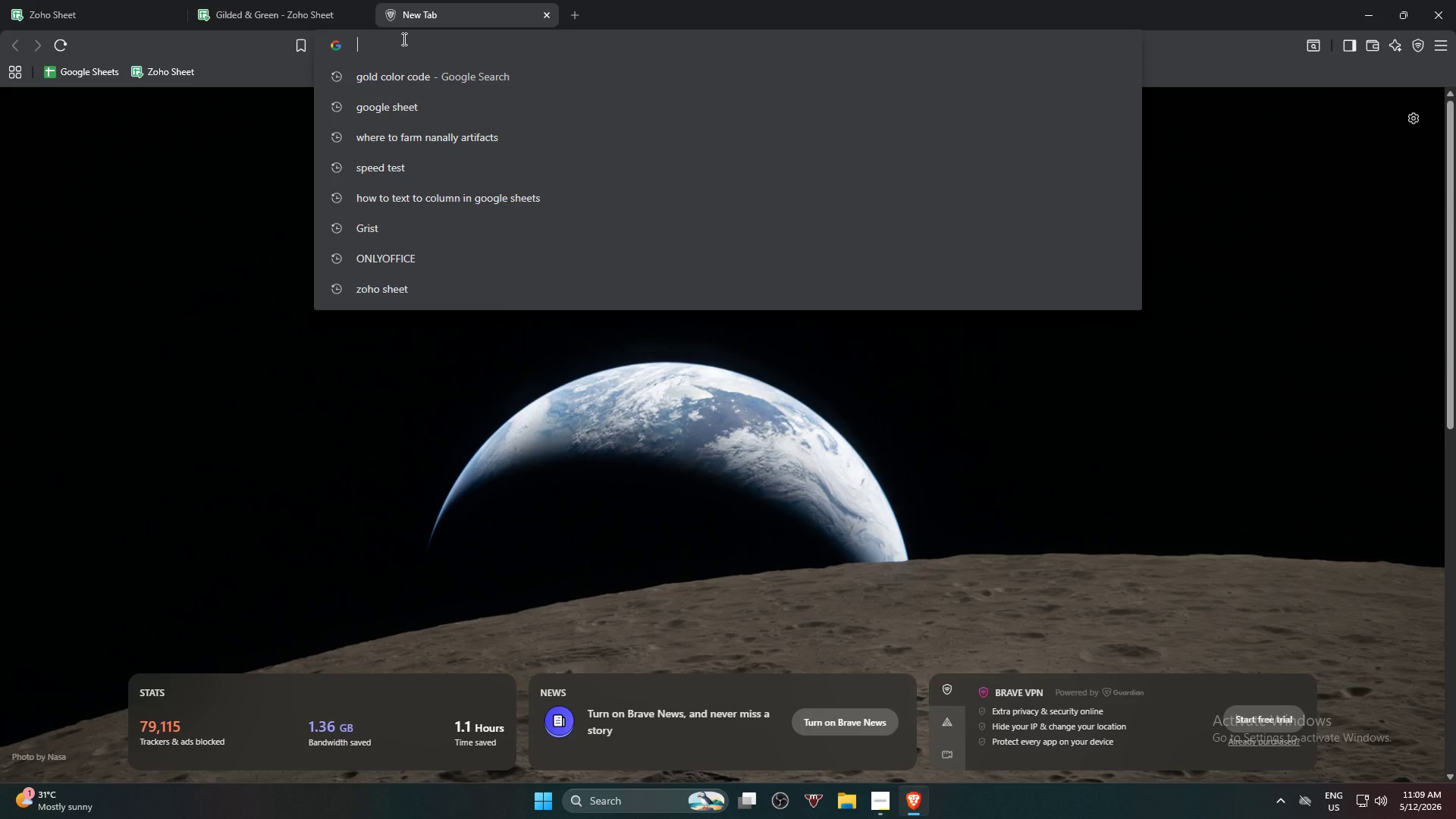 
type(gold )
 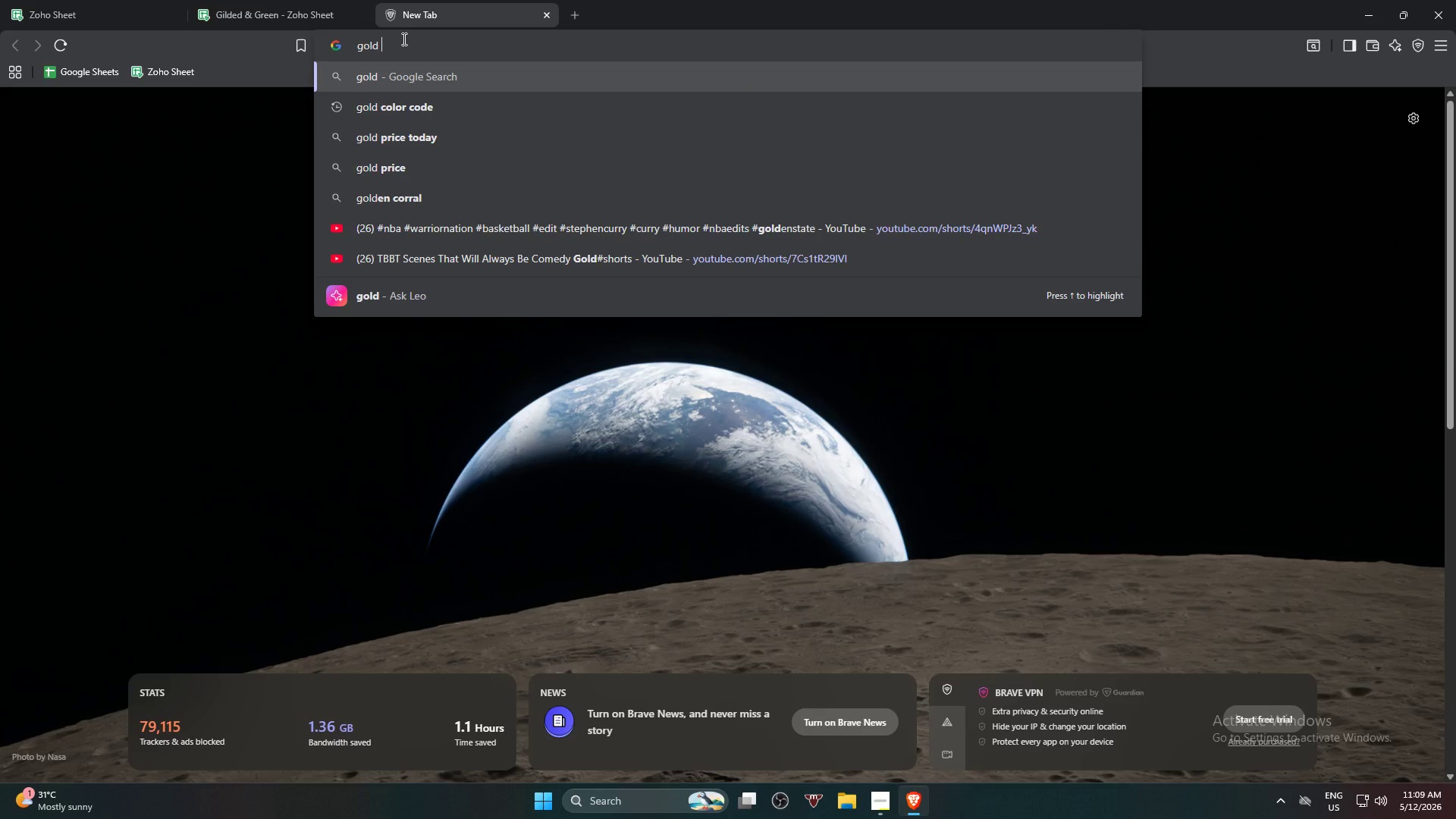 
type(color )
 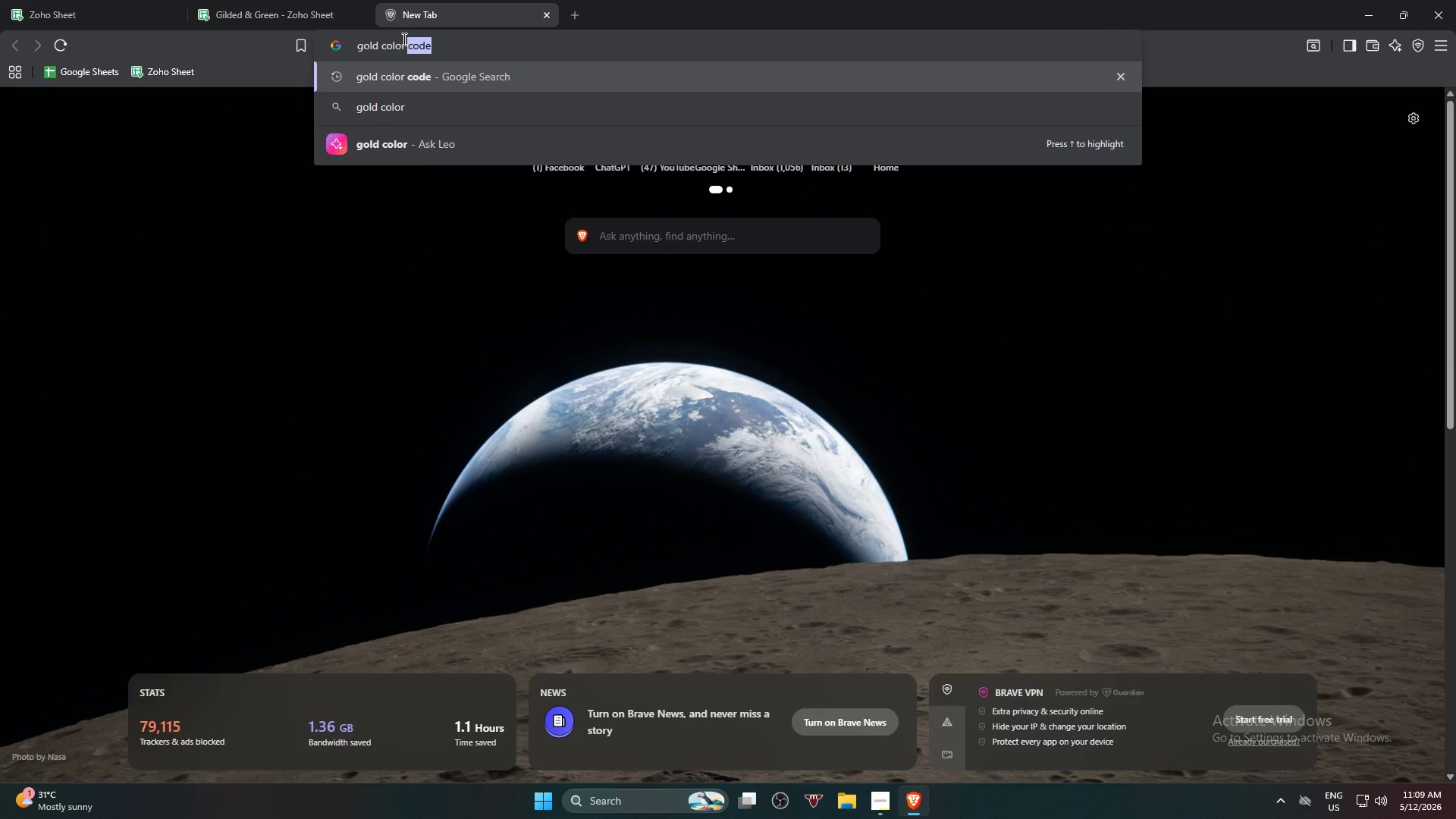 
key(Enter)
 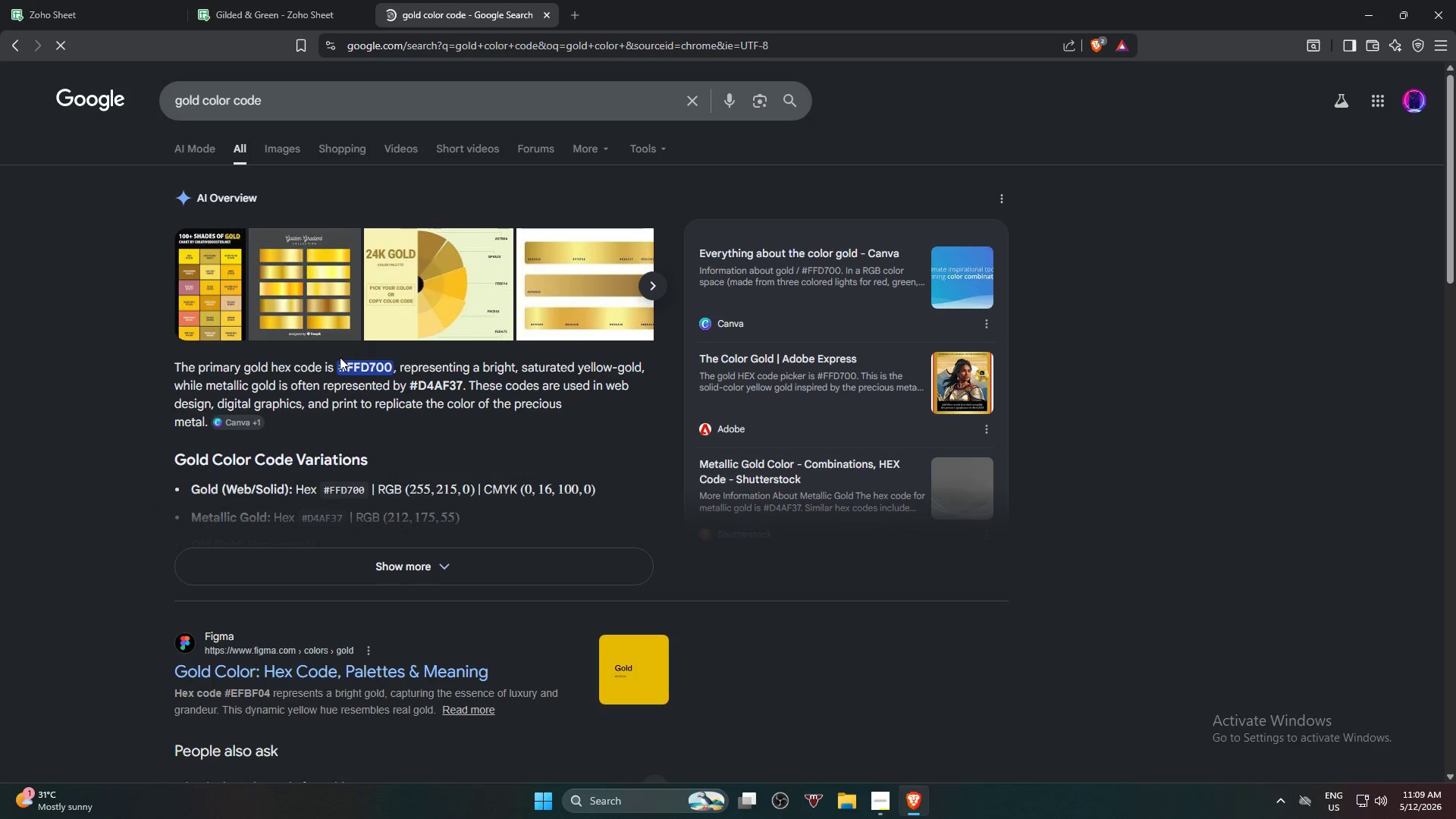 
left_click_drag(start_coordinate=[337, 364], to_coordinate=[389, 365])
 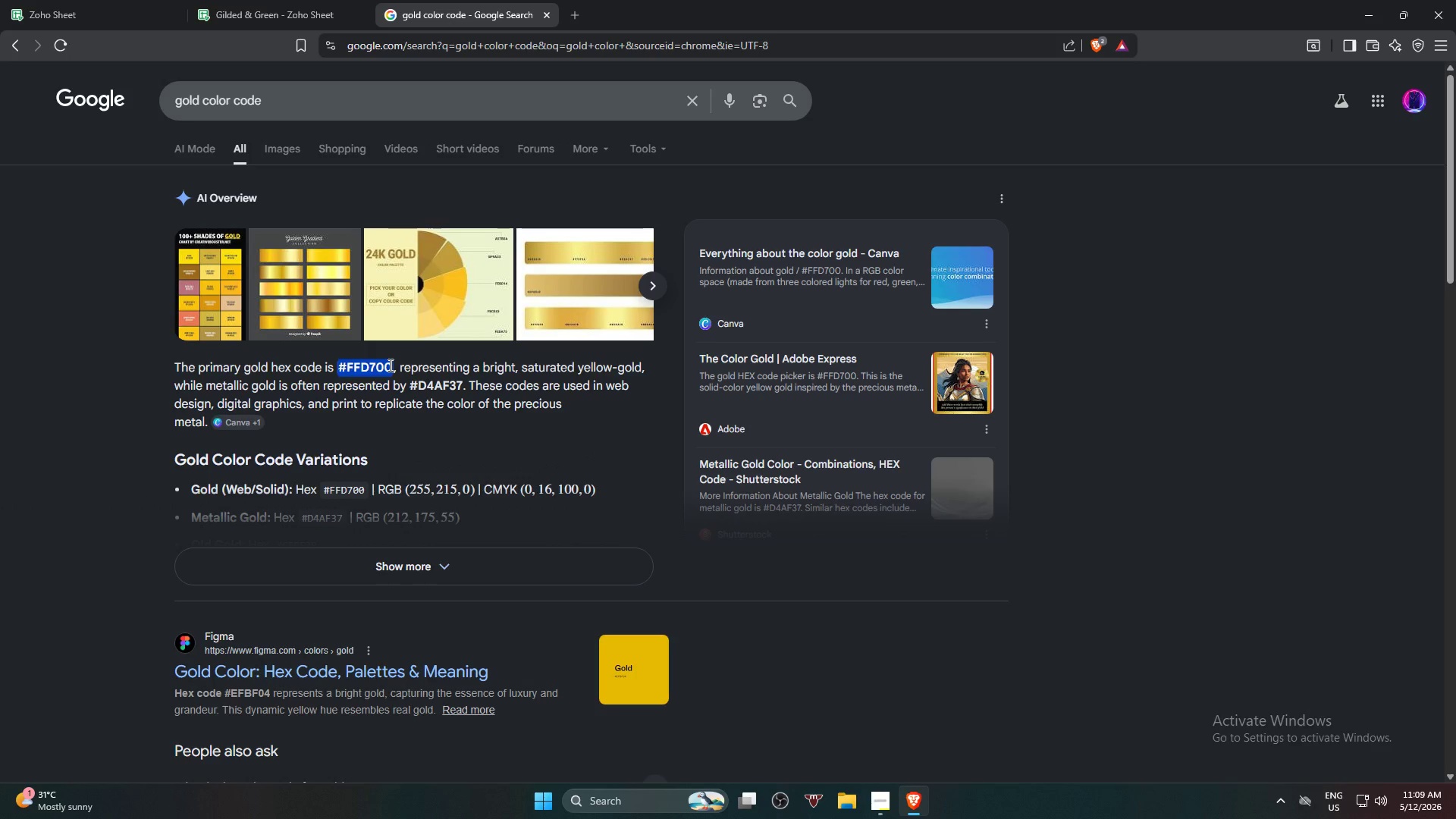 
key(Control+C)
 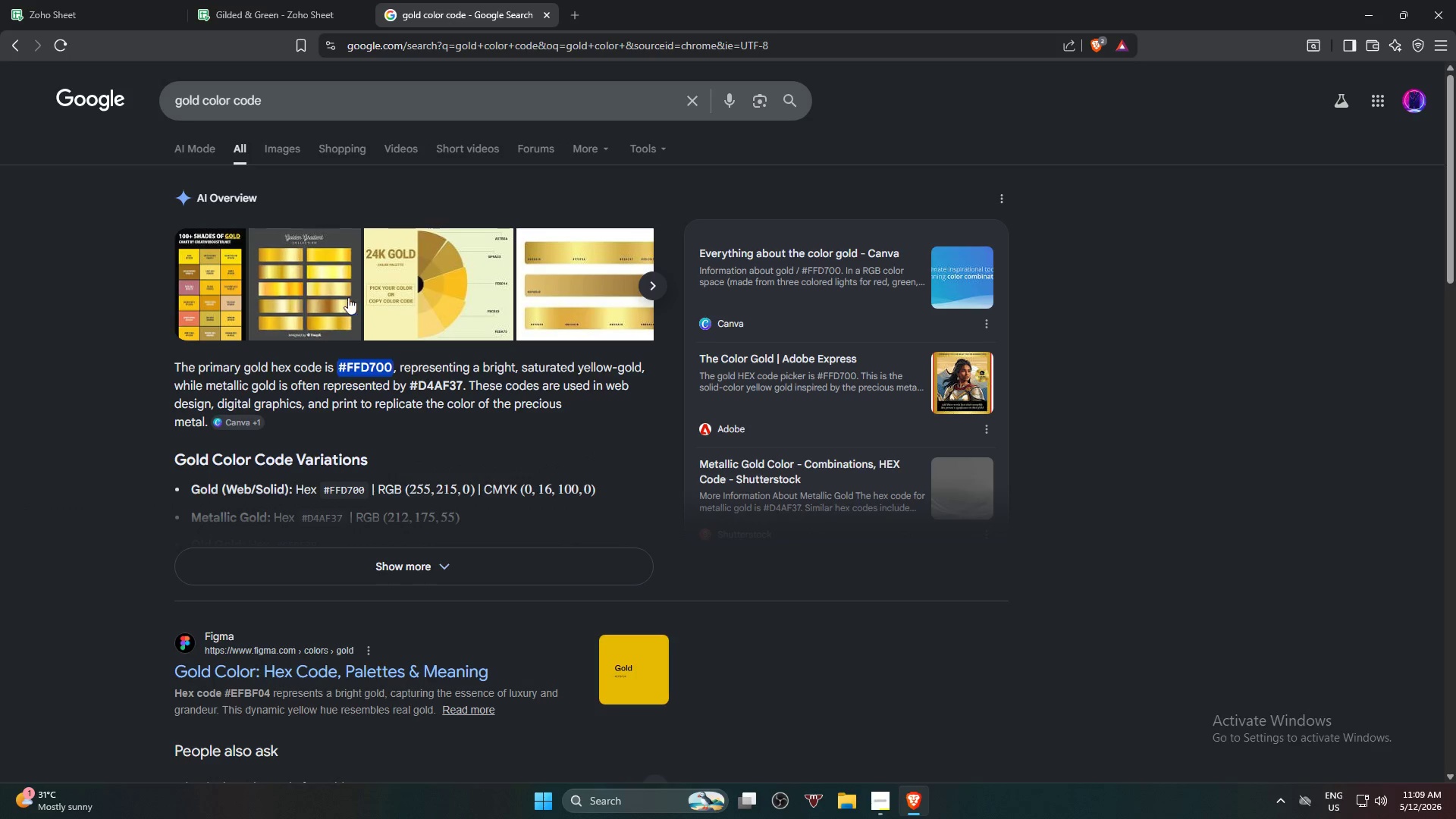 
key(Control+C)
 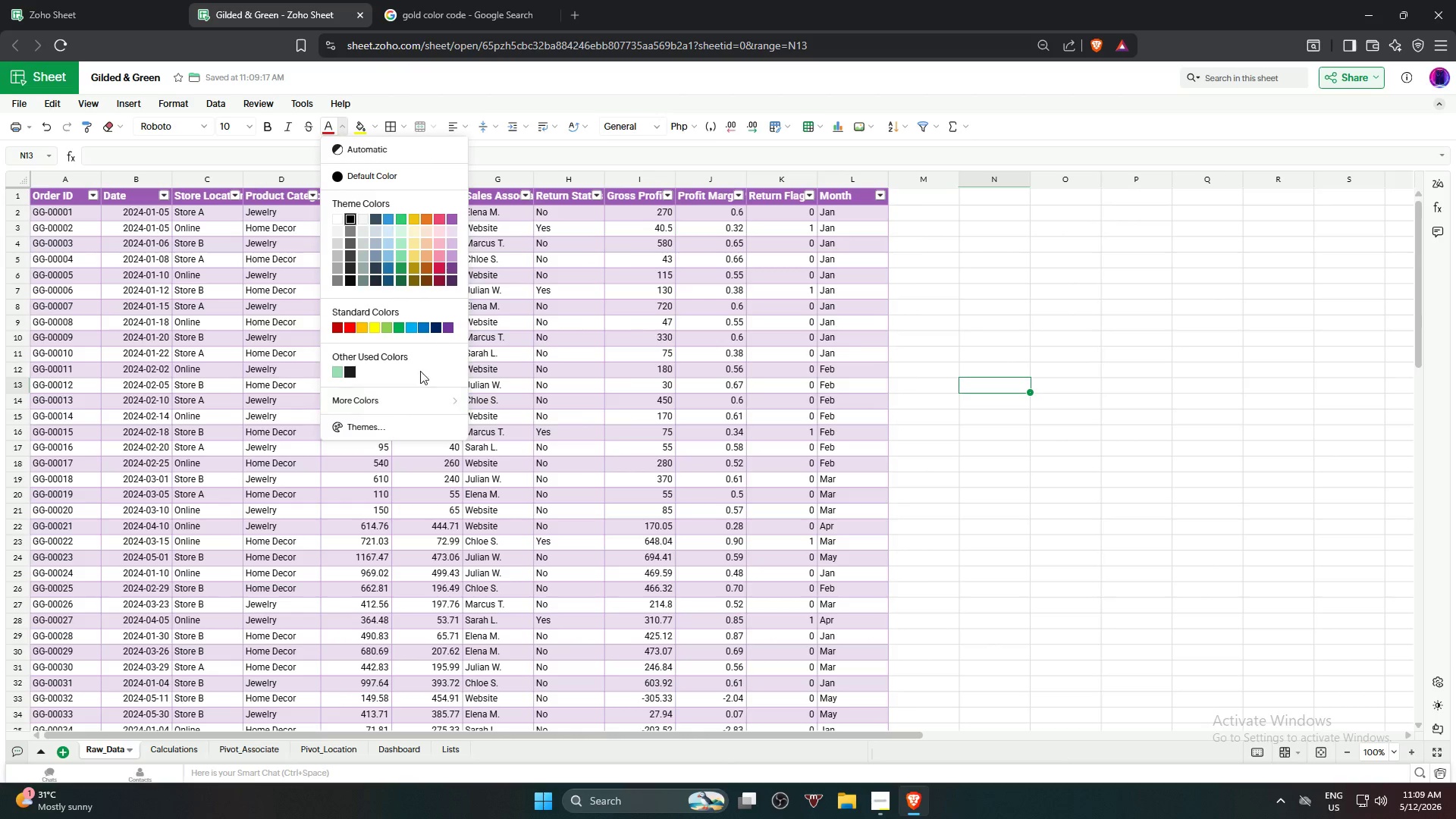 
left_click([640, 269])
 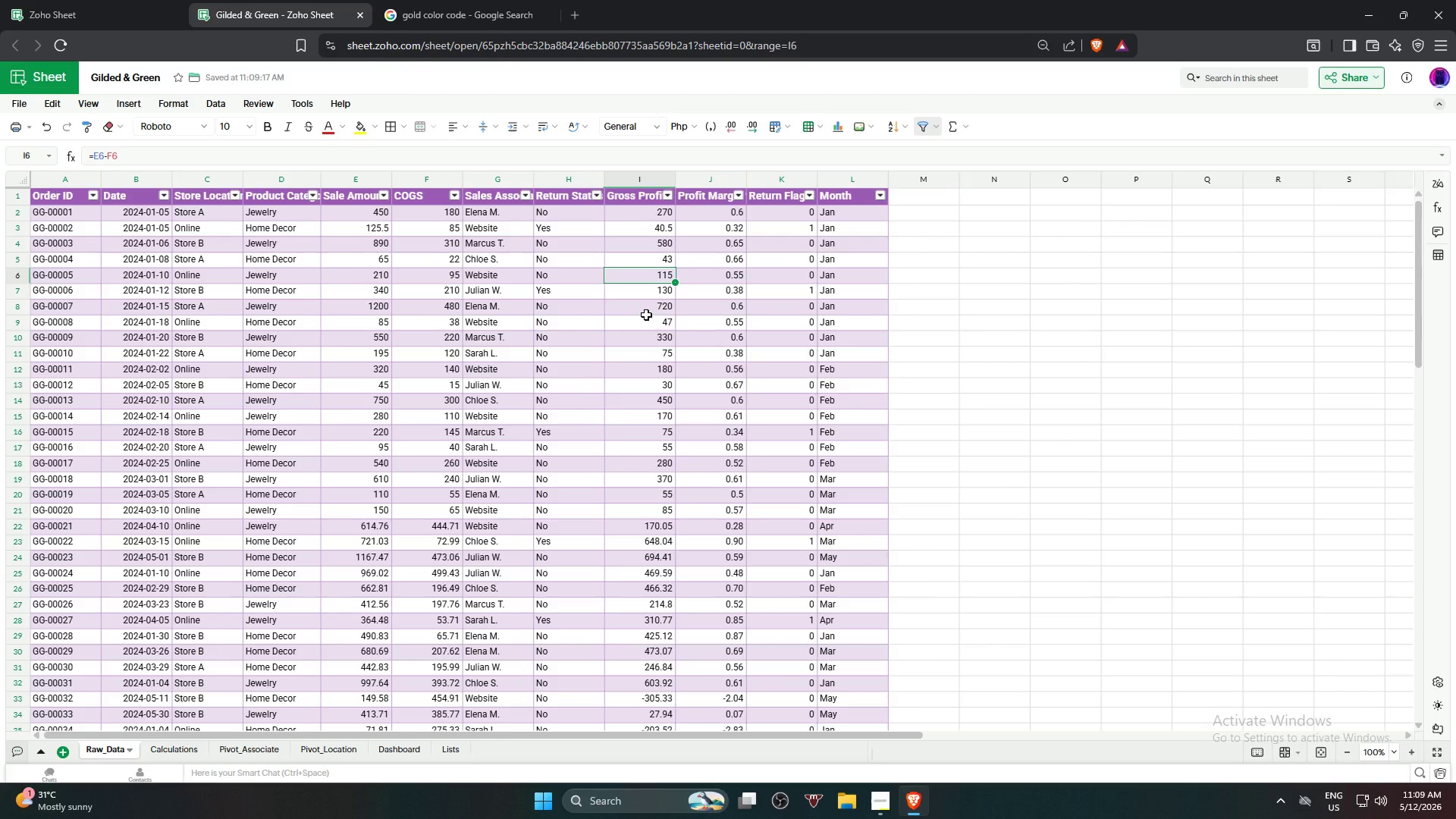 
right_click([646, 315])
 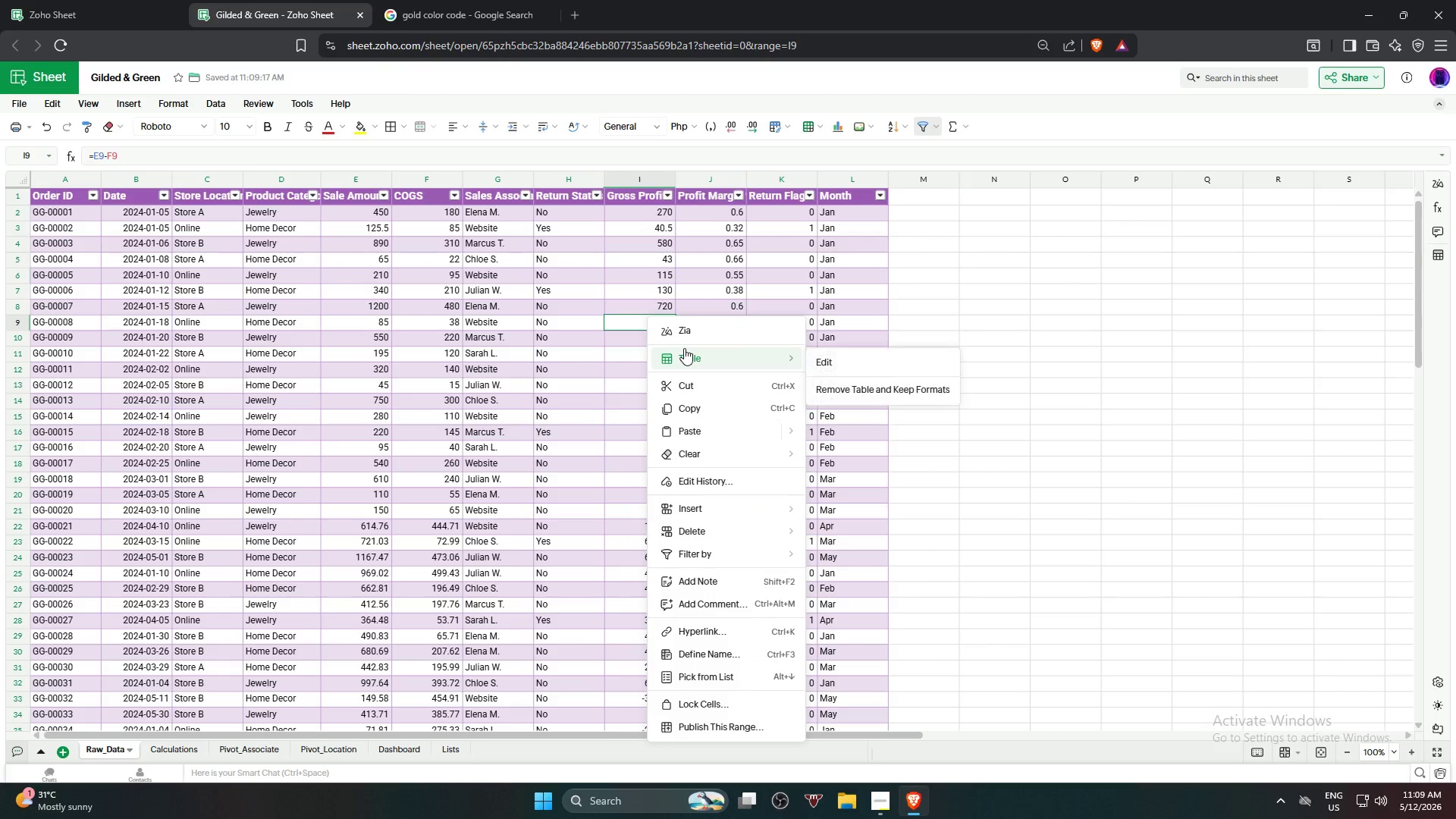 
left_click([830, 366])
 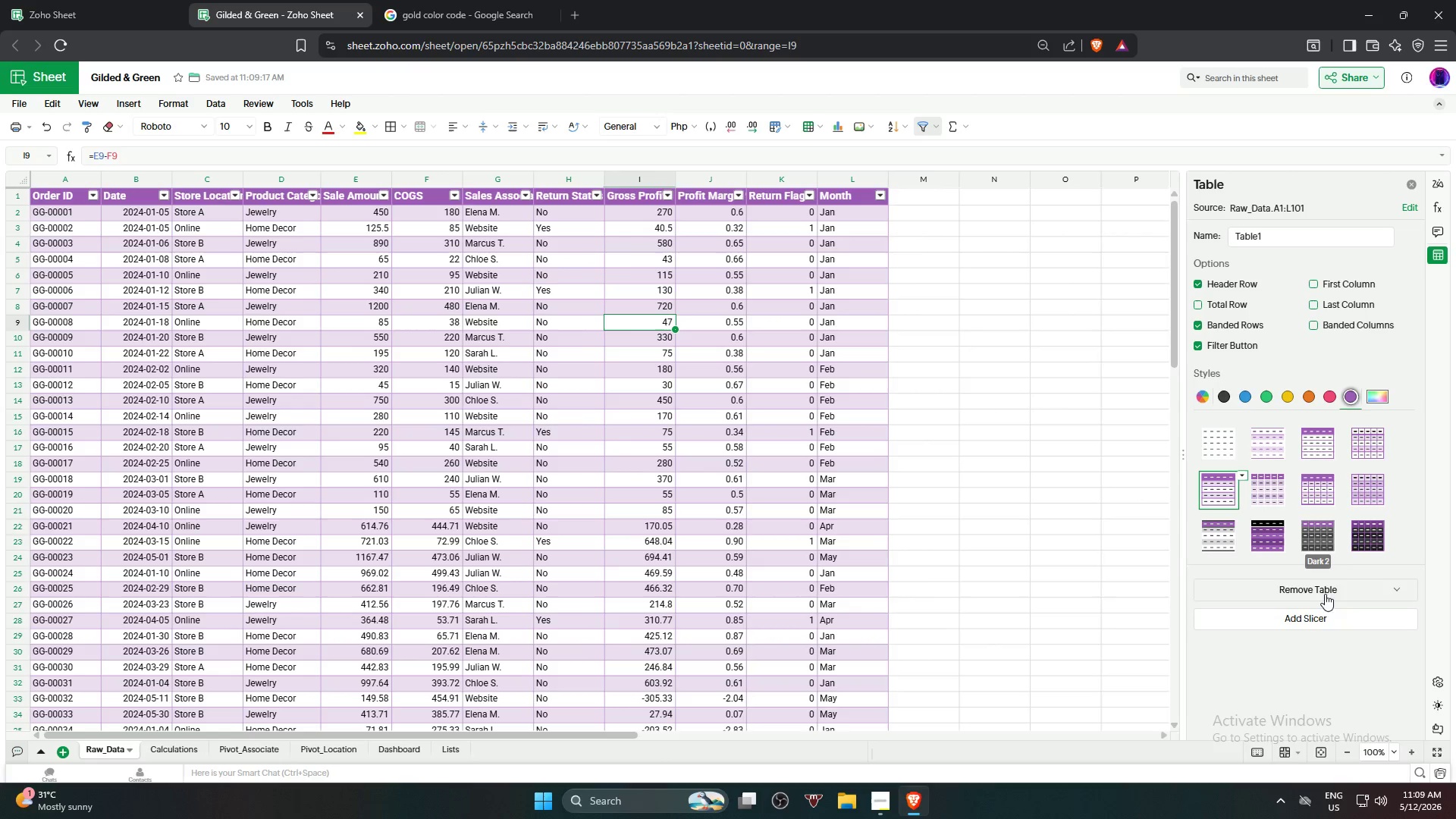 
left_click([1384, 395])
 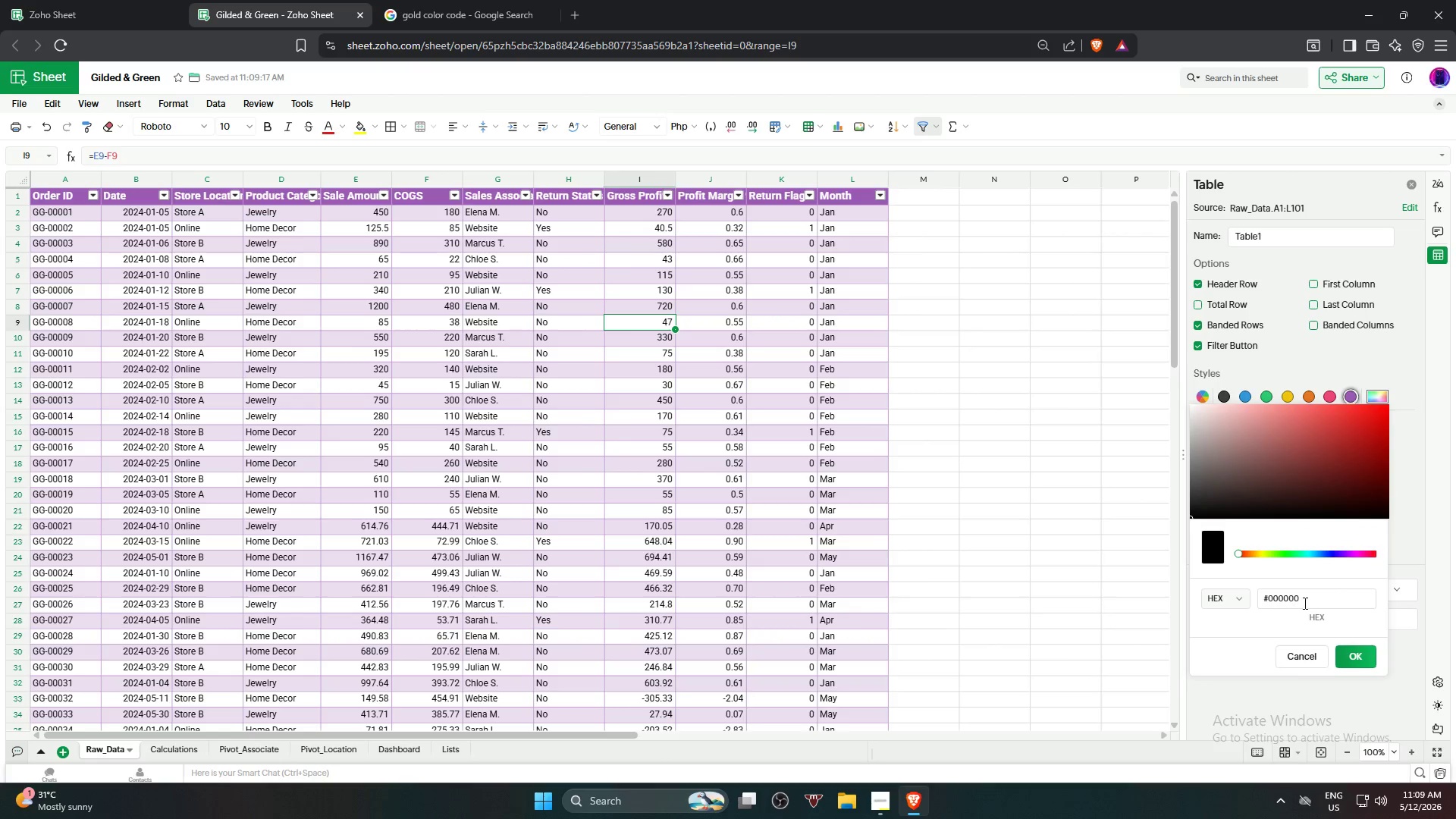 
key(Control+A)
 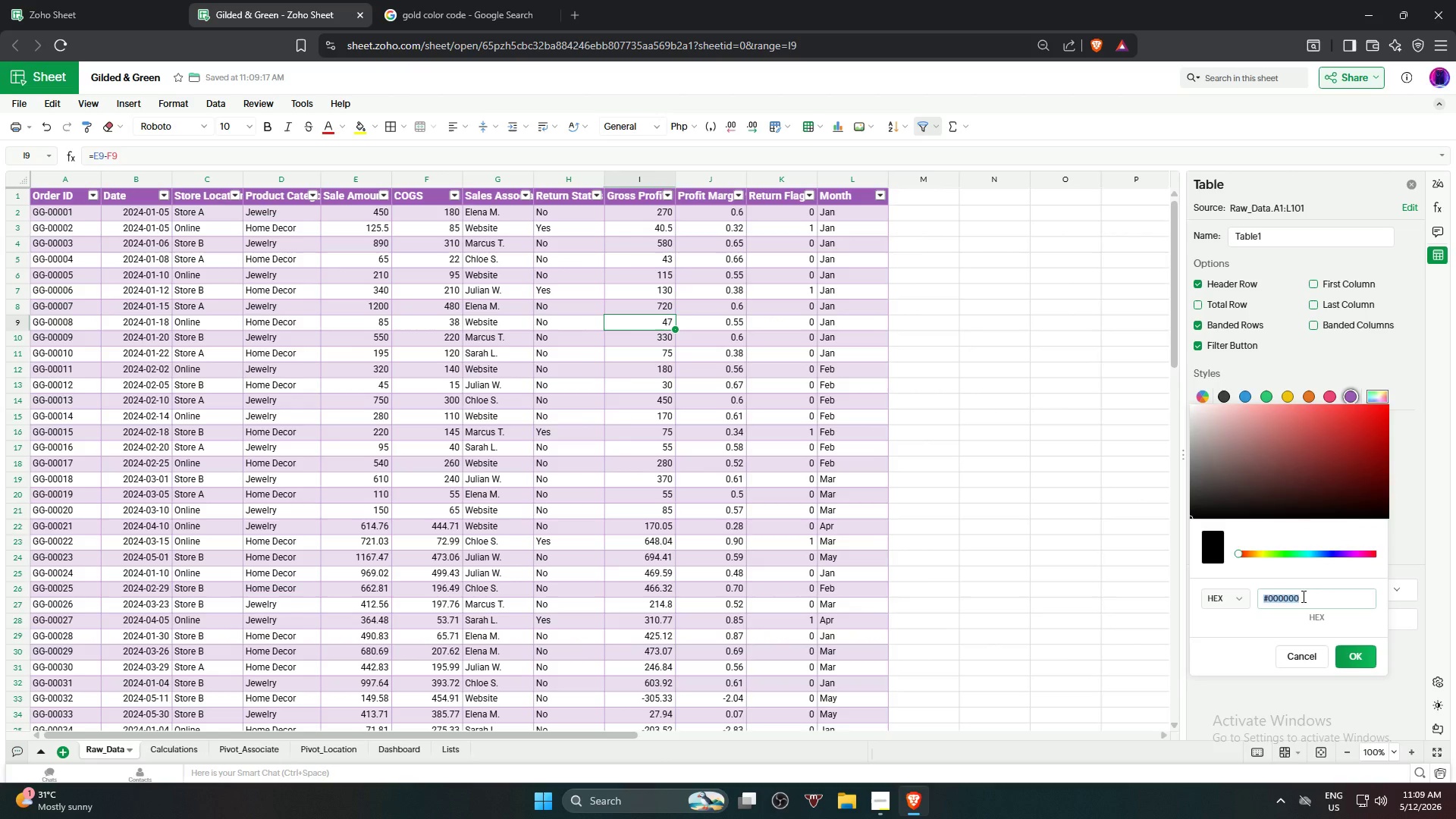 
key(Control+V)
 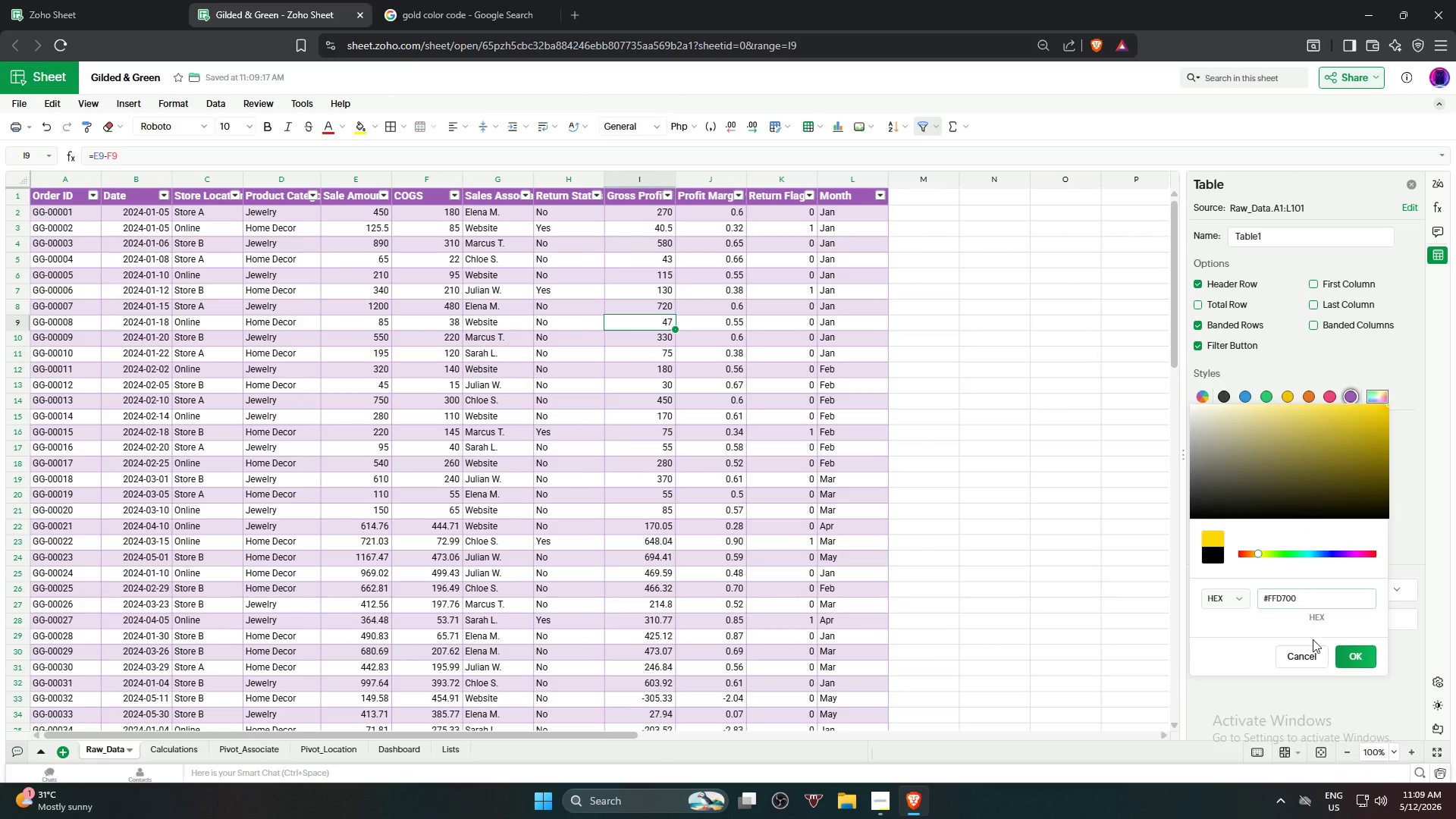 
mouse_move([1340, 629])
 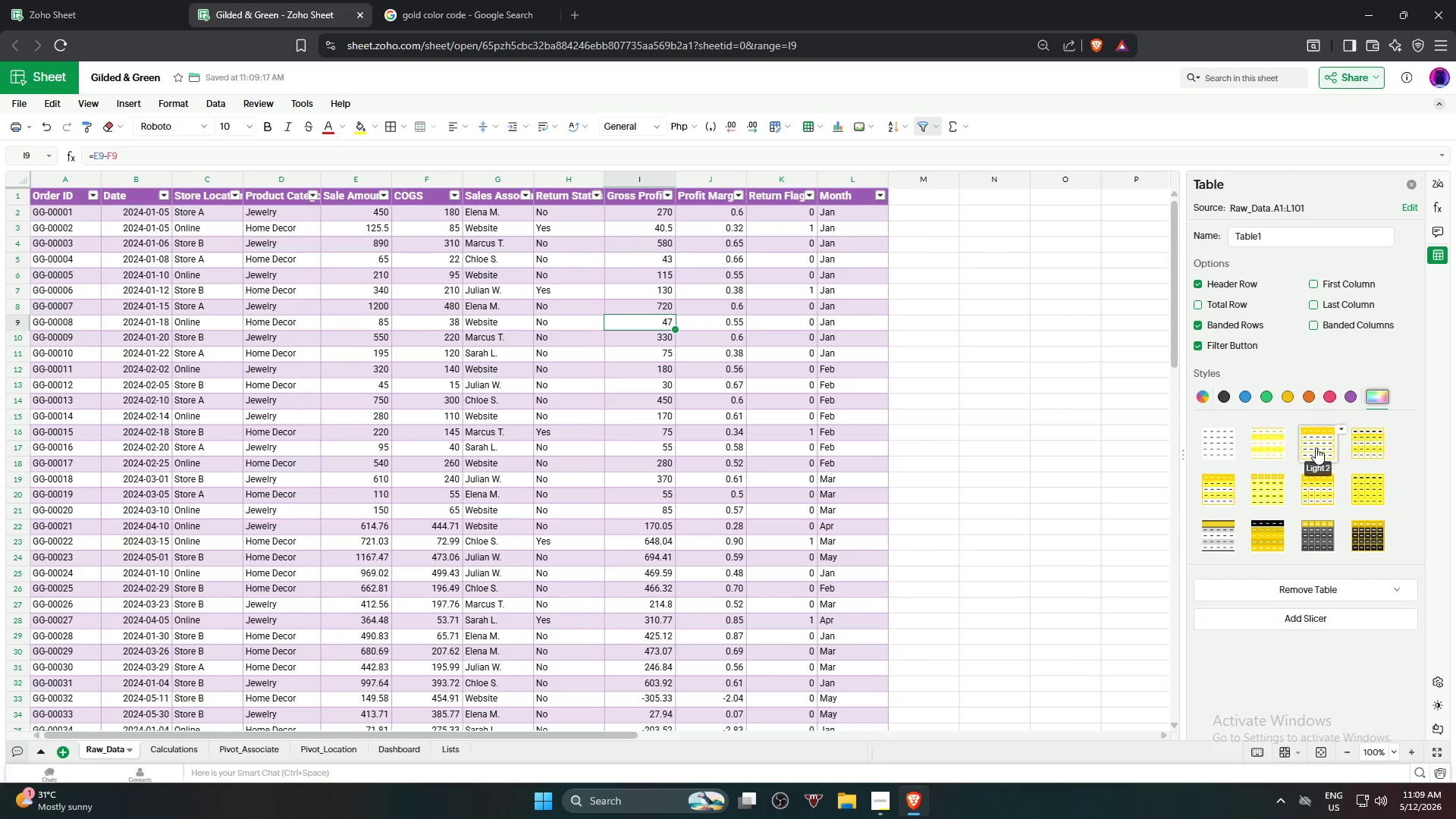 
left_click([1214, 483])
 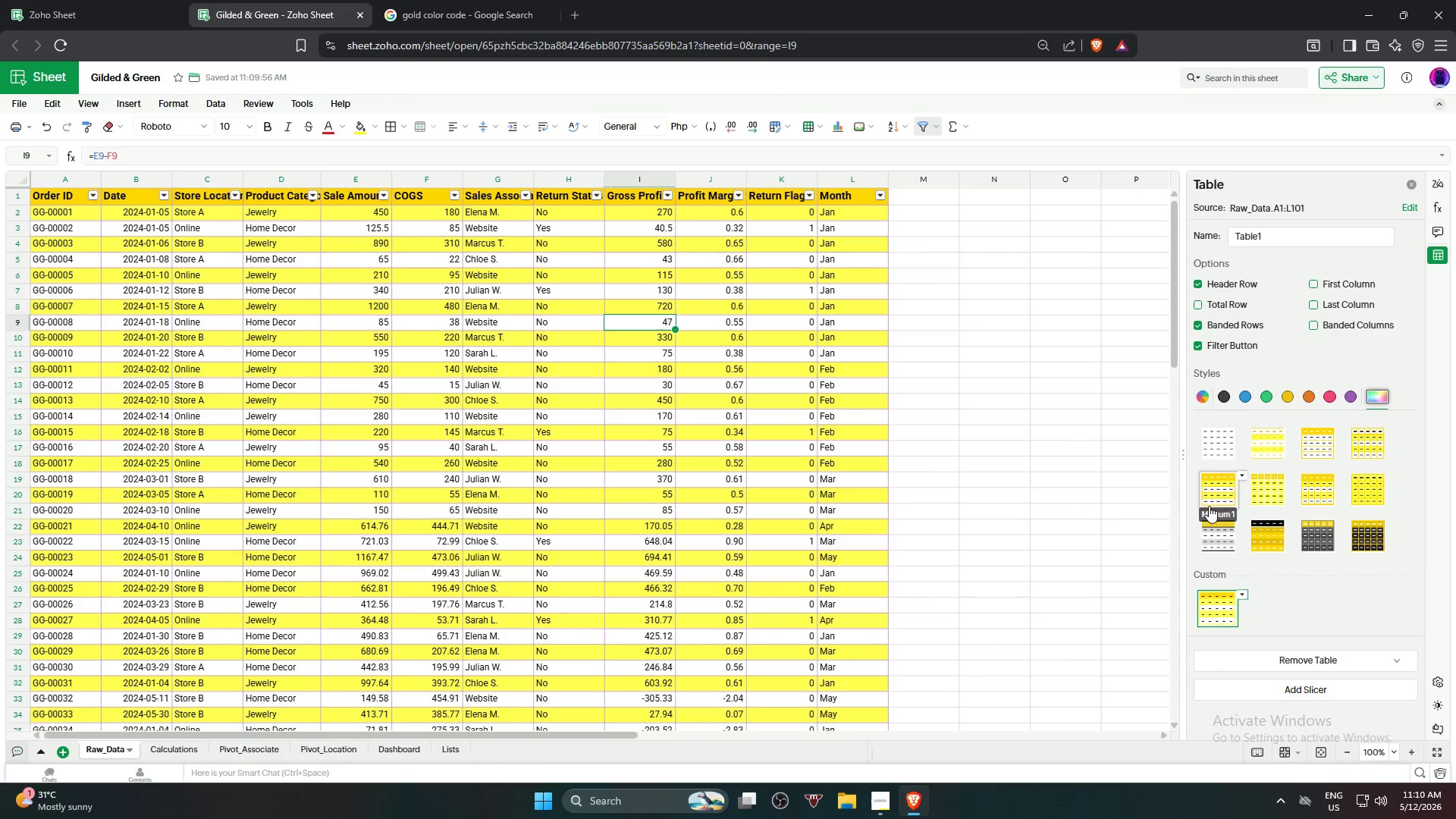 
wait(6.27)
 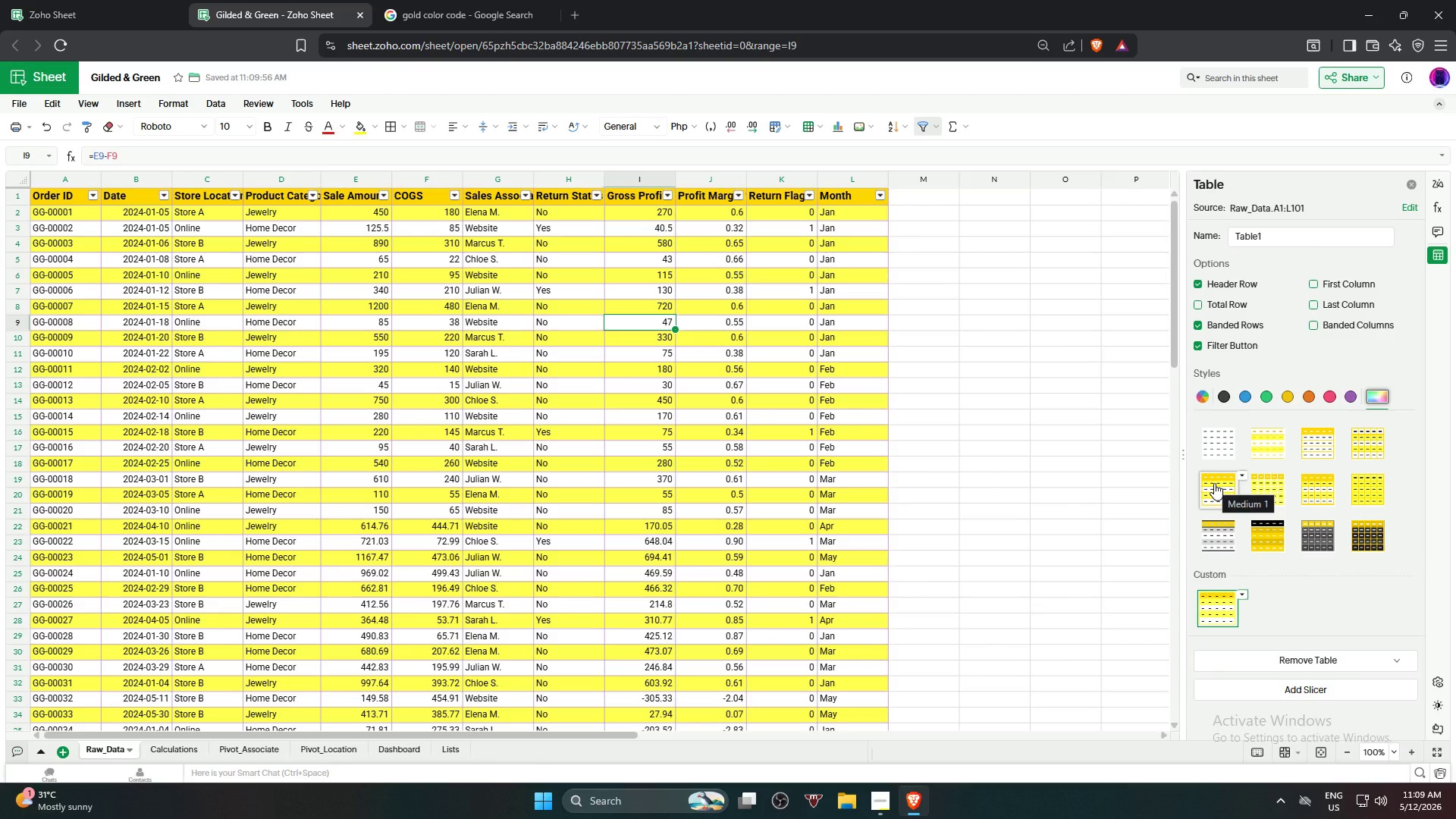 
left_click([1088, 517])
 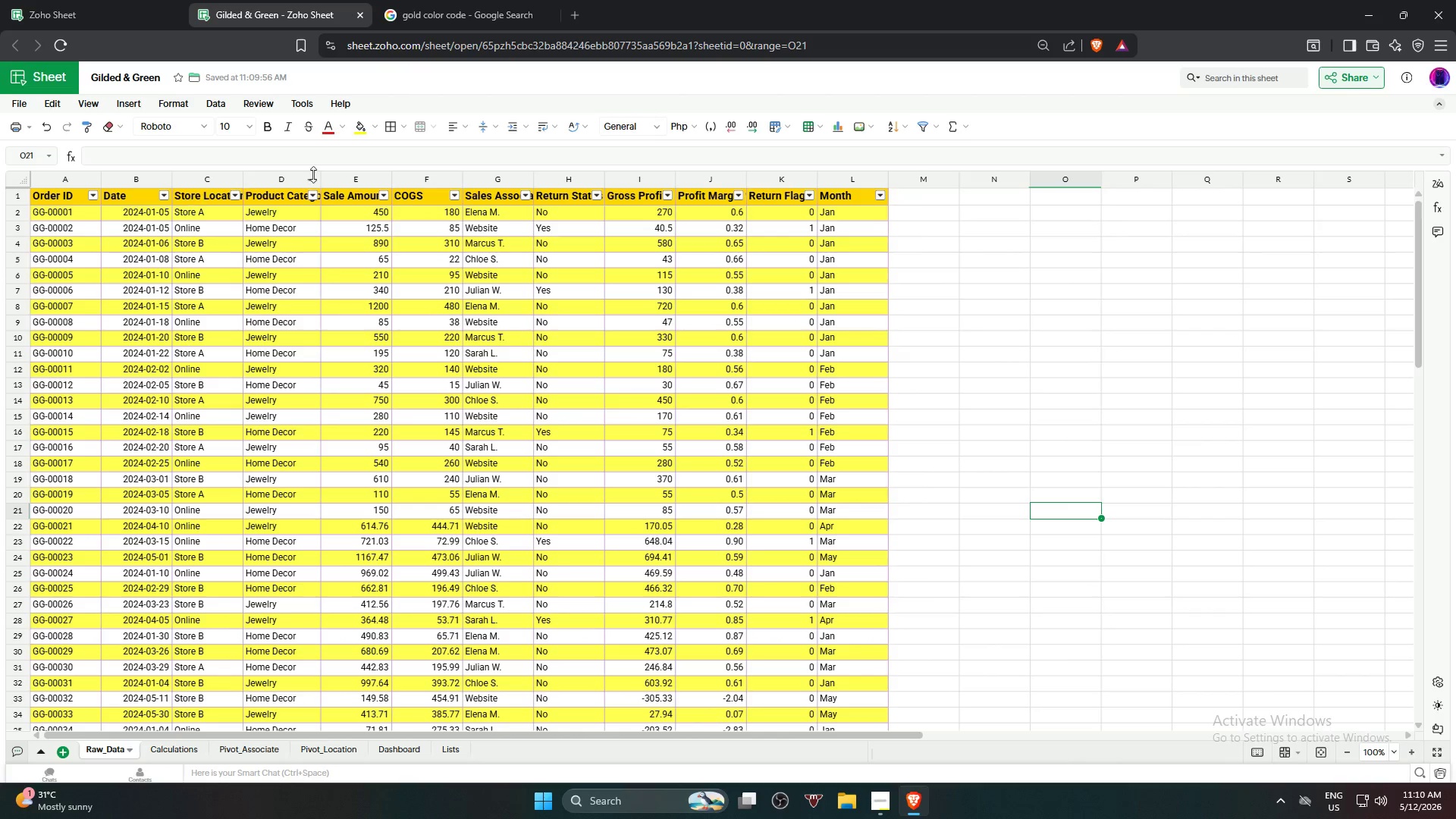 
left_click([406, 127])
 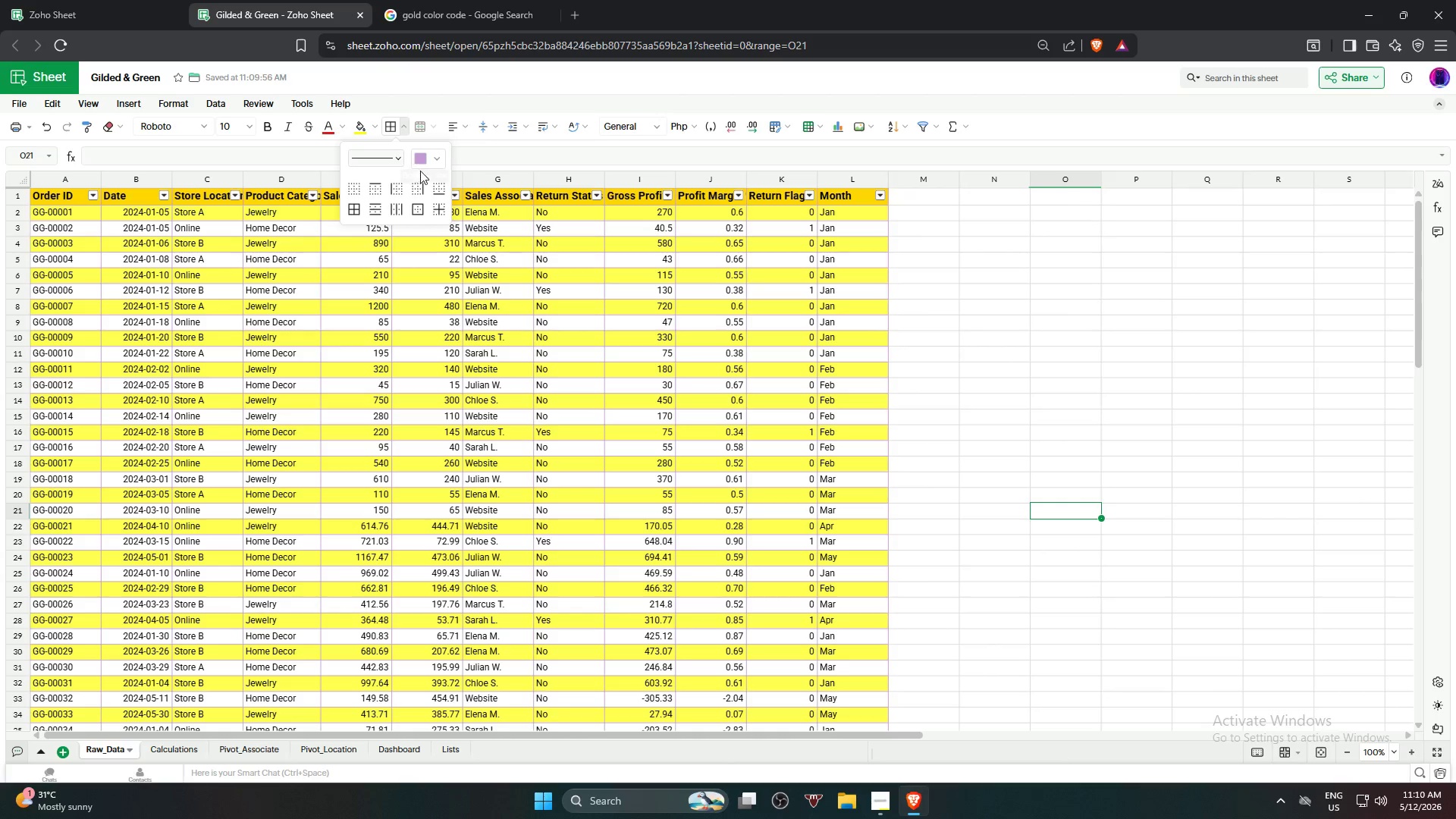 
left_click([432, 166])
 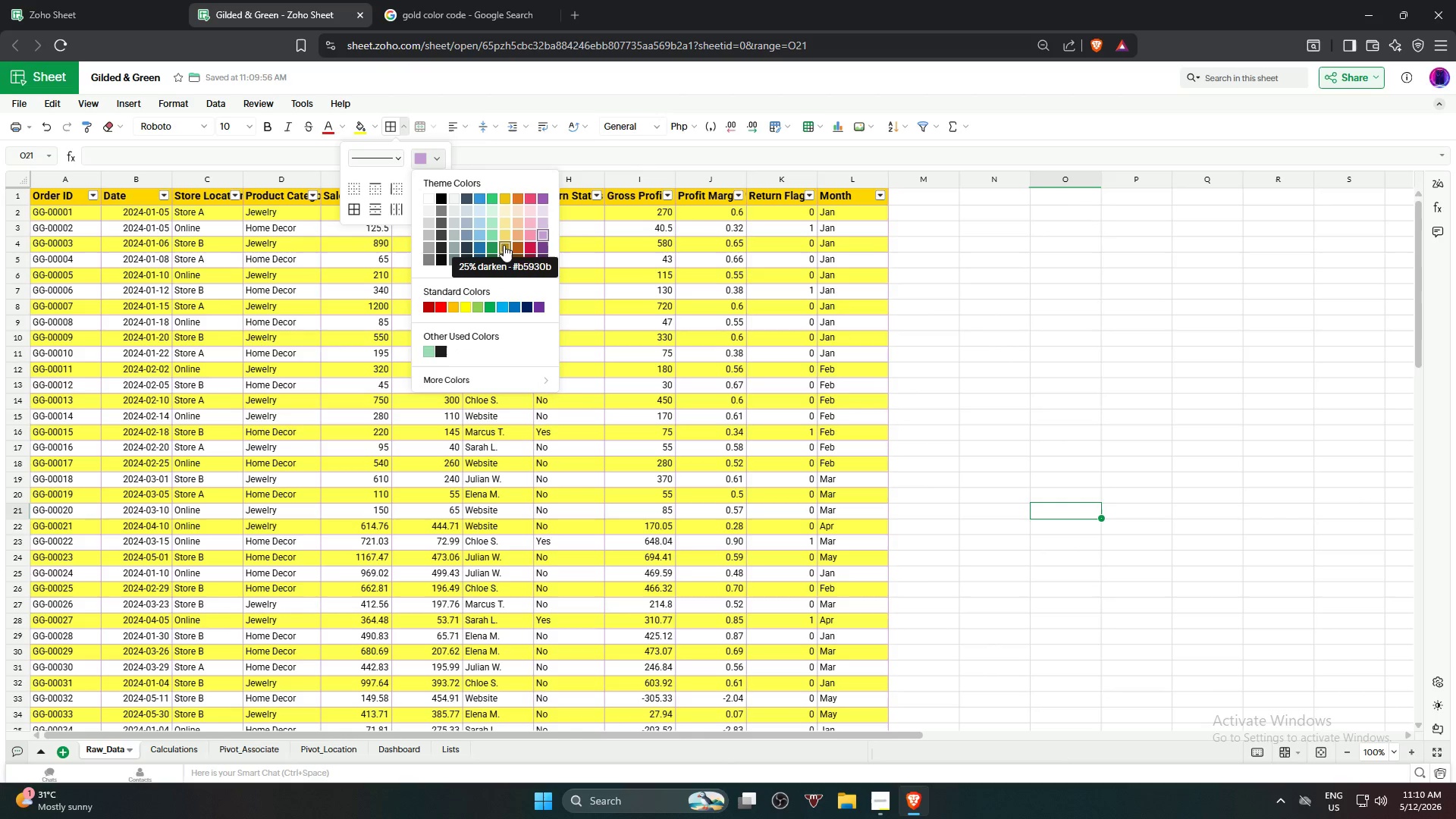 
left_click([504, 245])
 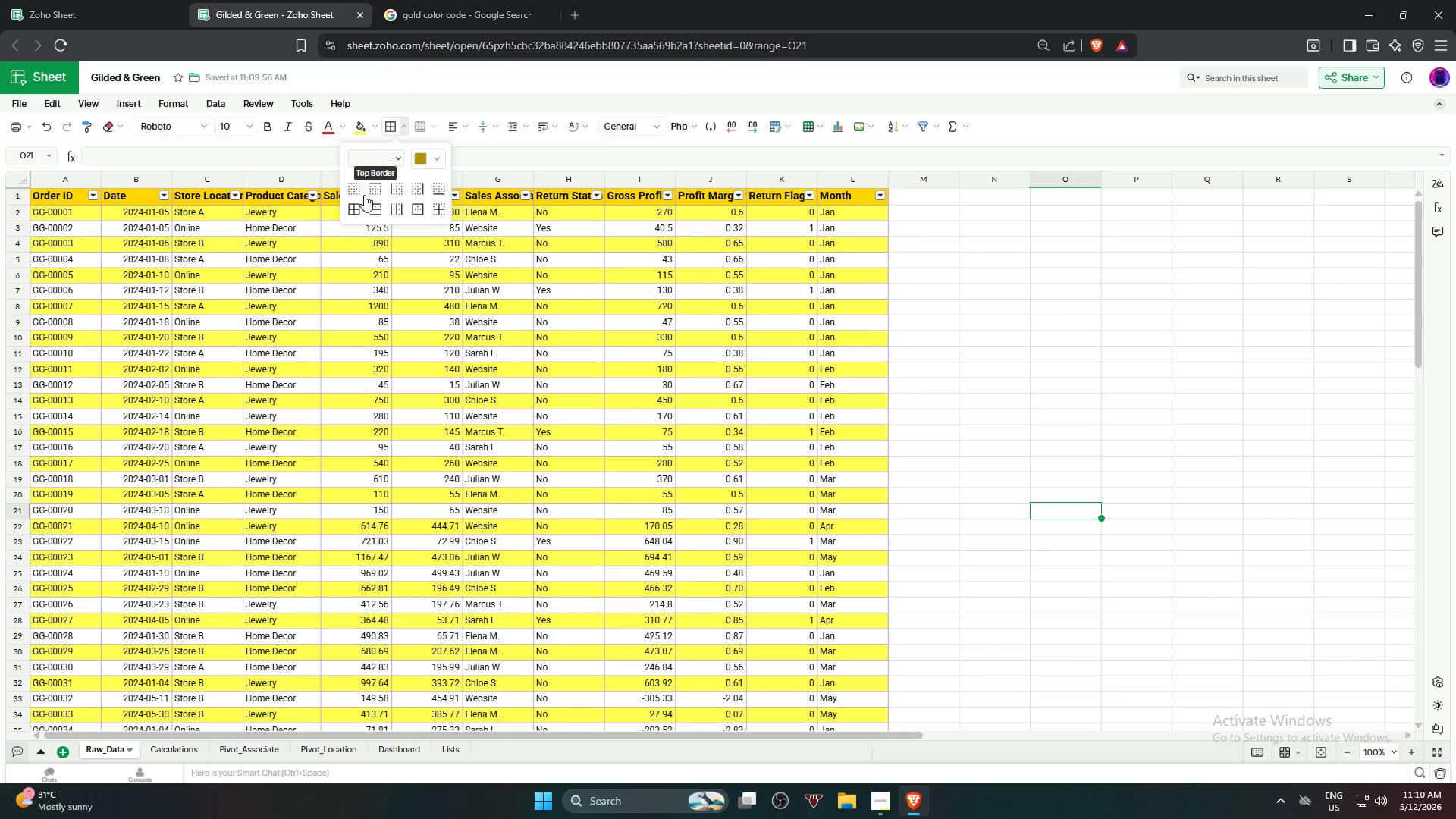 
left_click([359, 202])
 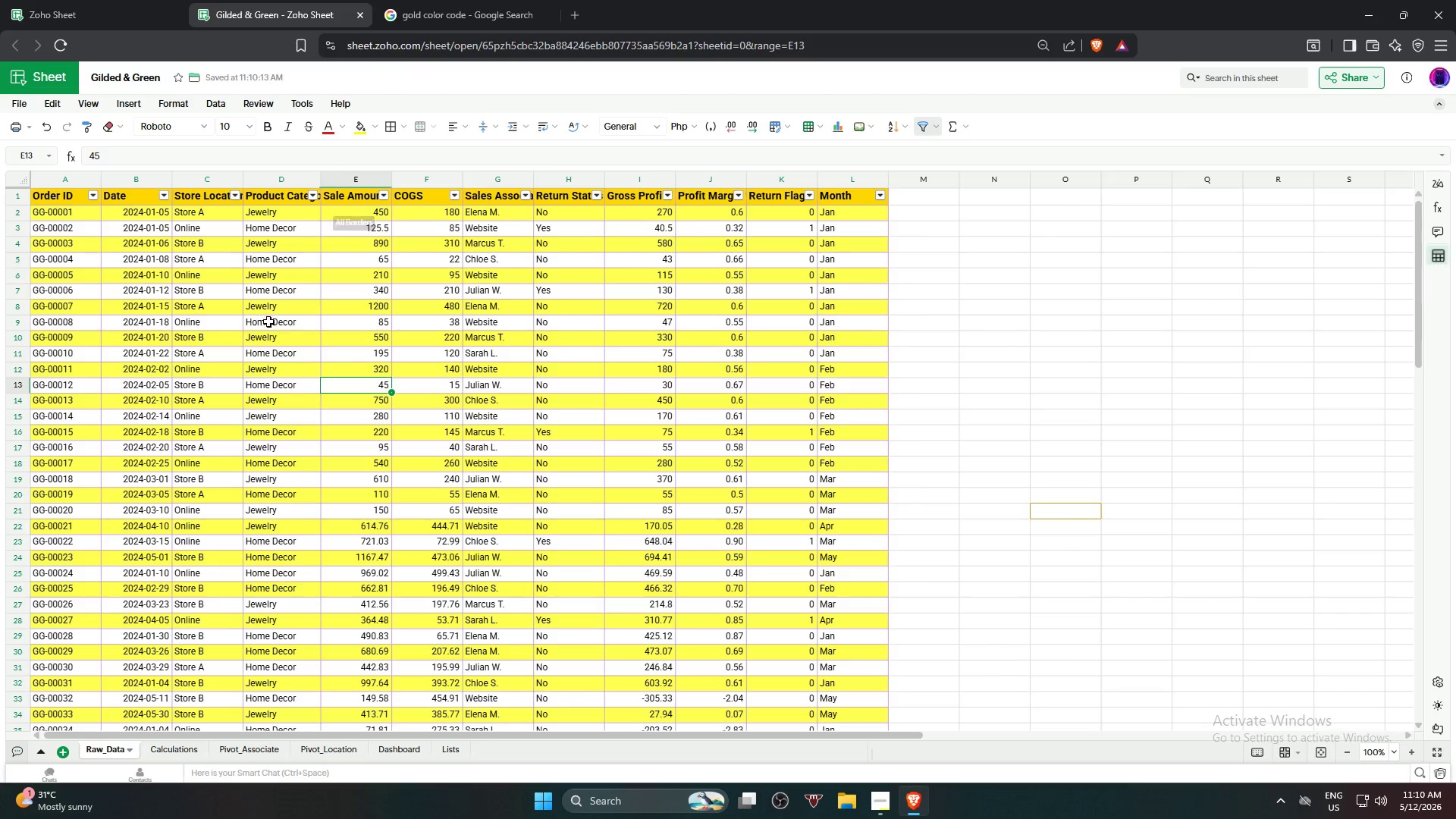 
left_click_drag(start_coordinate=[197, 286], to_coordinate=[197, 290])
 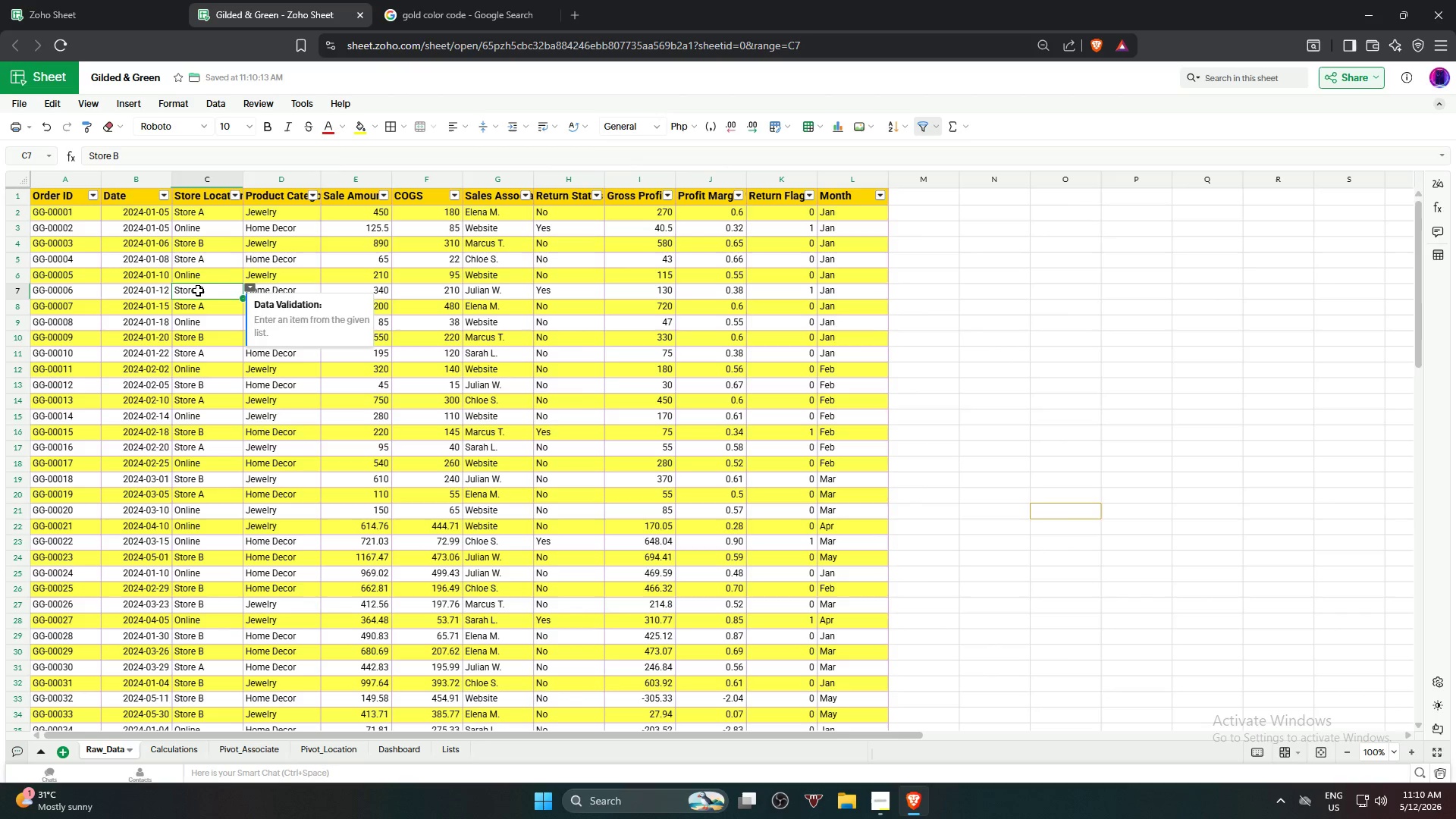 
key(Control+A)
 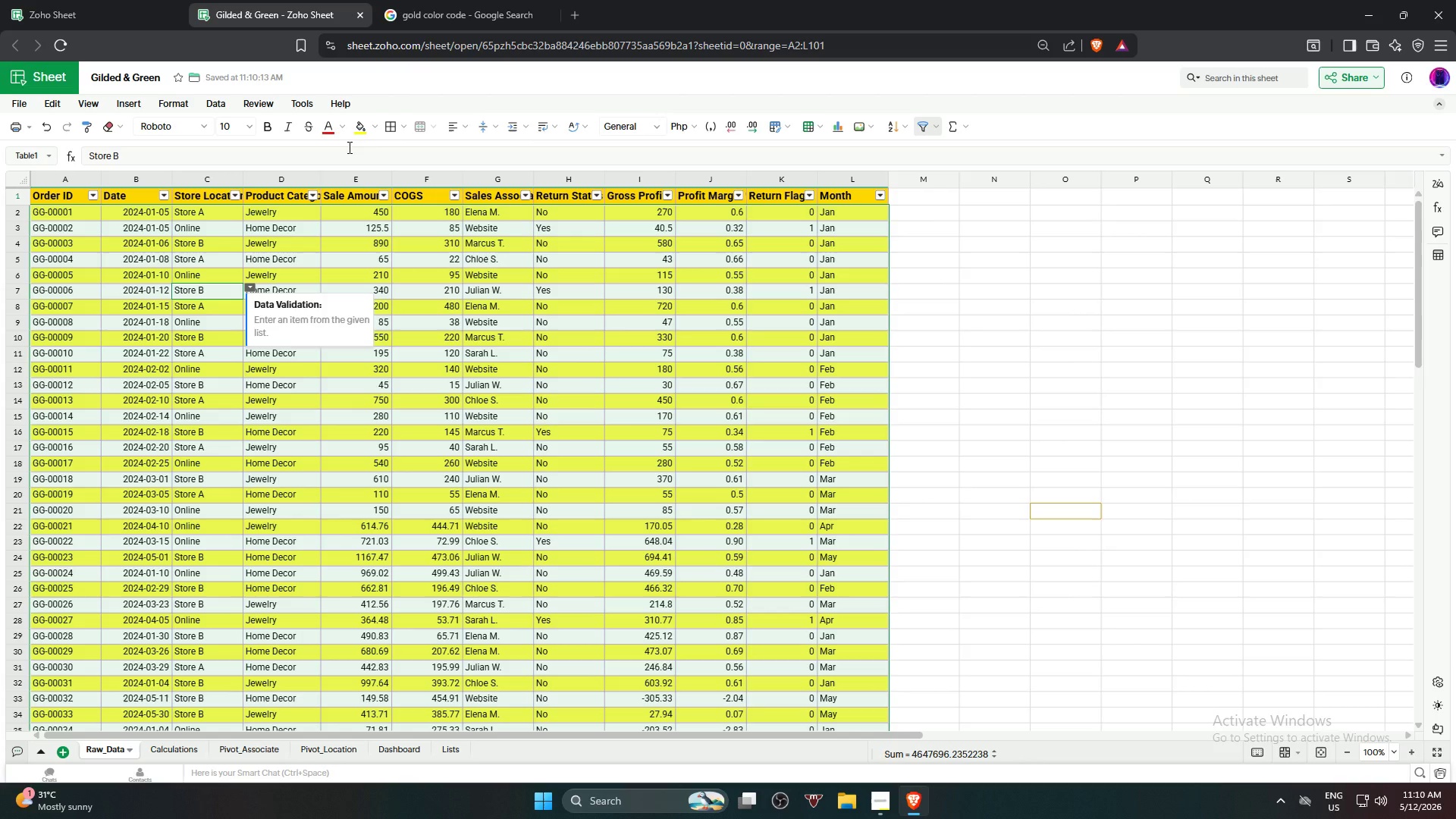 
left_click([390, 122])
 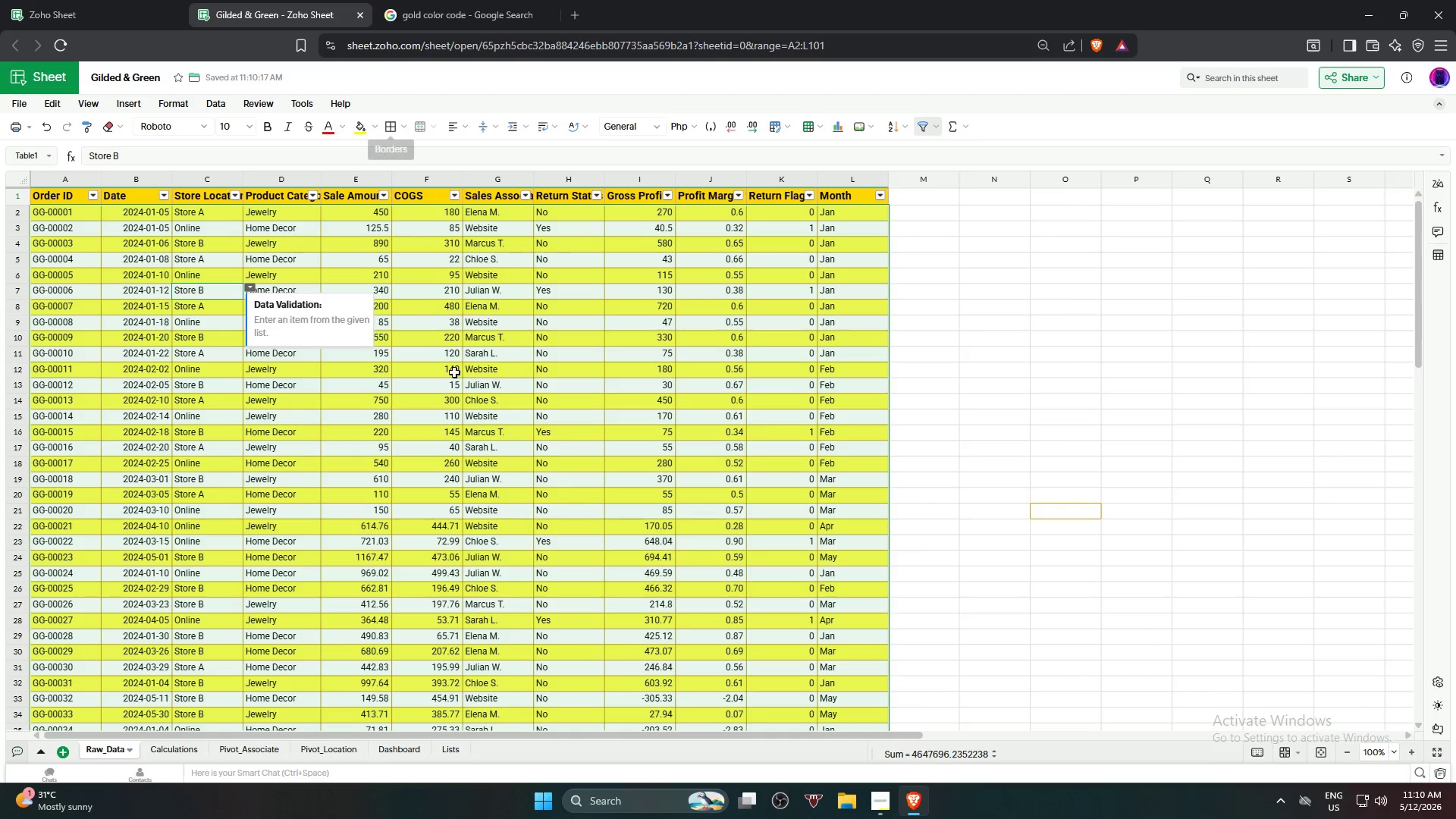 
left_click([465, 394])
 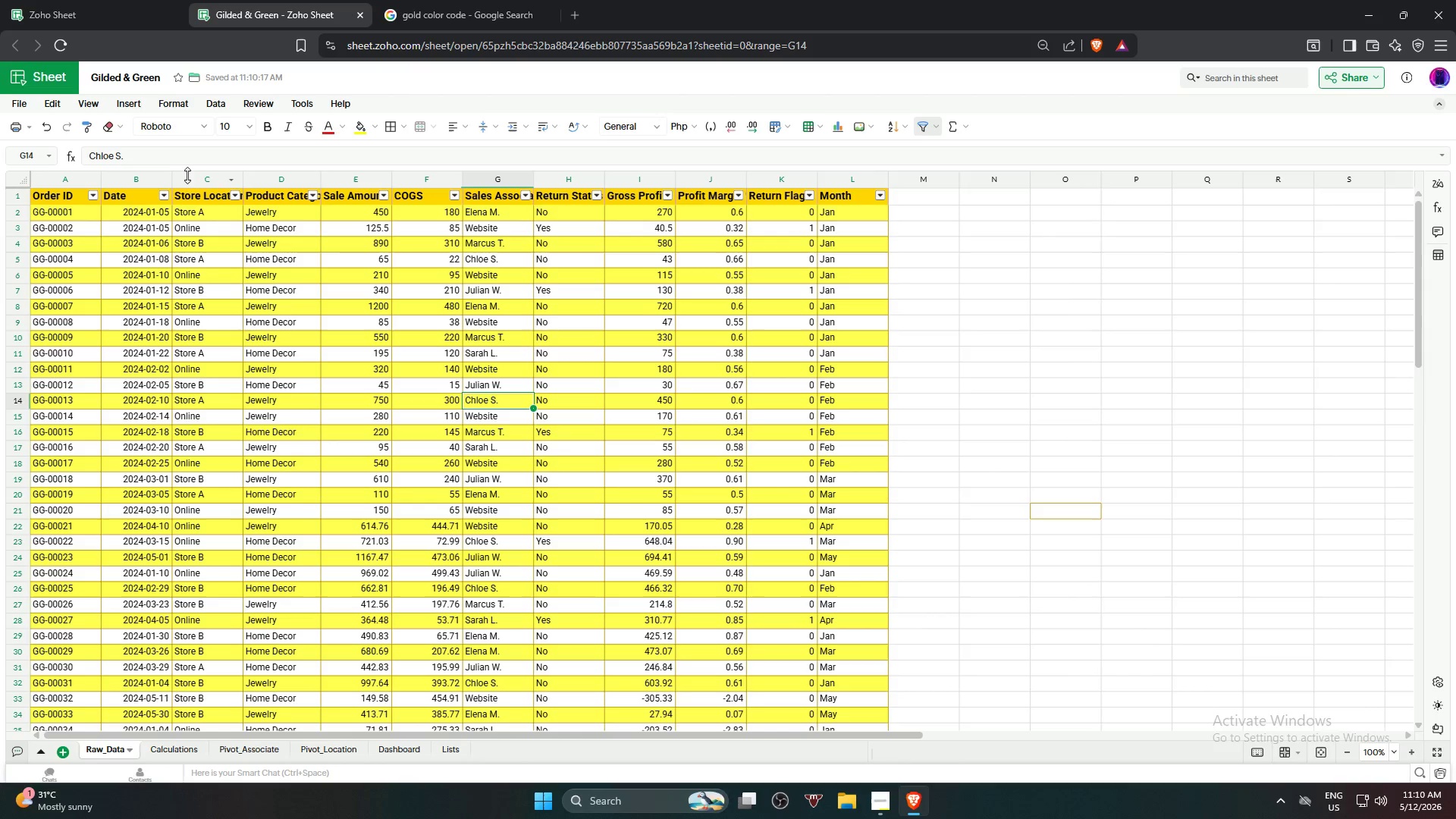 
double_click([242, 177])
 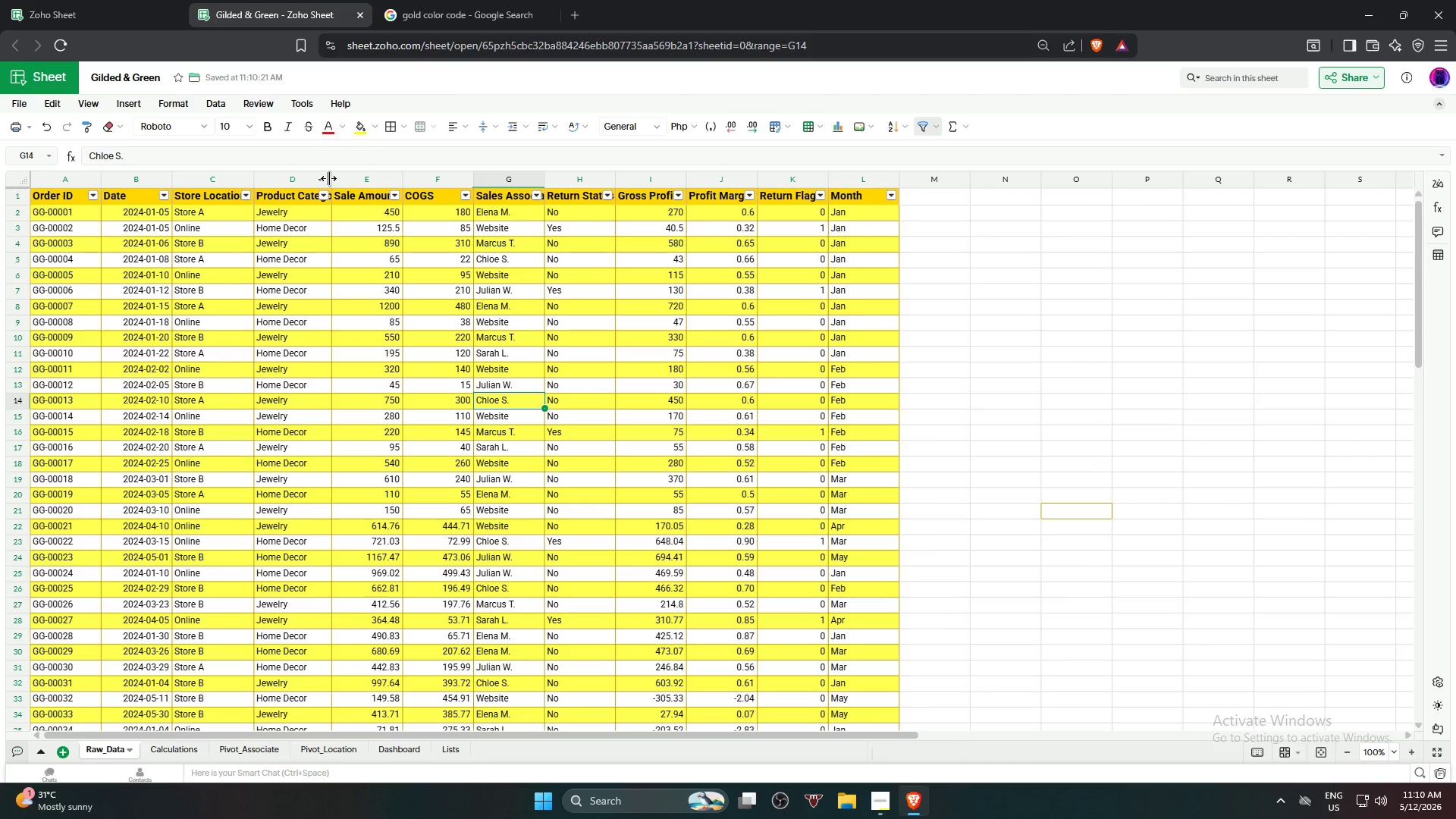 
double_click([331, 180])
 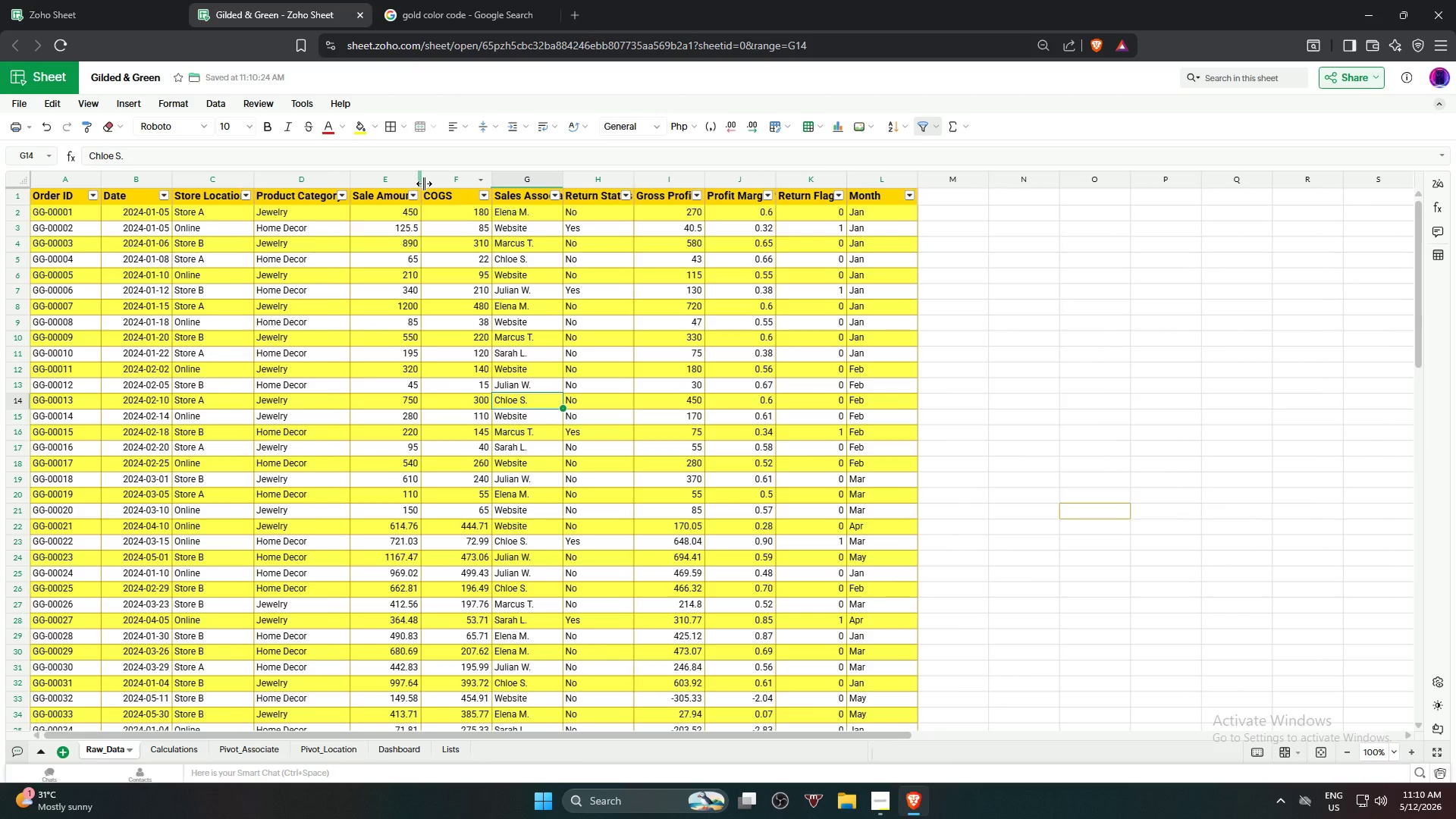 
double_click([423, 184])
 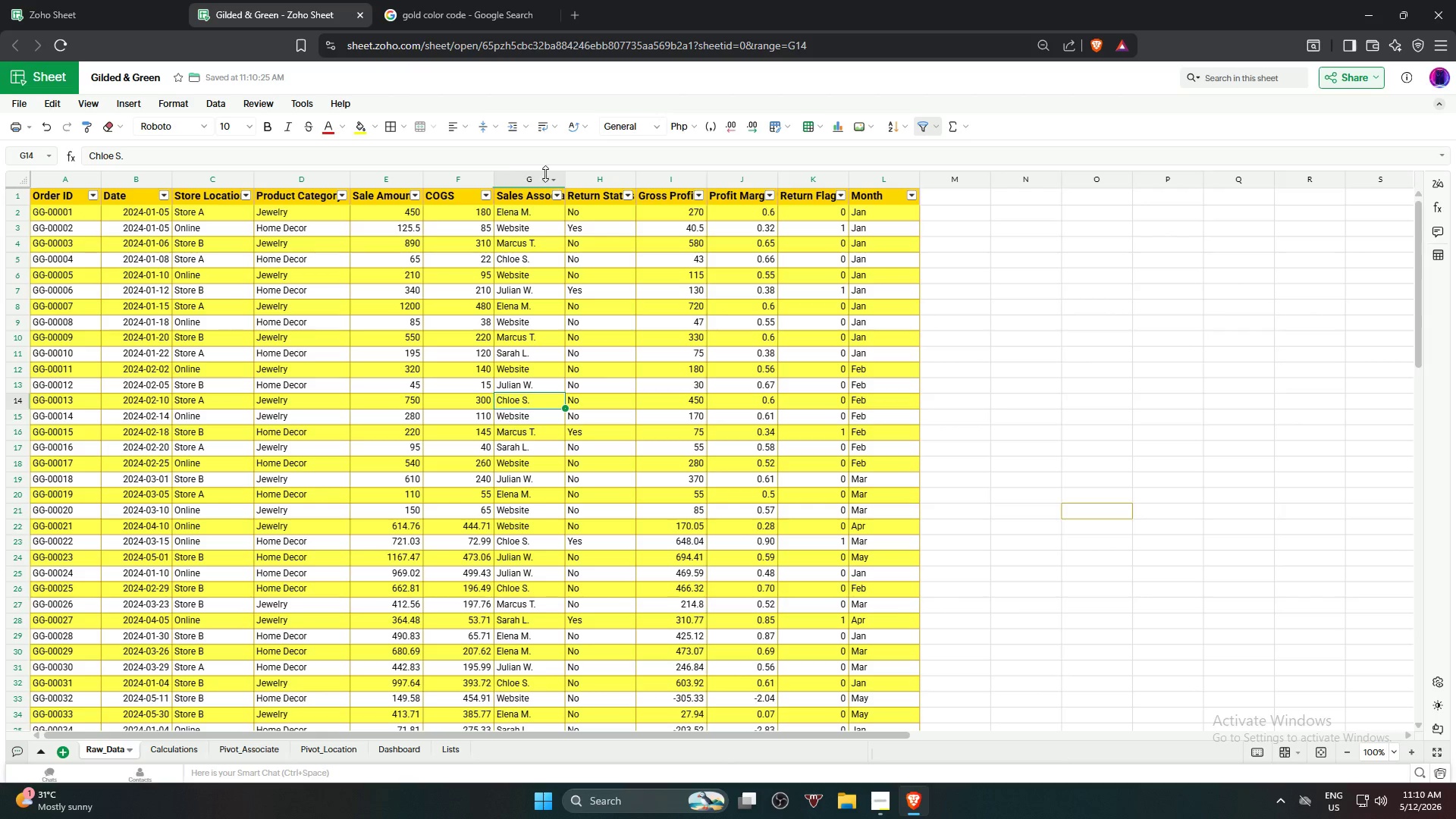 
left_click([563, 174])
 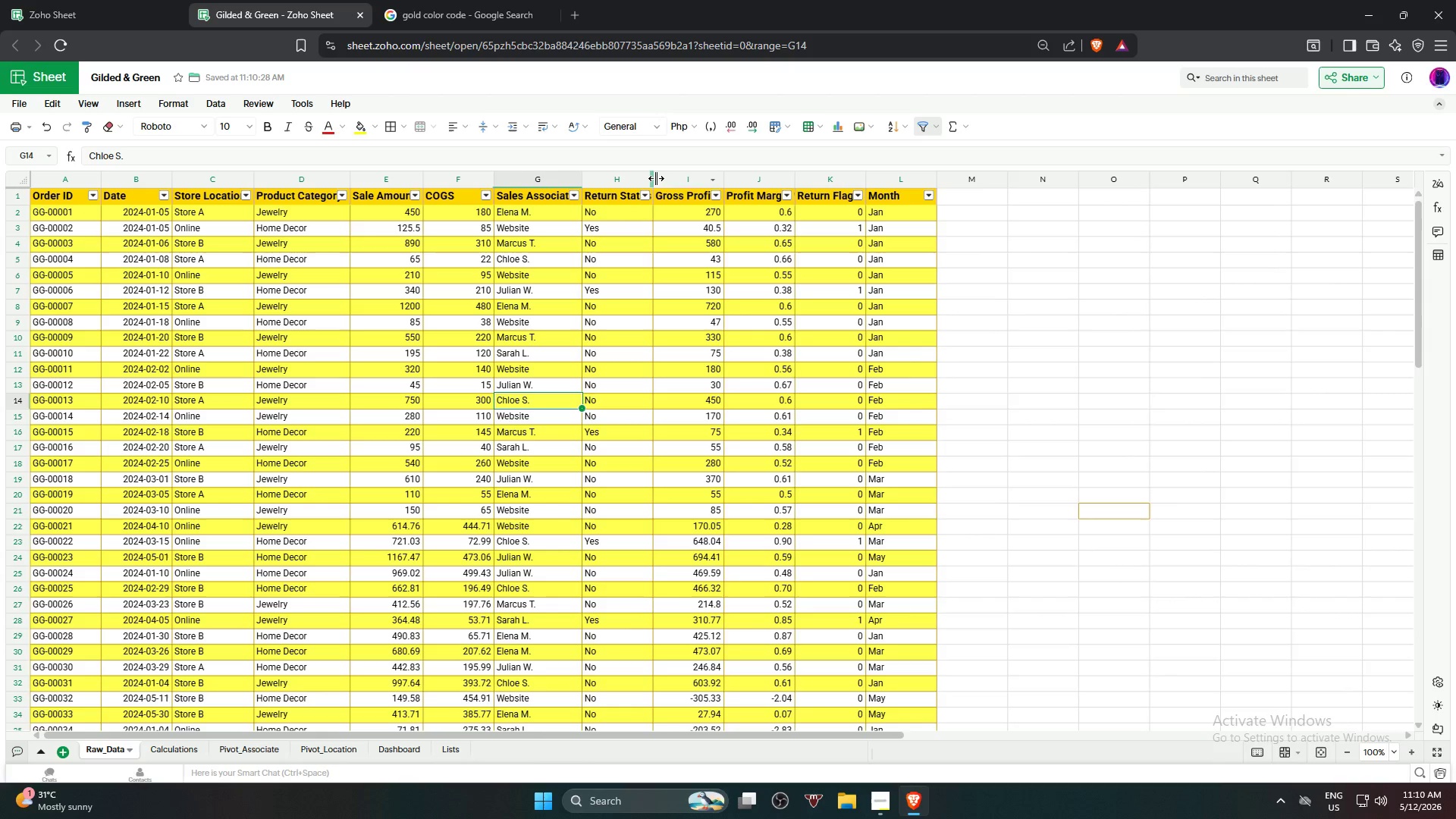 
double_click([656, 178])
 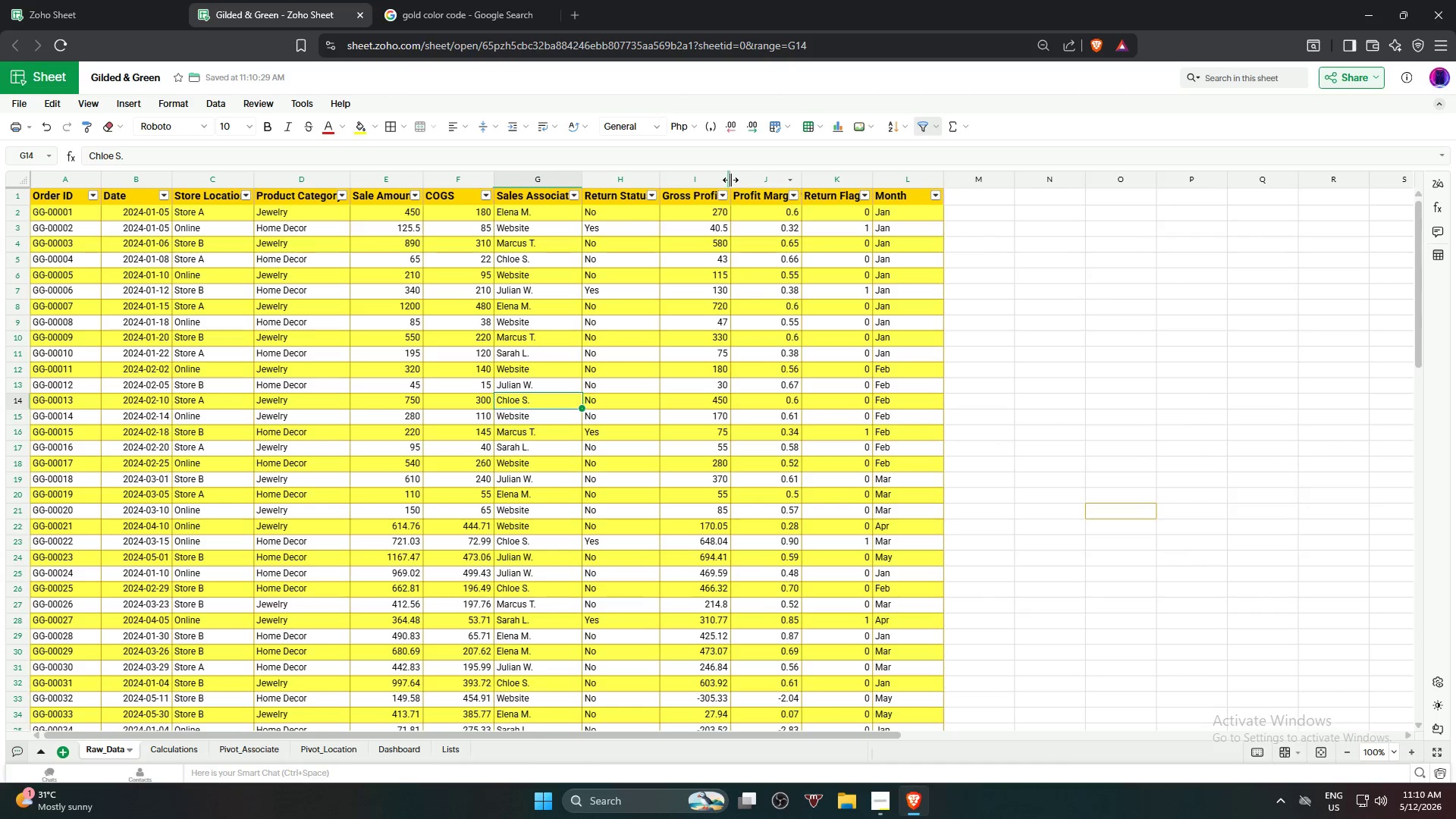 
double_click([730, 180])
 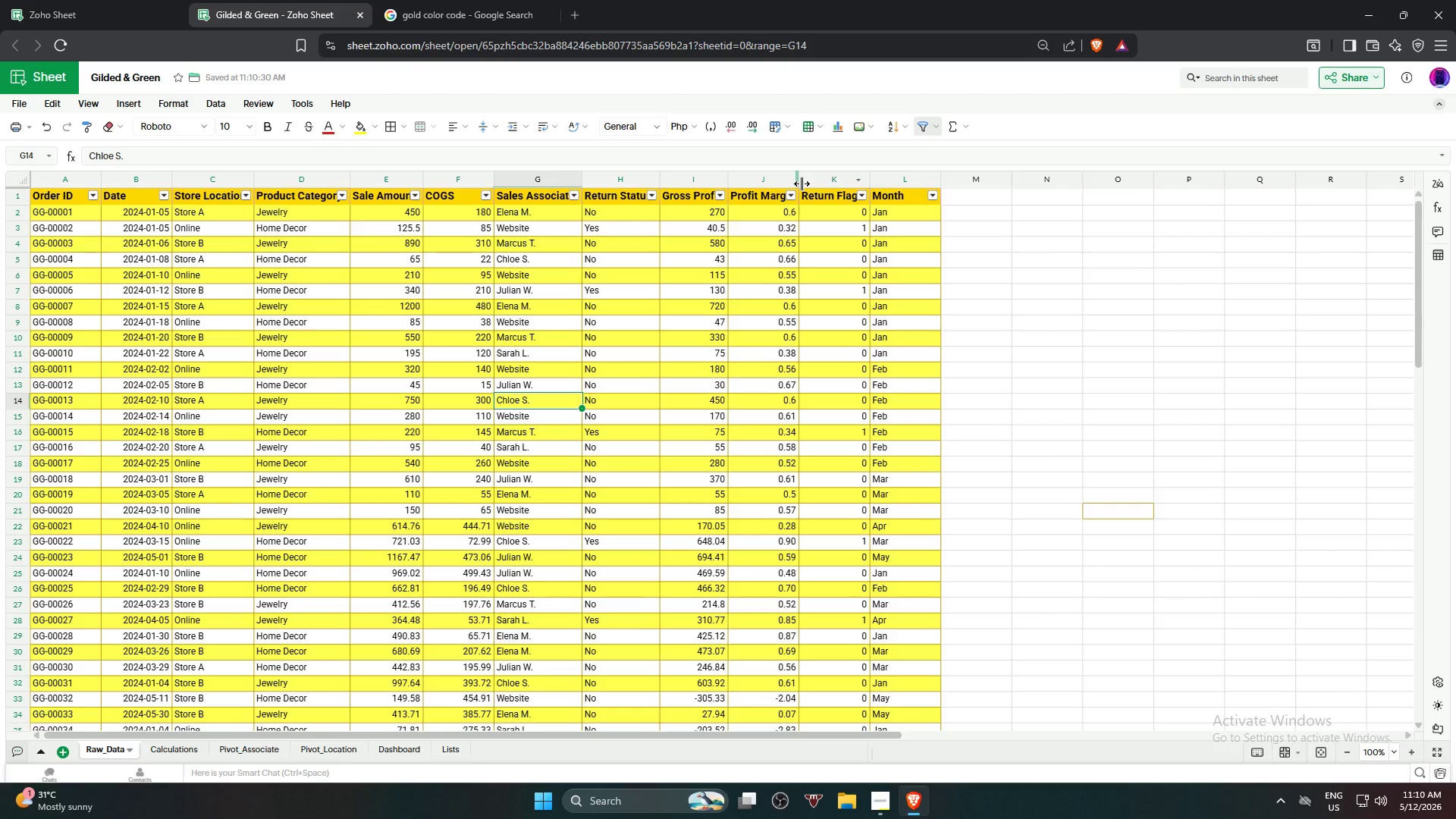 
double_click([802, 184])
 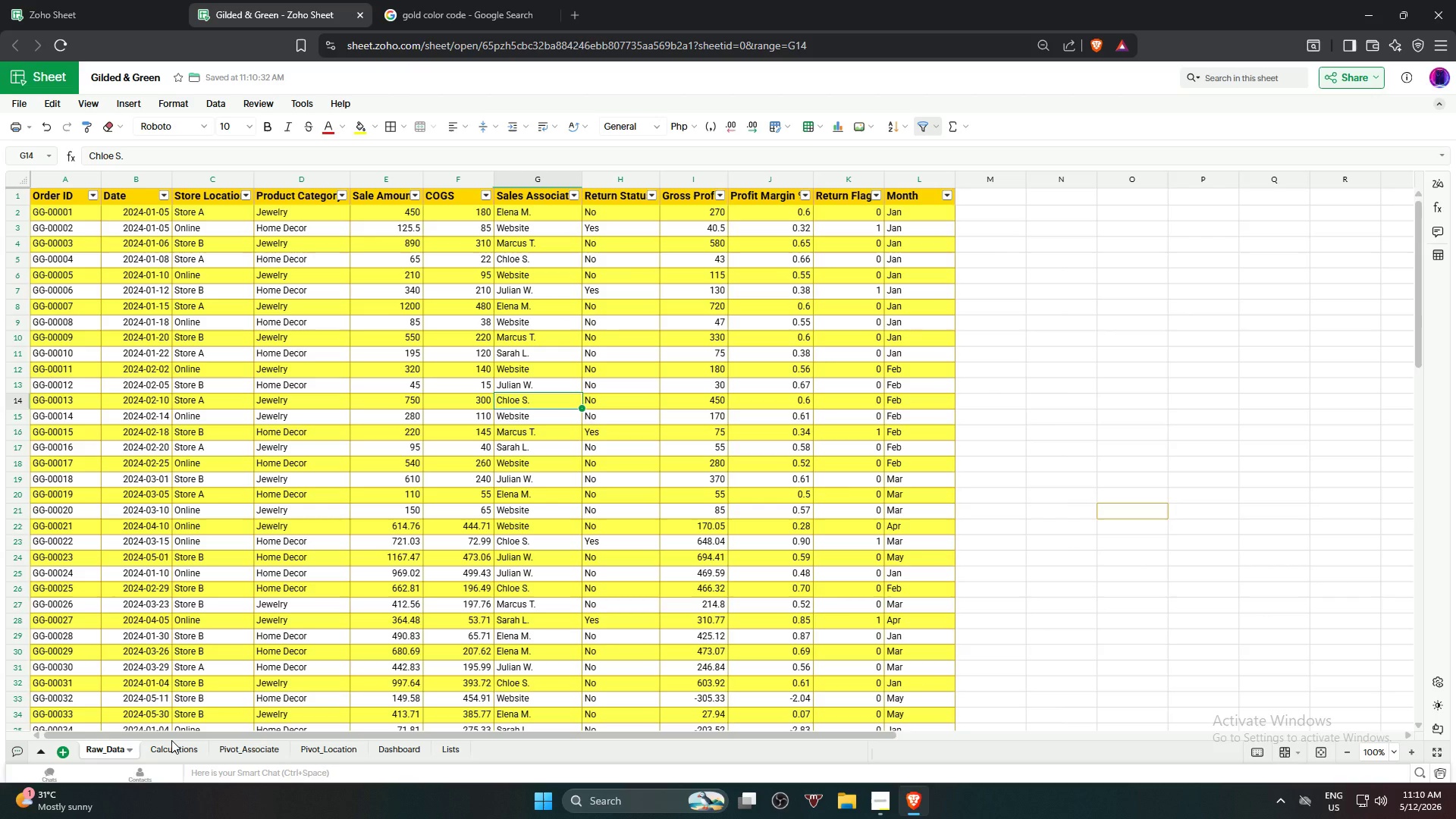 
wait(5.27)
 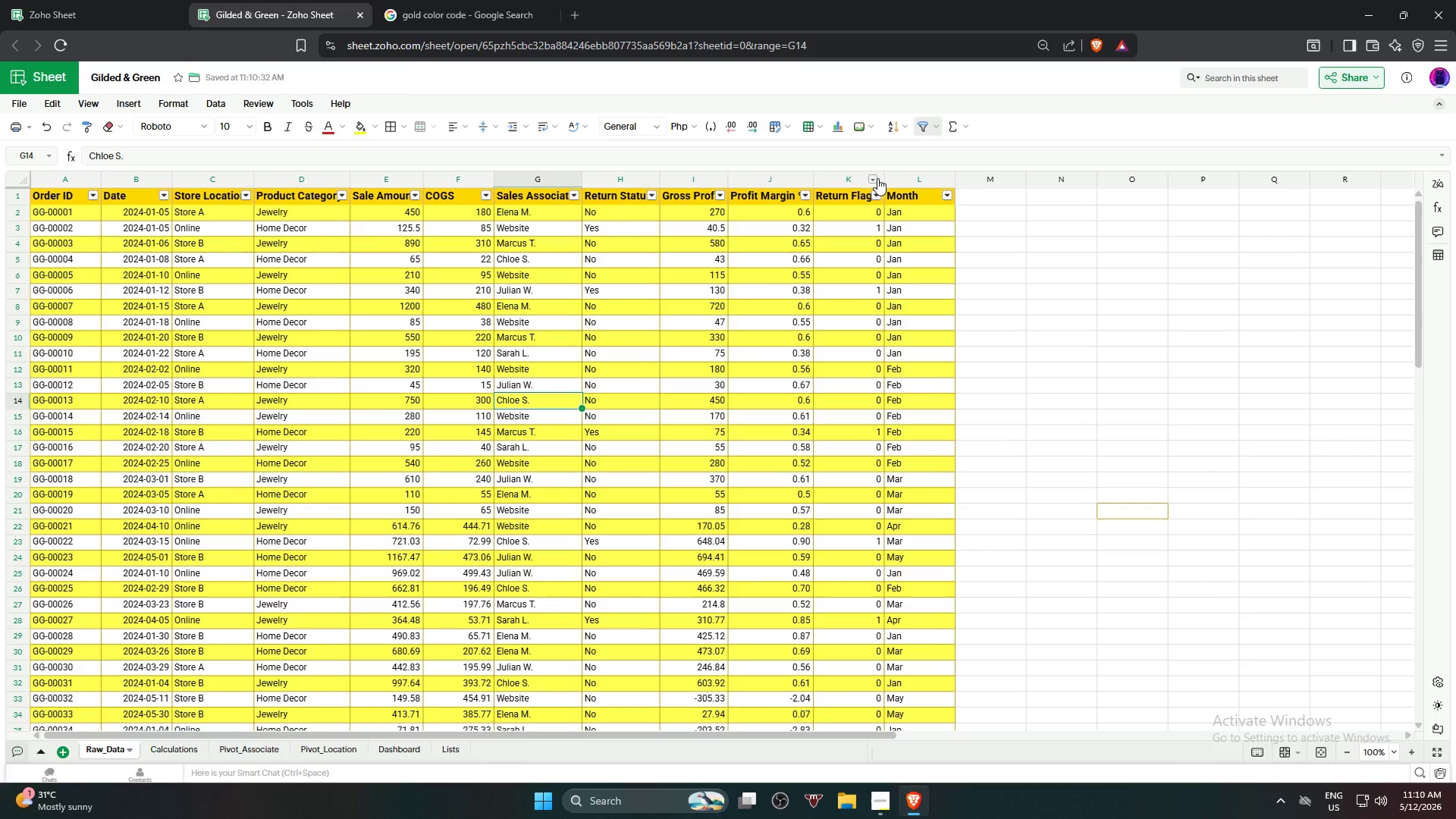 
mouse_move([185, 723])
 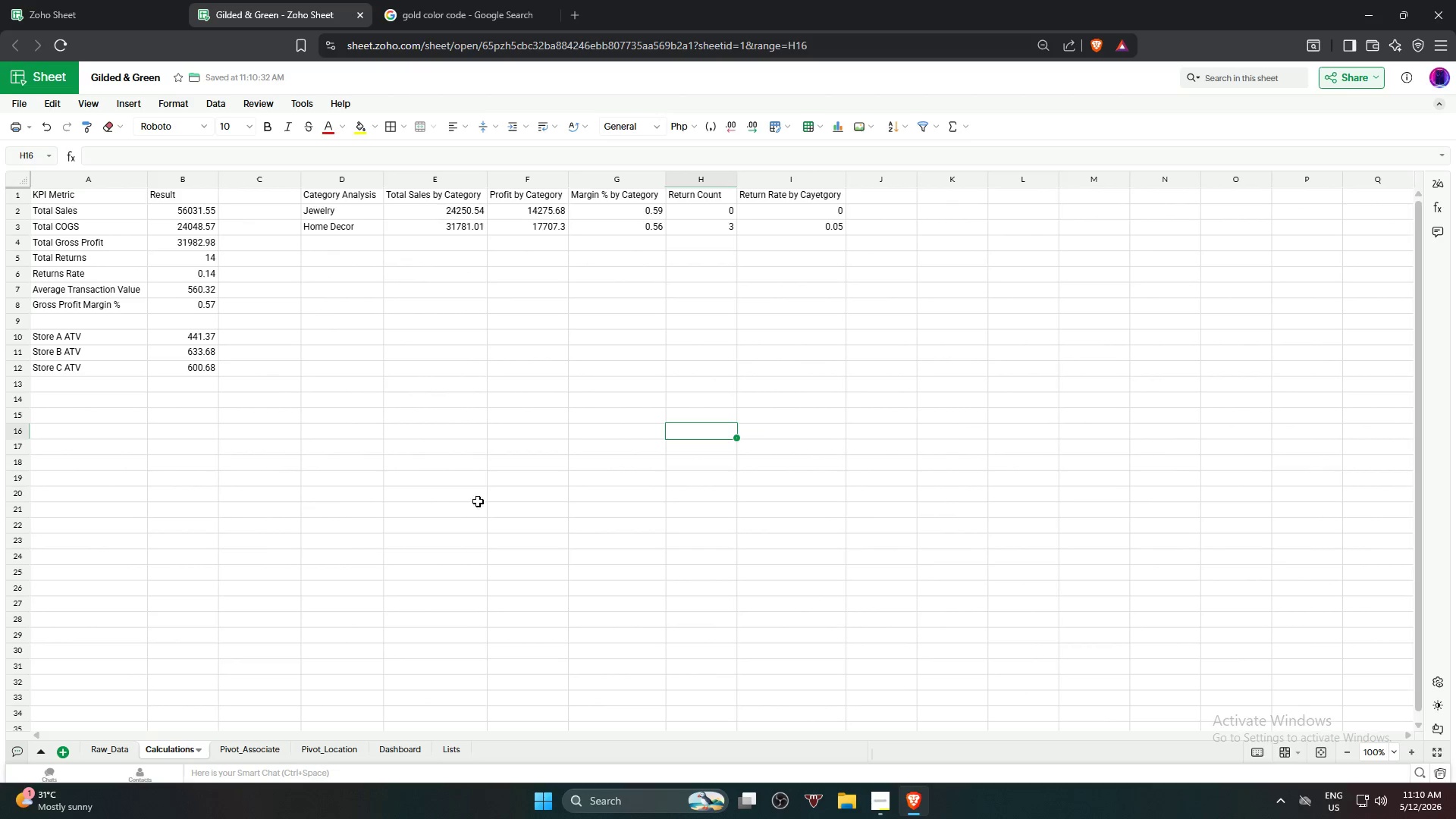 
left_click([499, 486])
 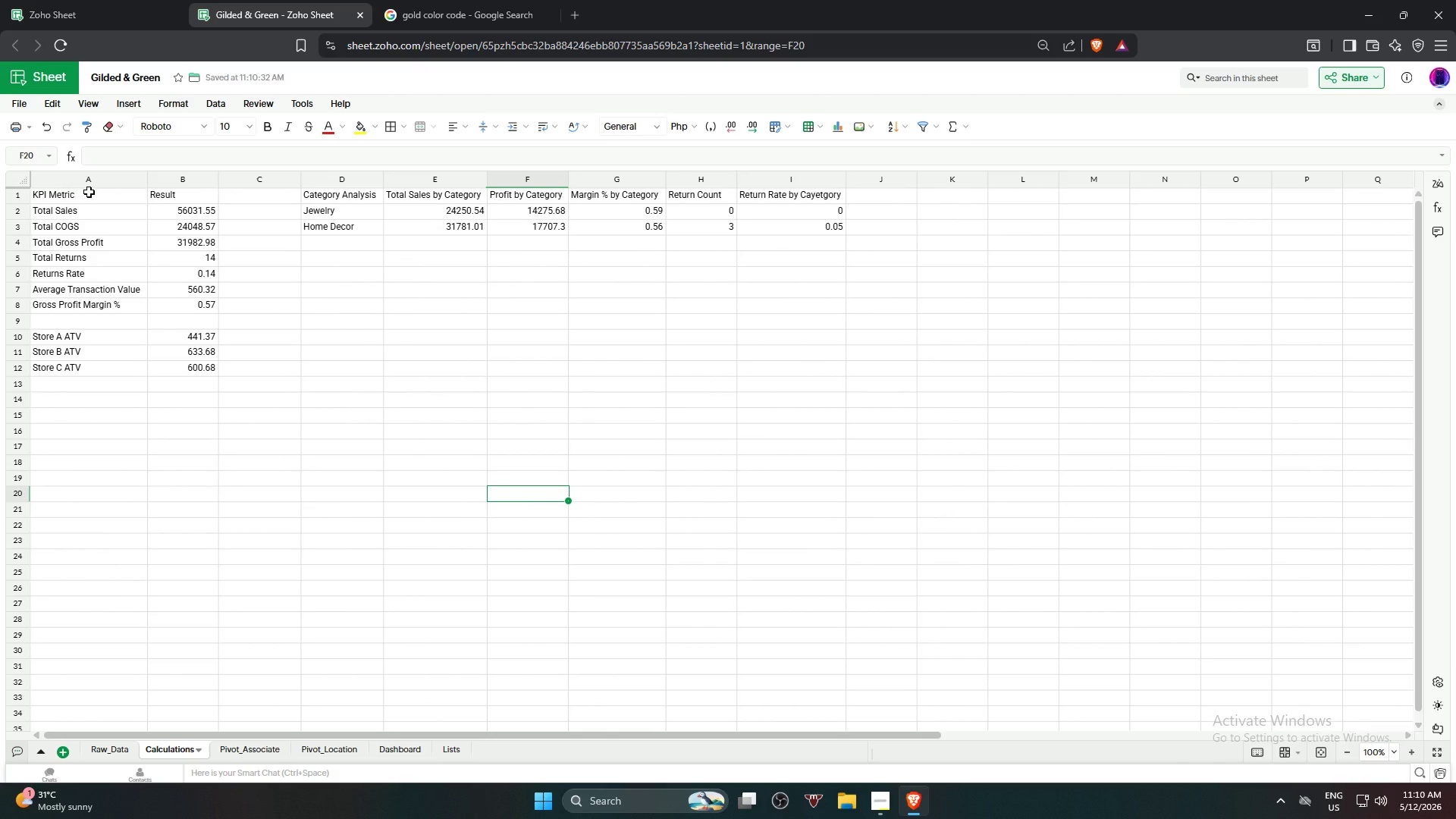 
left_click_drag(start_coordinate=[89, 193], to_coordinate=[184, 310])
 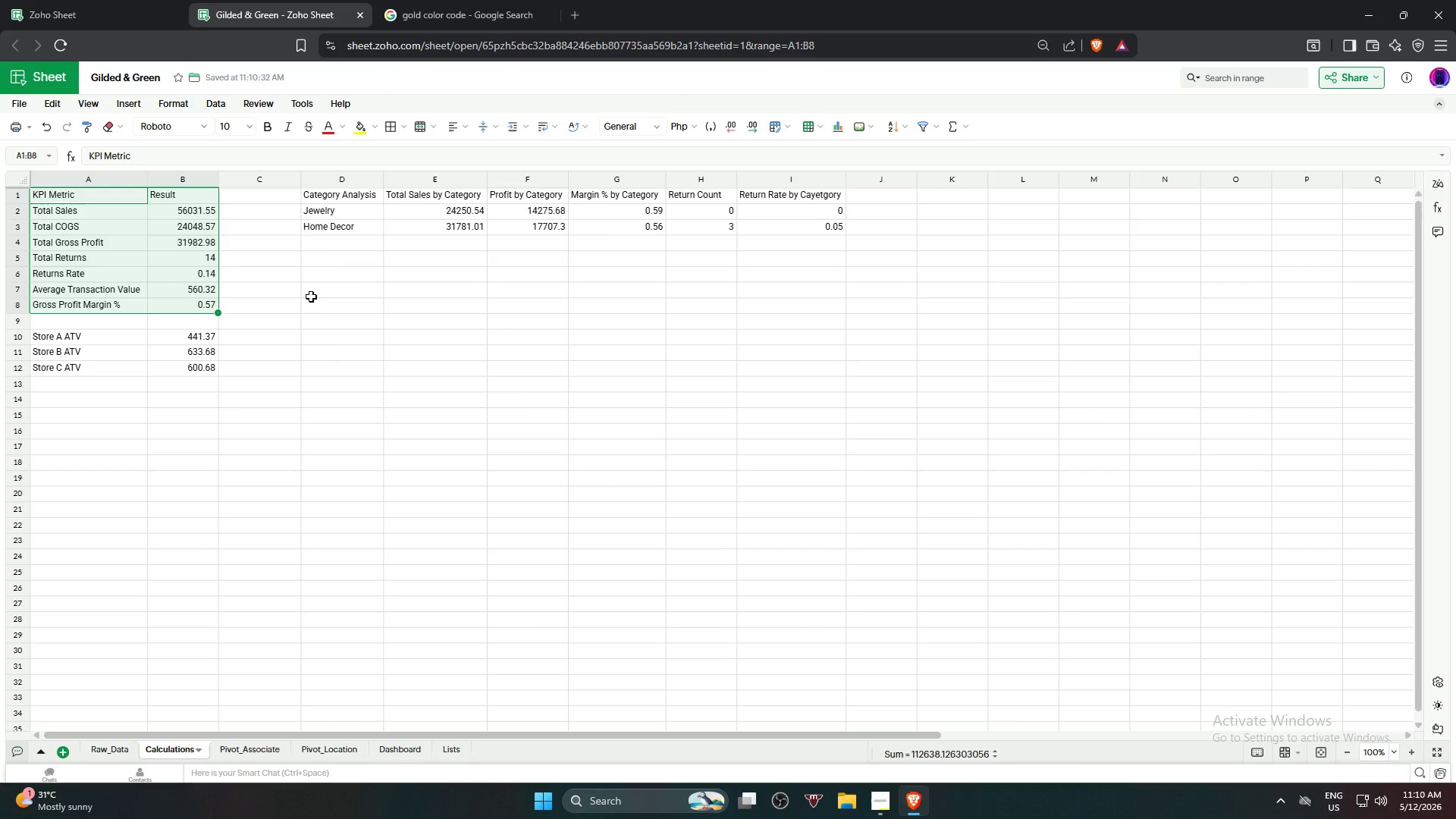 
key(Alt+Control+T)
 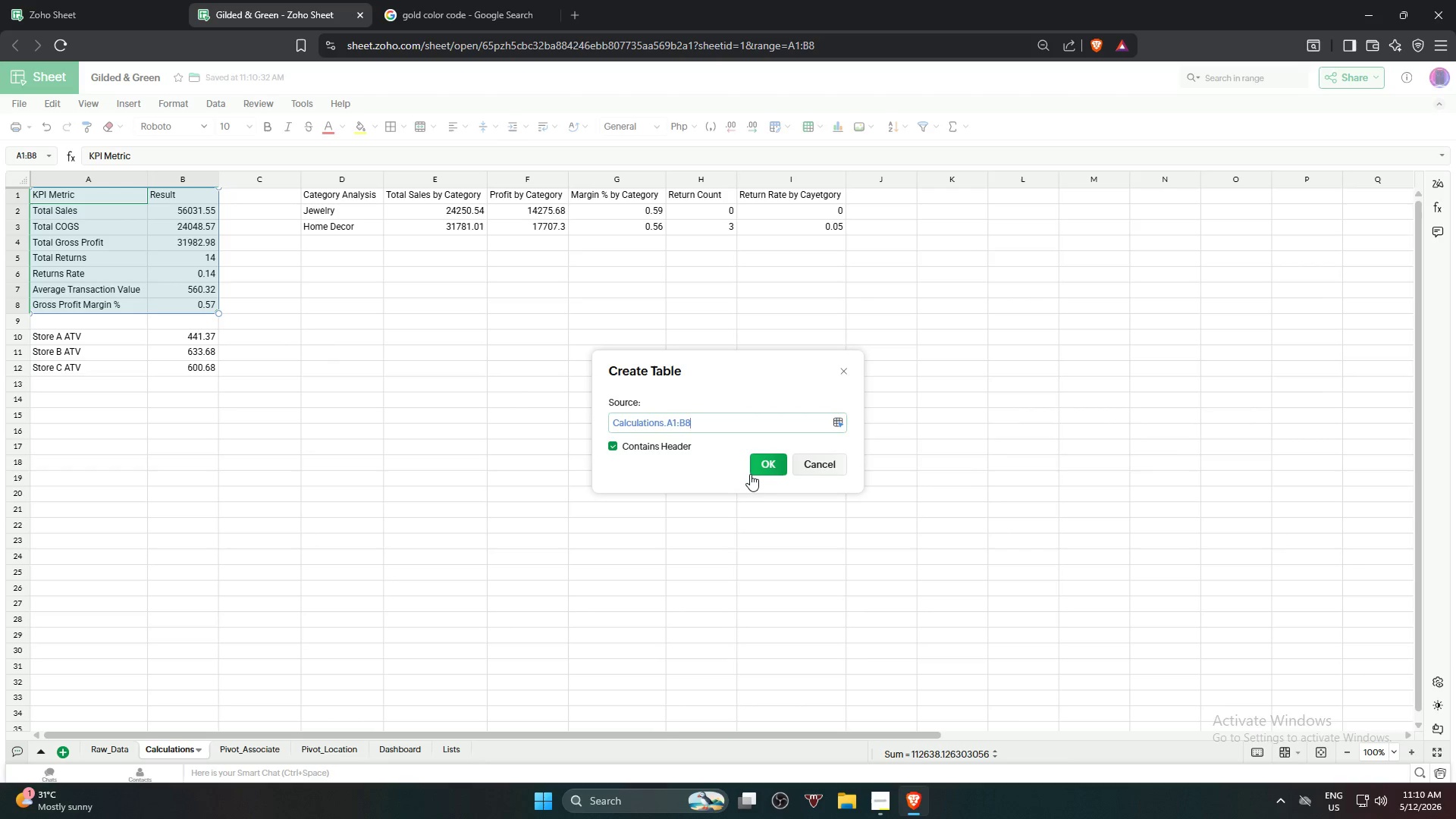 
left_click([758, 469])
 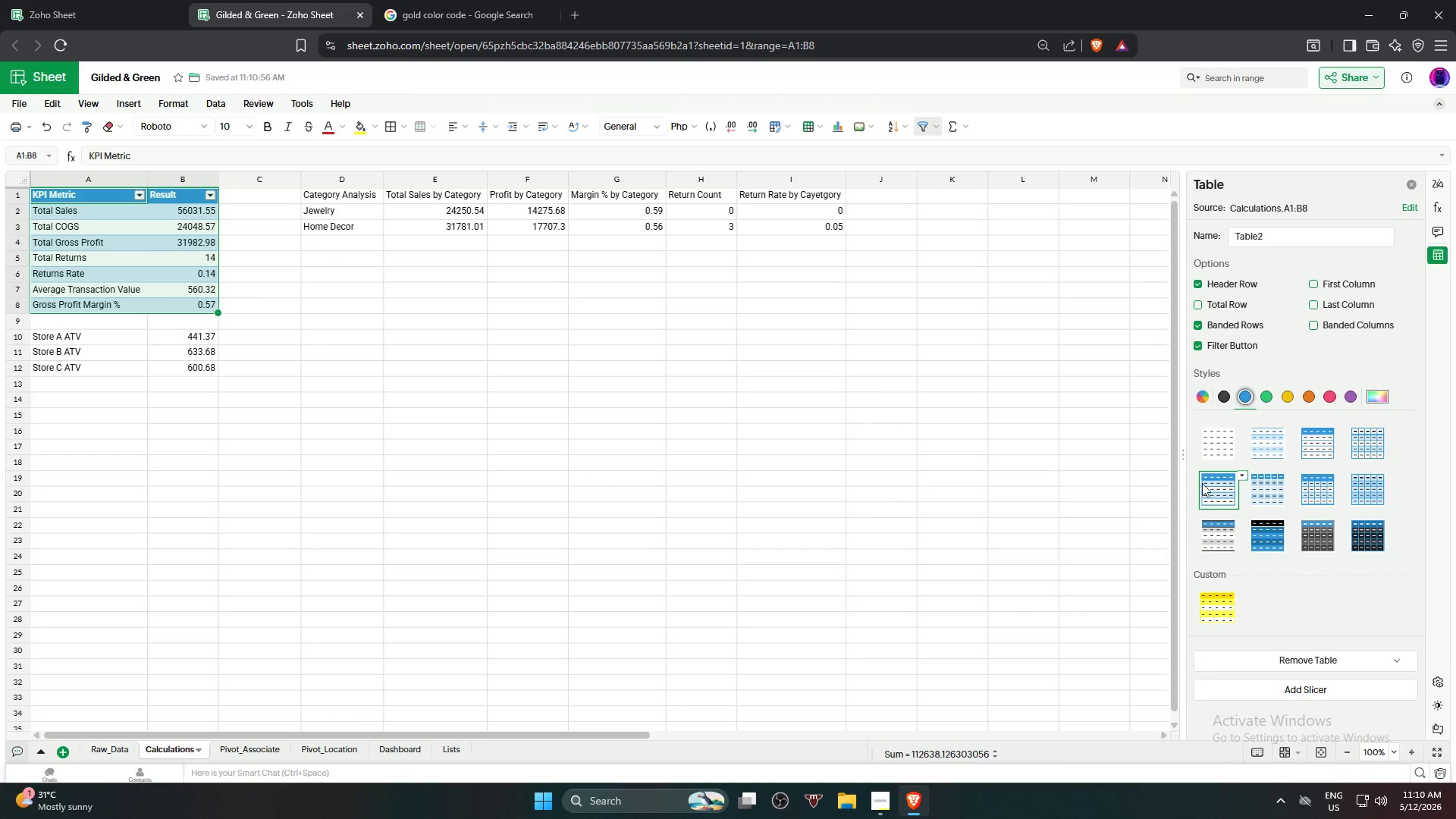 
mouse_move([1210, 595])
 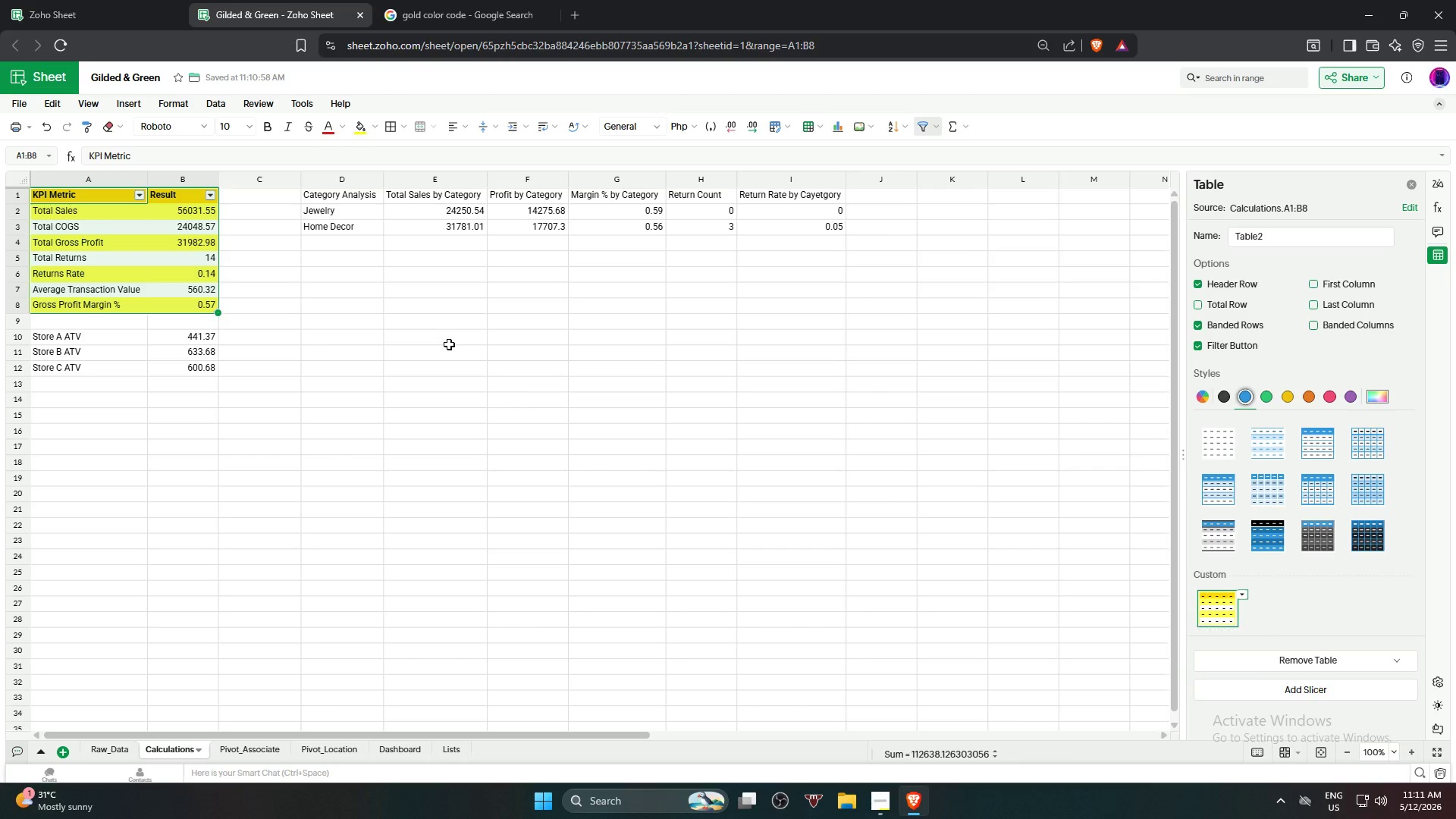 
left_click([449, 344])
 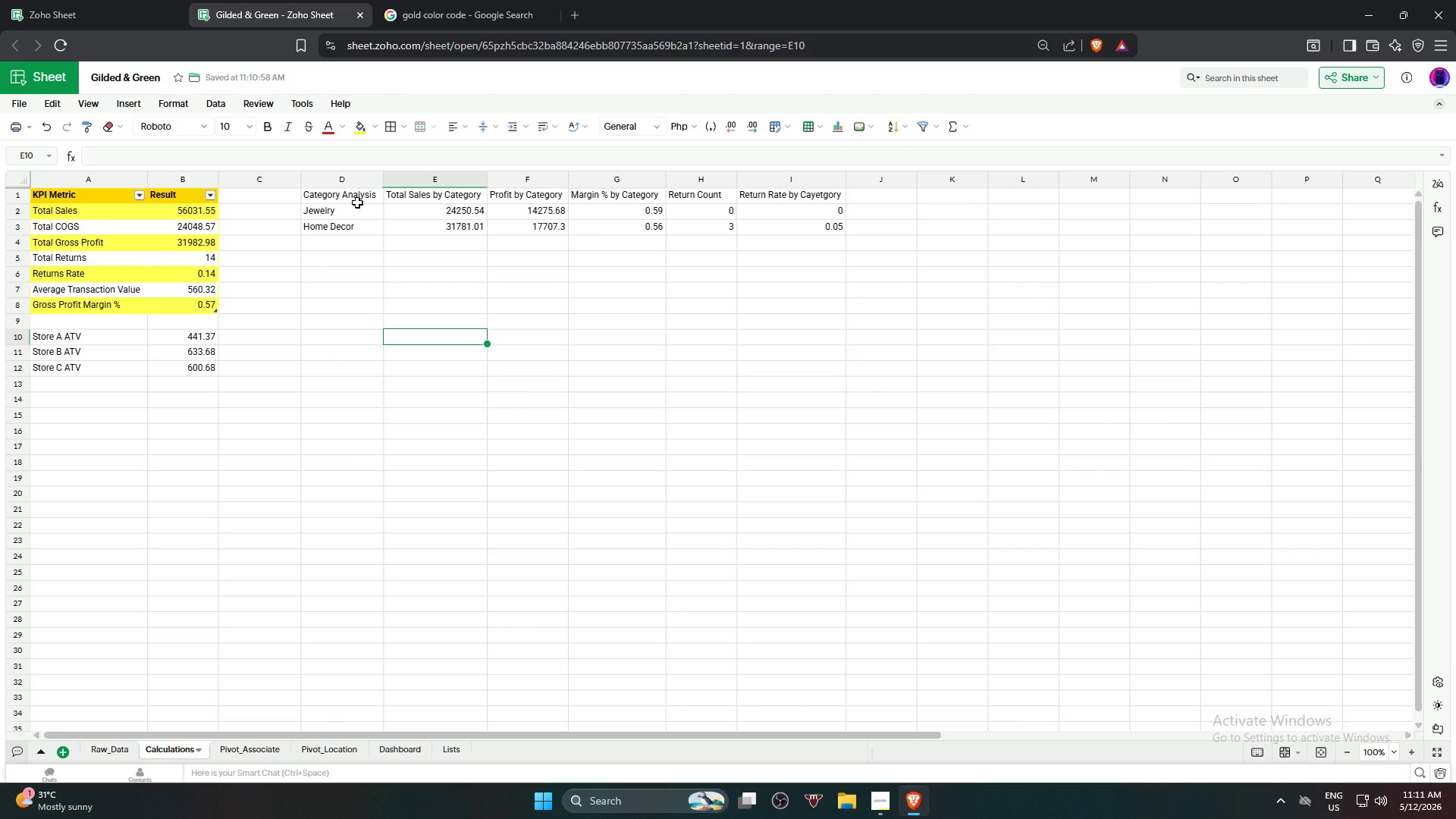 
left_click_drag(start_coordinate=[357, 191], to_coordinate=[773, 222])
 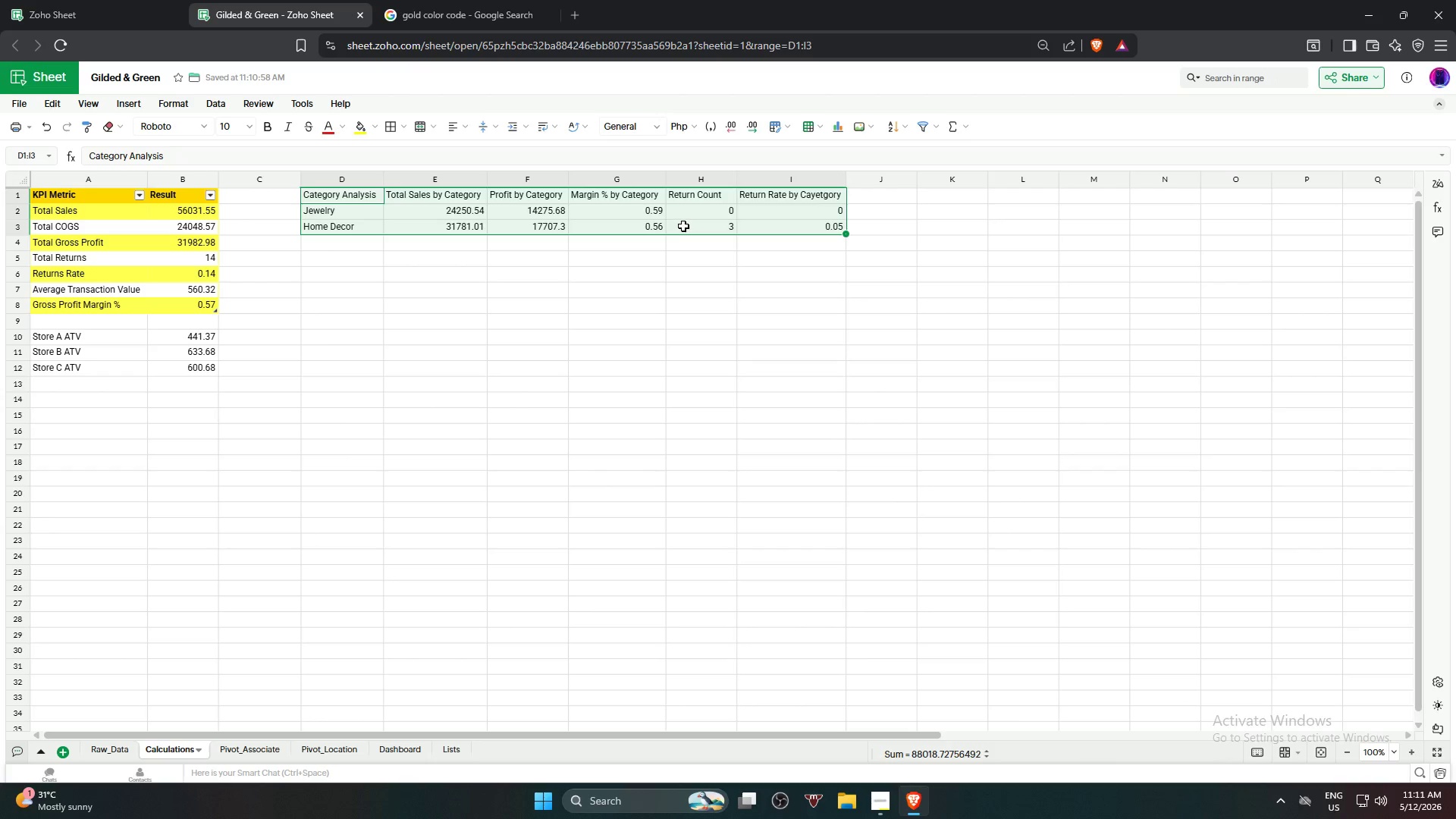 
key(Alt+Control+T)
 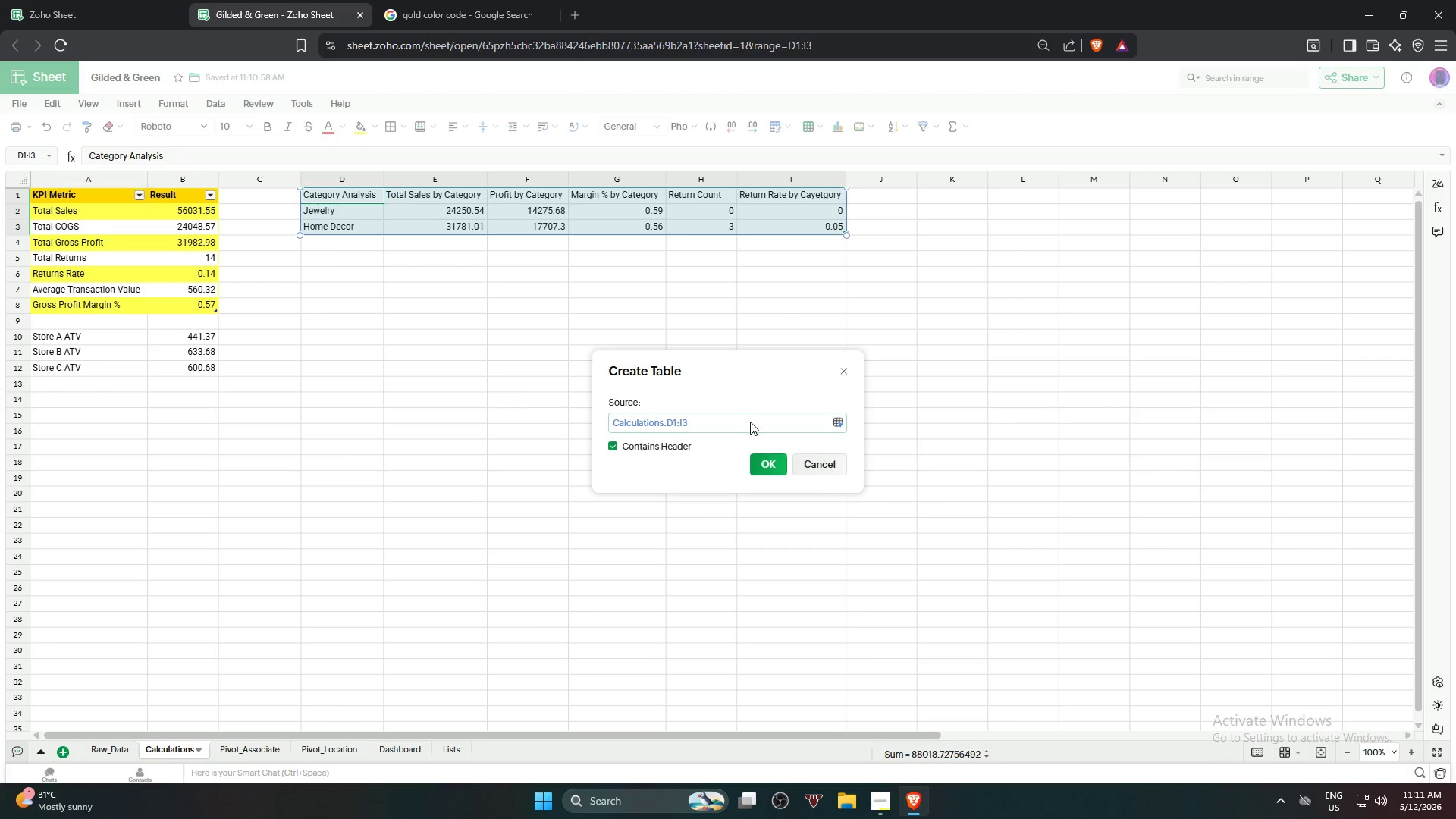 
left_click([764, 468])
 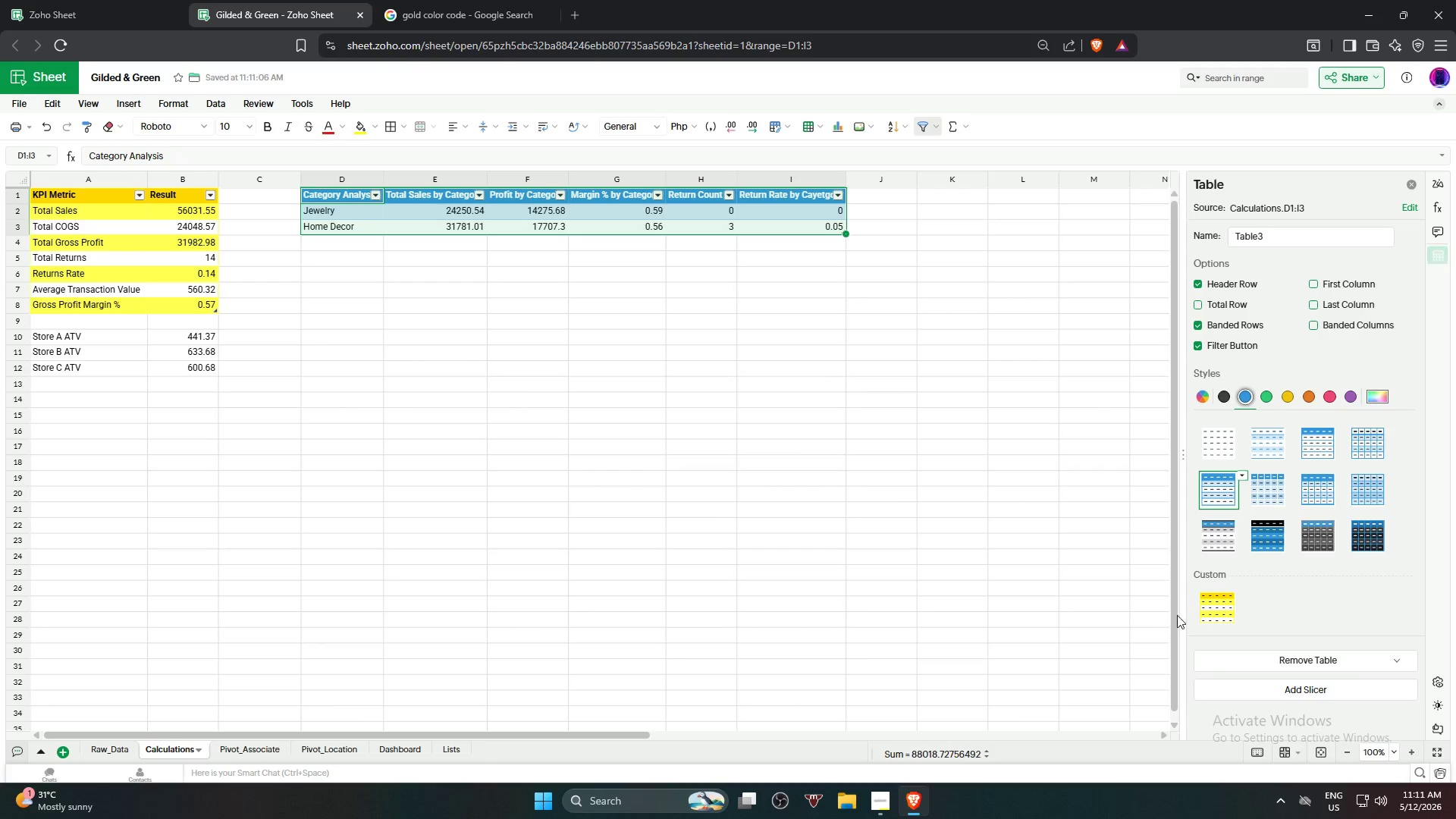 
left_click([1222, 612])
 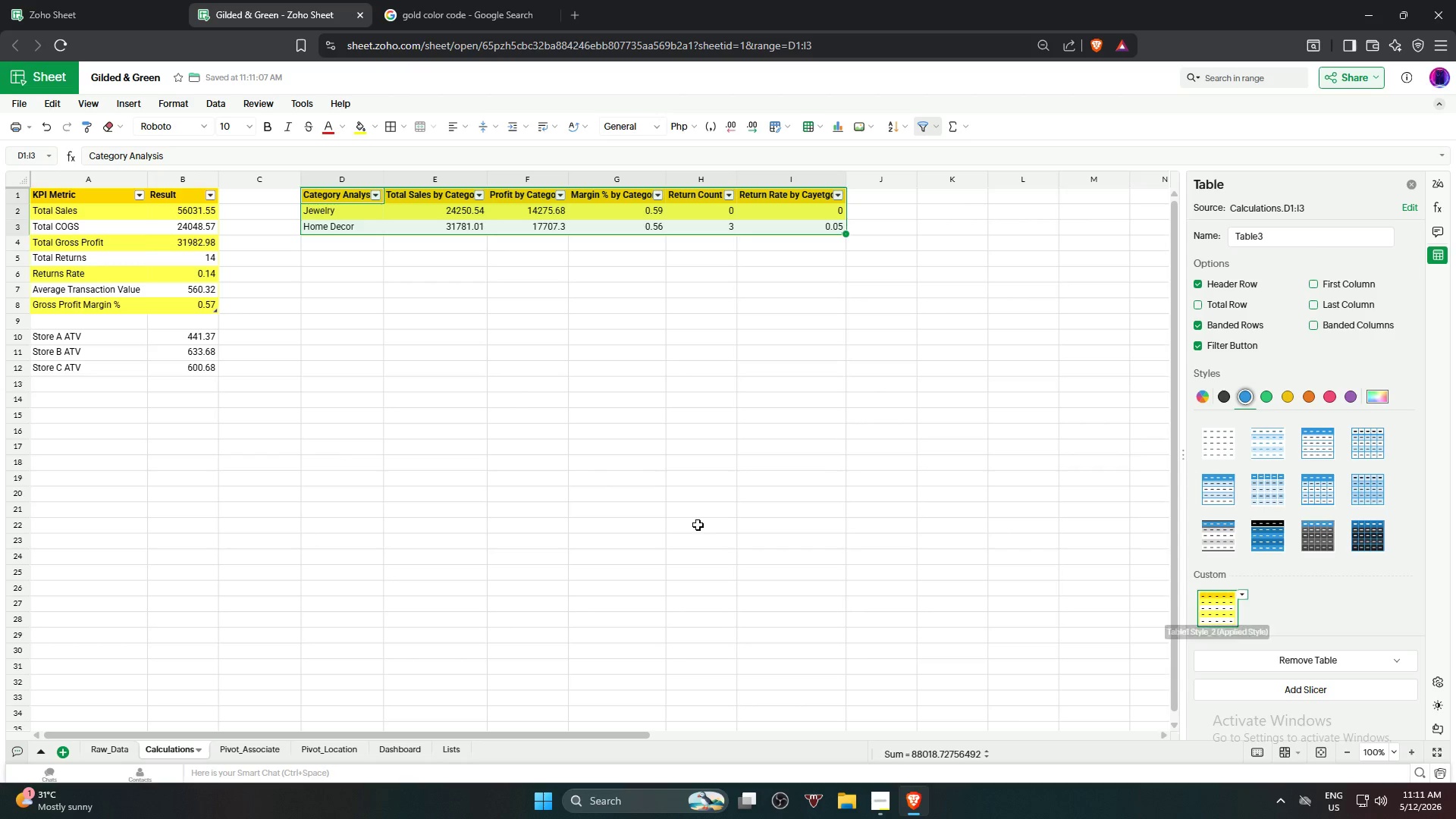 
left_click([632, 518])
 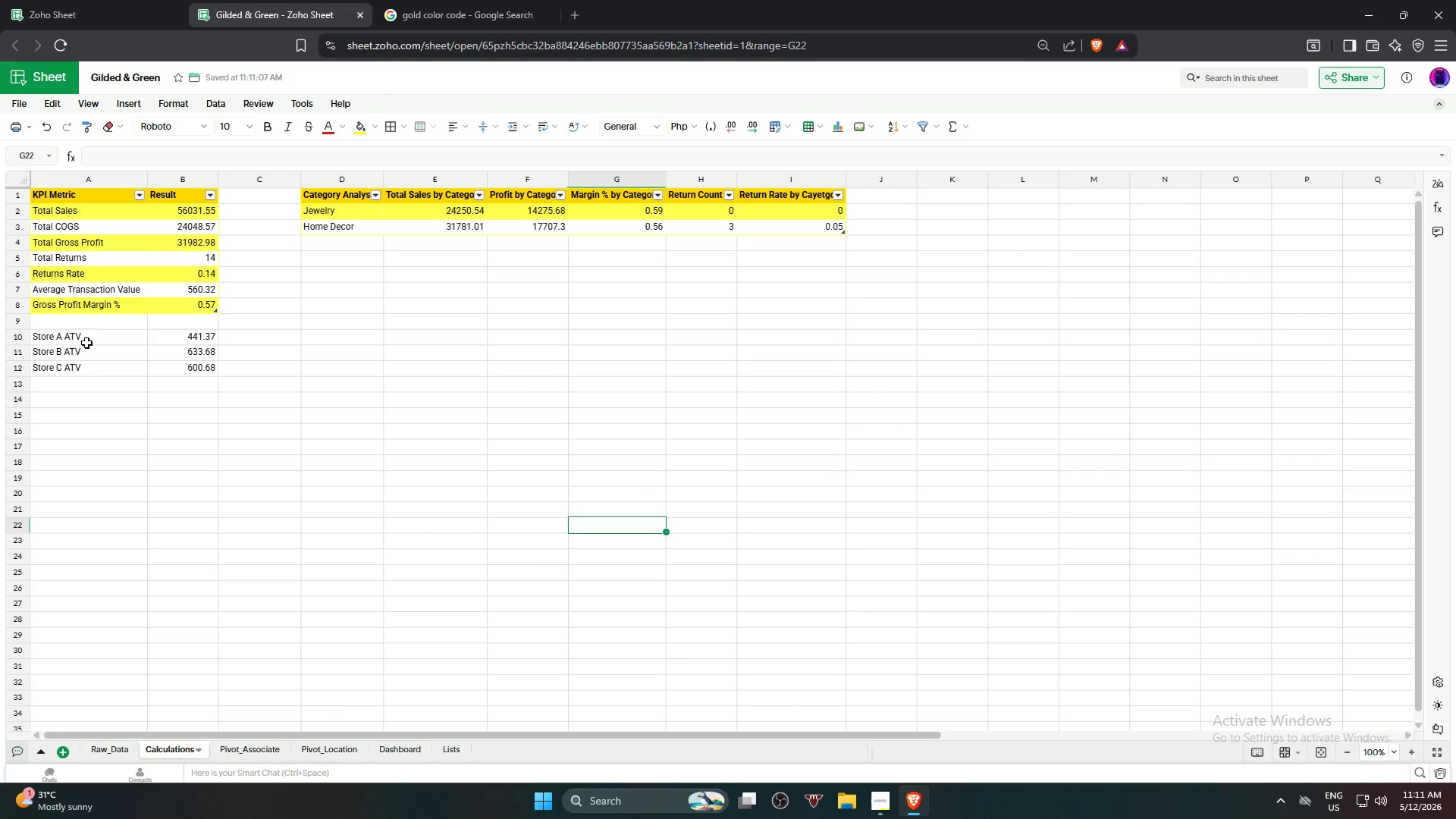 
left_click_drag(start_coordinate=[87, 341], to_coordinate=[167, 372])
 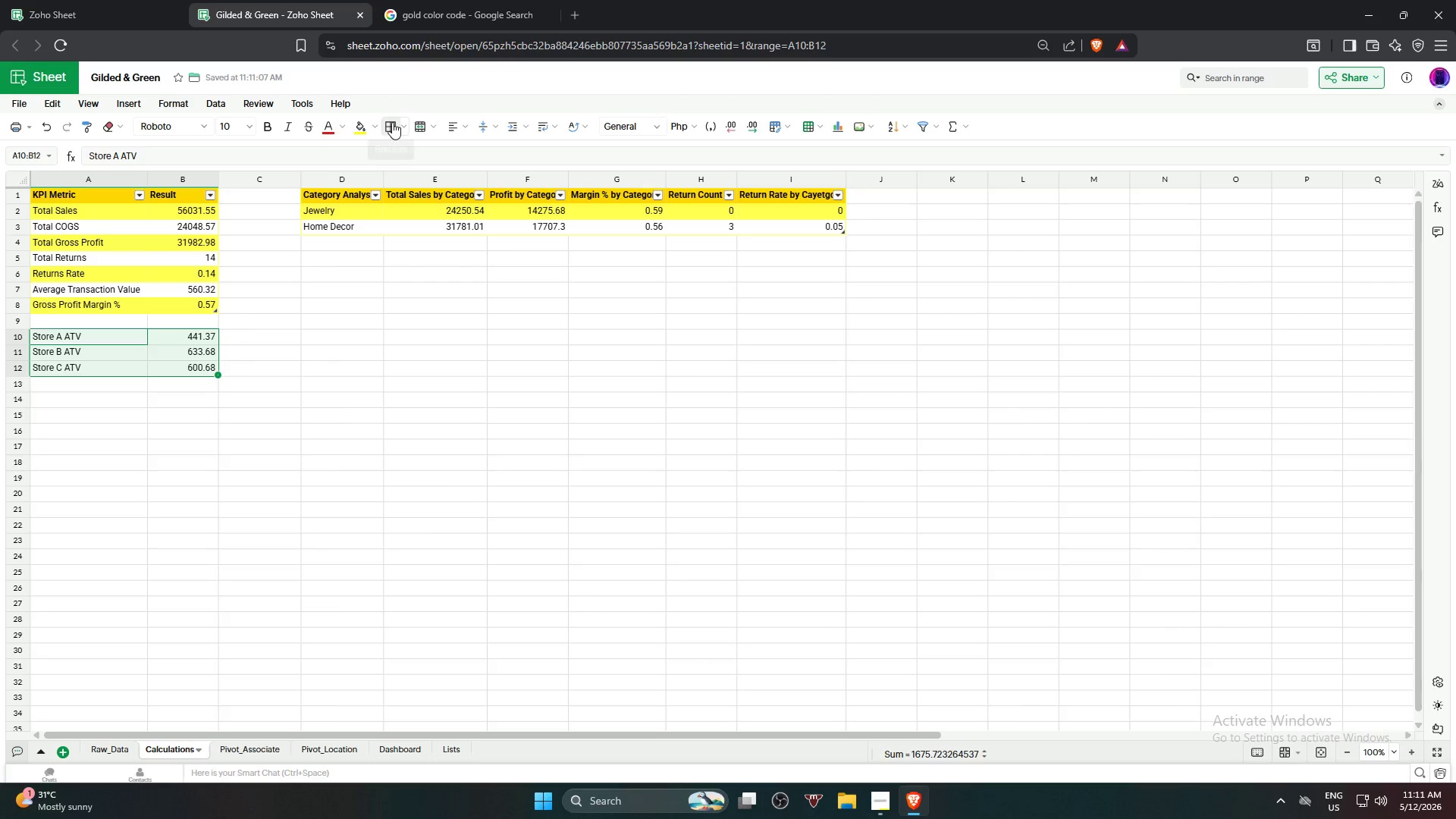 
left_click([254, 430])
 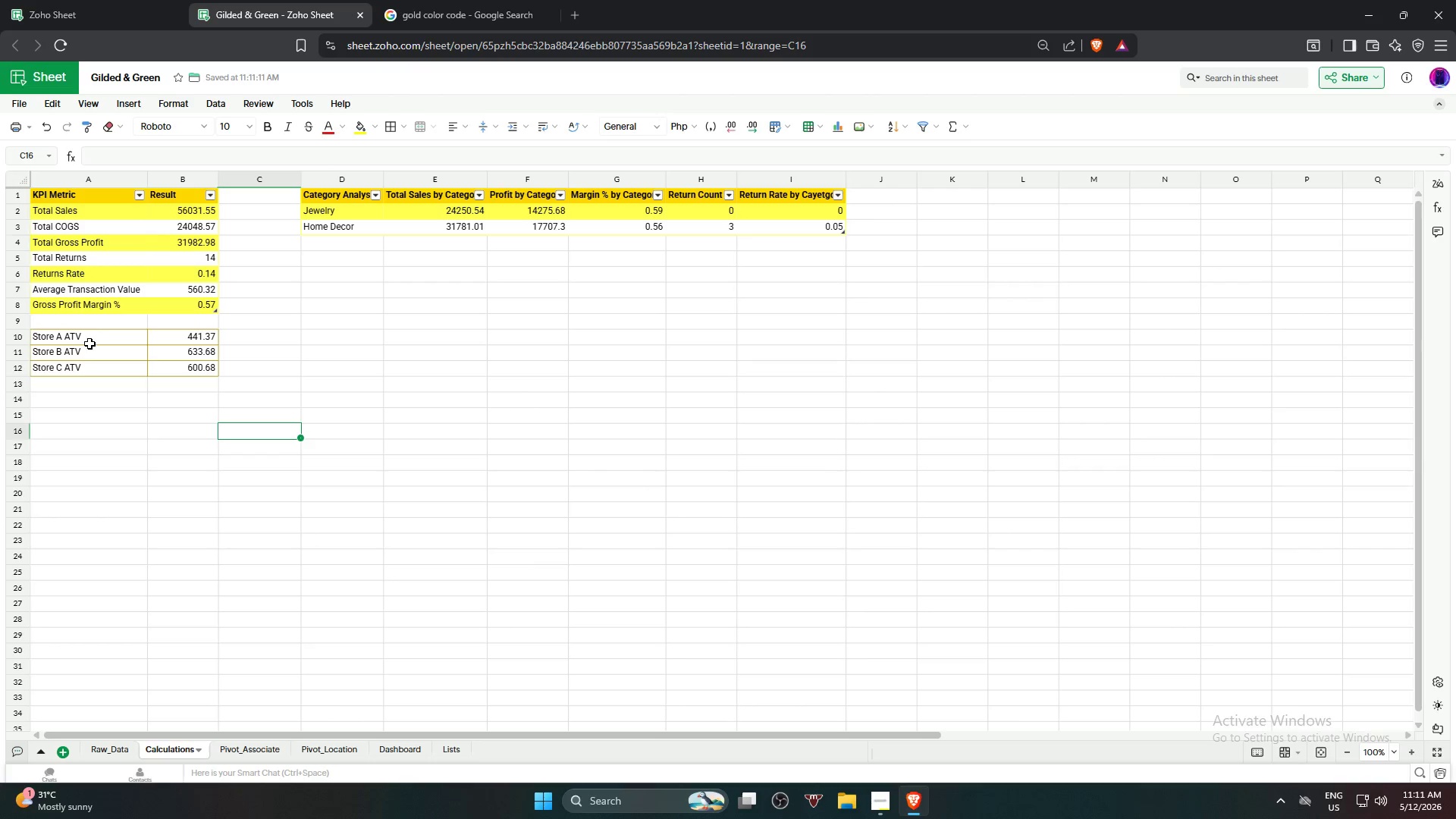 
left_click_drag(start_coordinate=[94, 337], to_coordinate=[101, 368])
 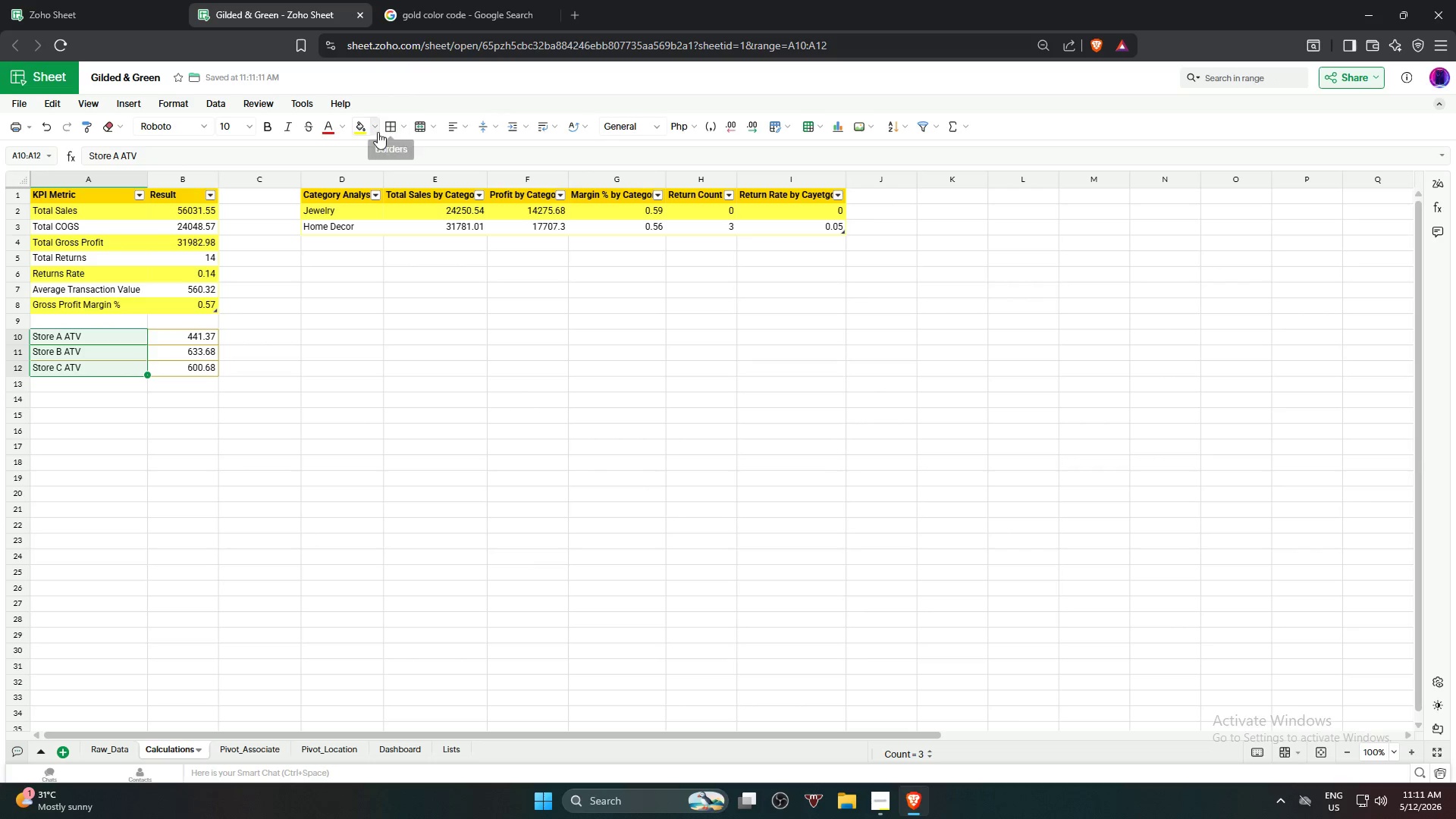 
left_click([375, 132])
 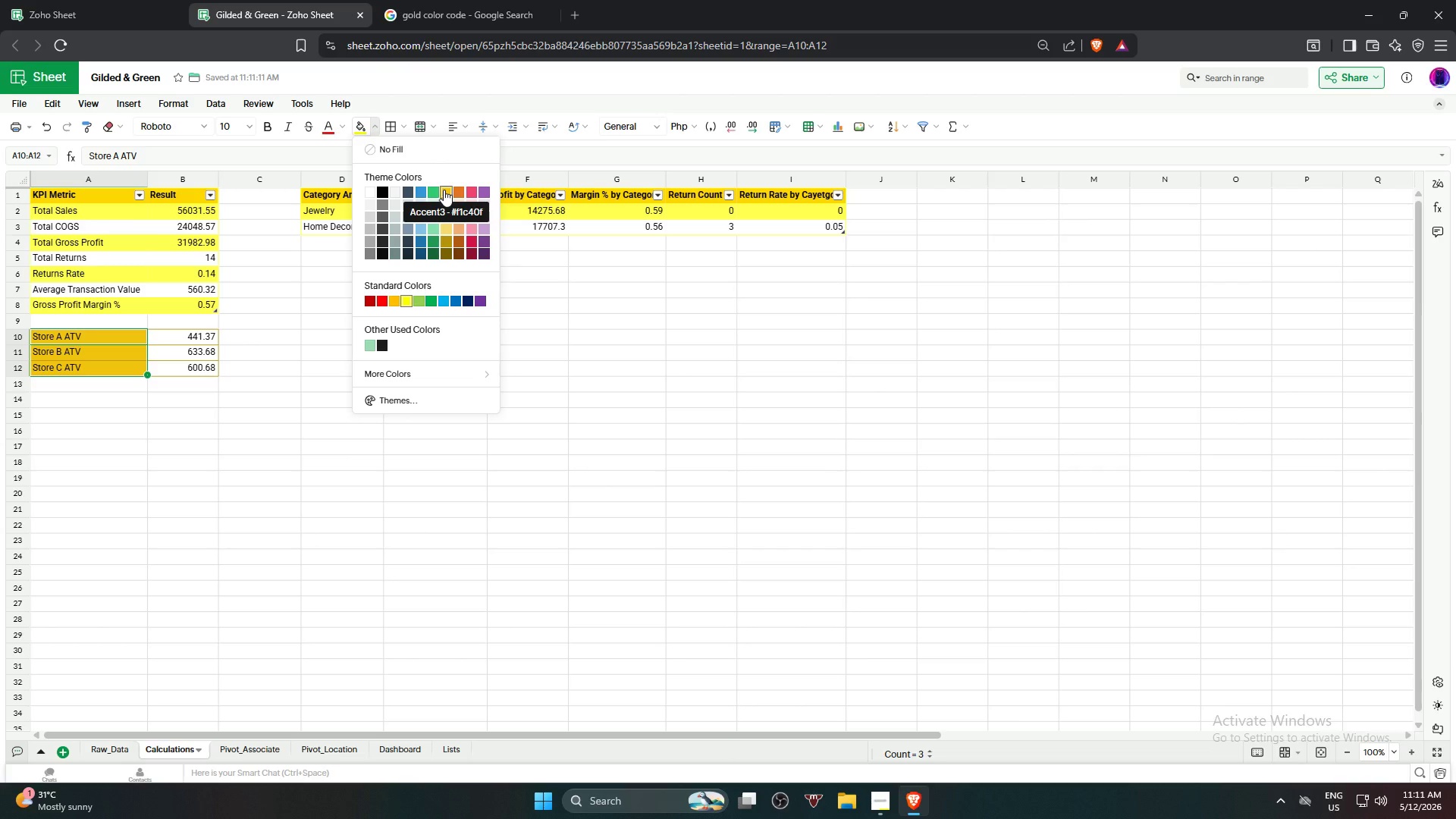 
wait(9.67)
 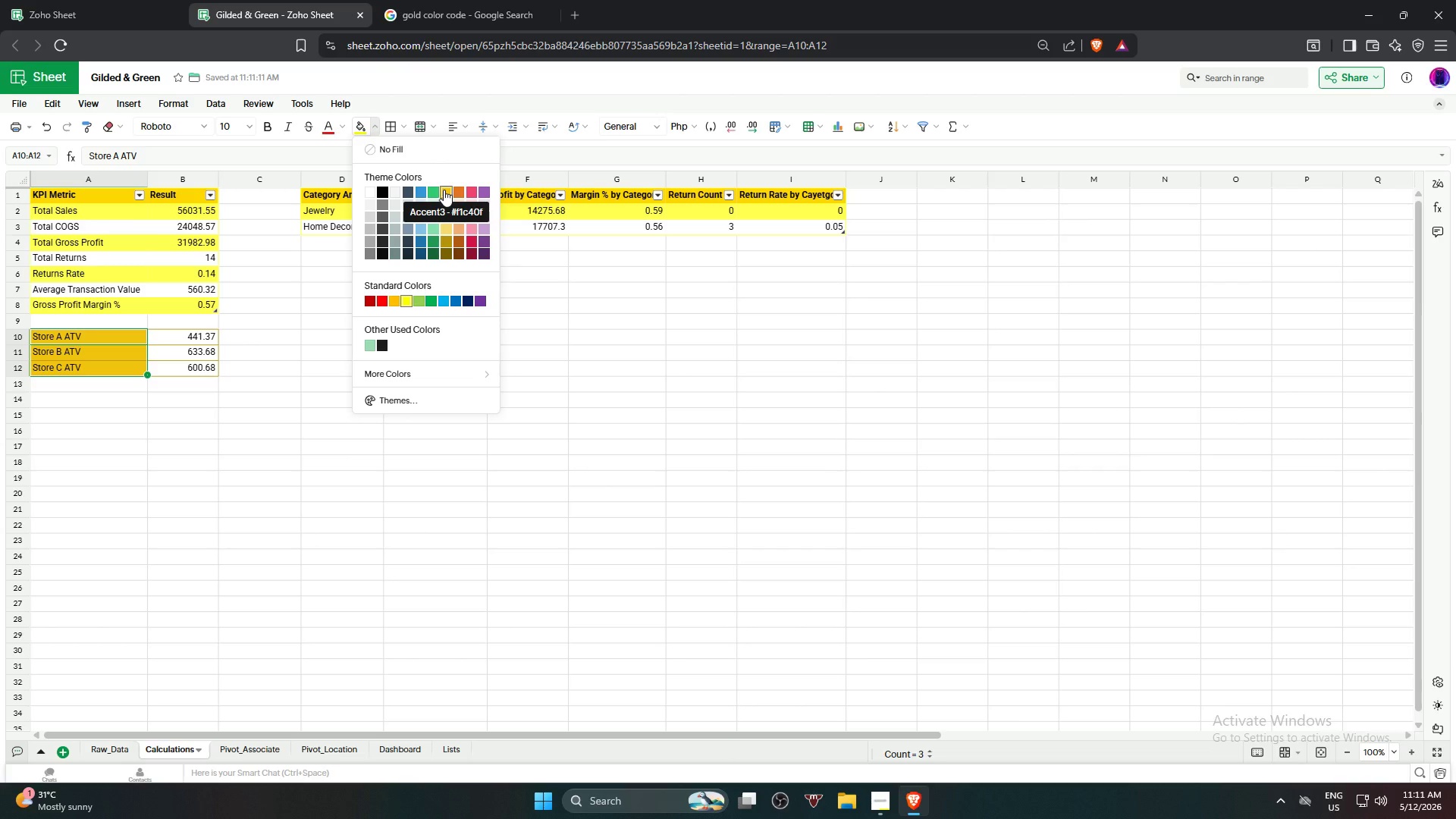 
left_click([392, 303])
 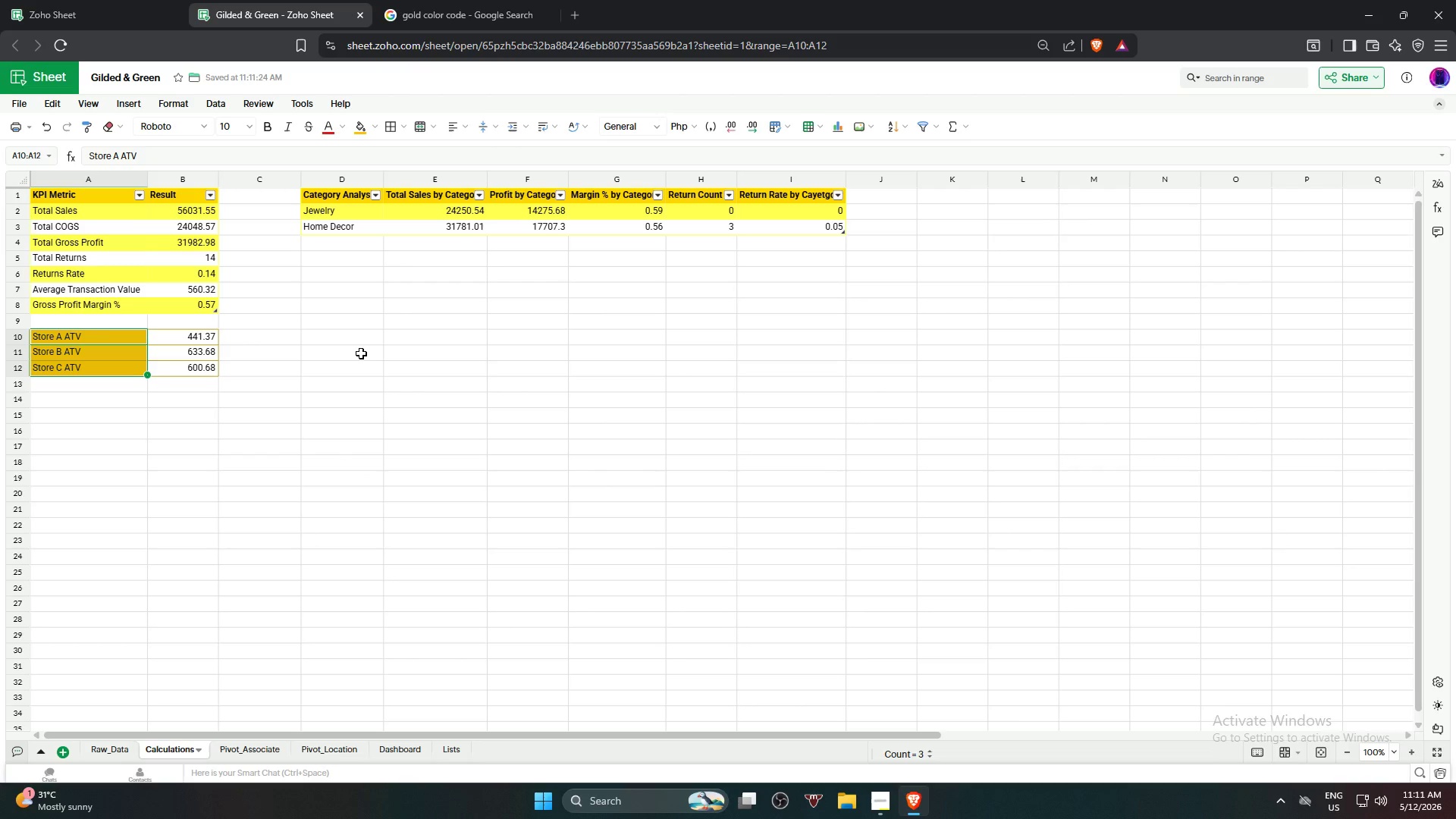 
left_click([318, 386])
 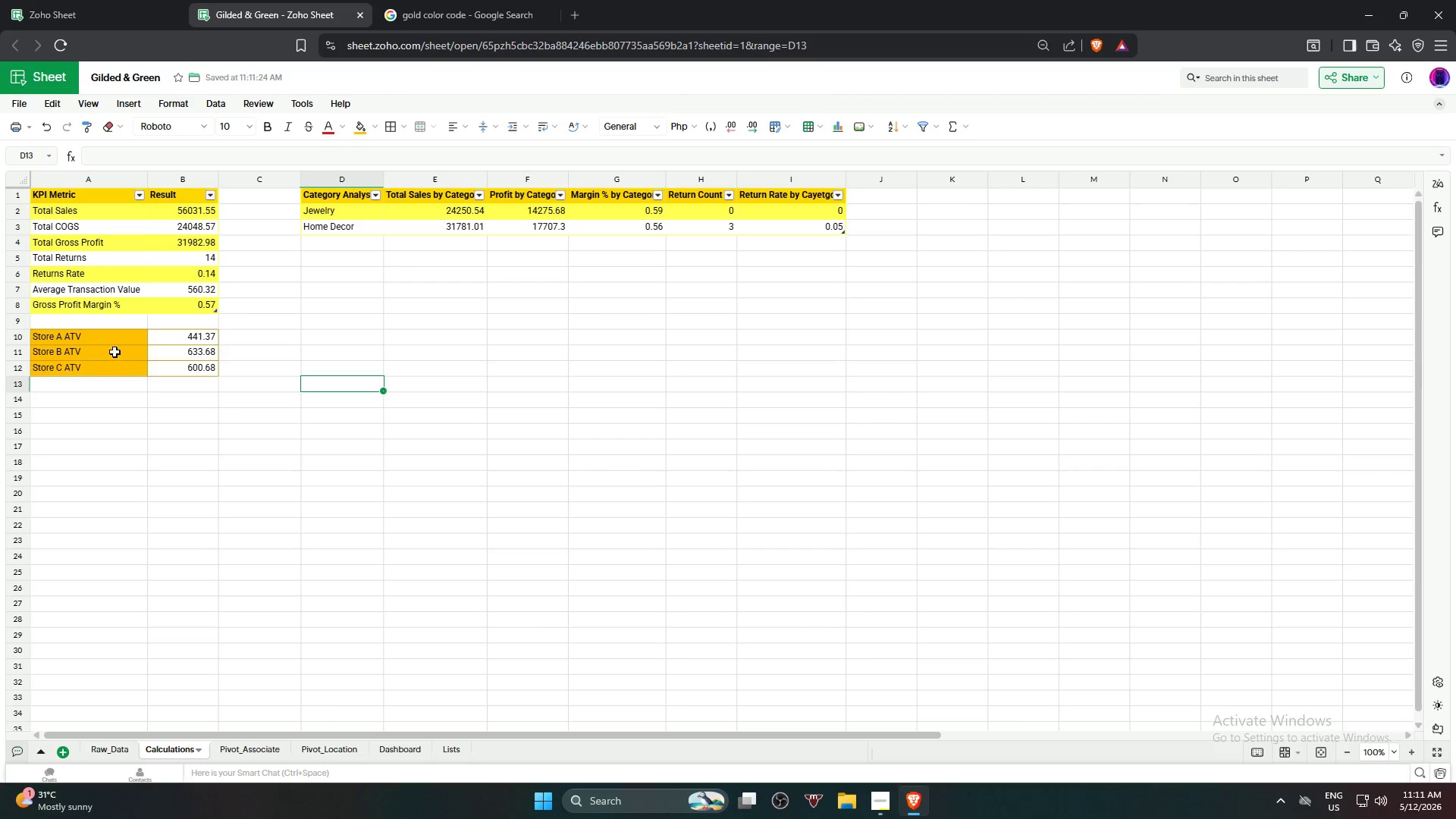 
left_click([115, 351])
 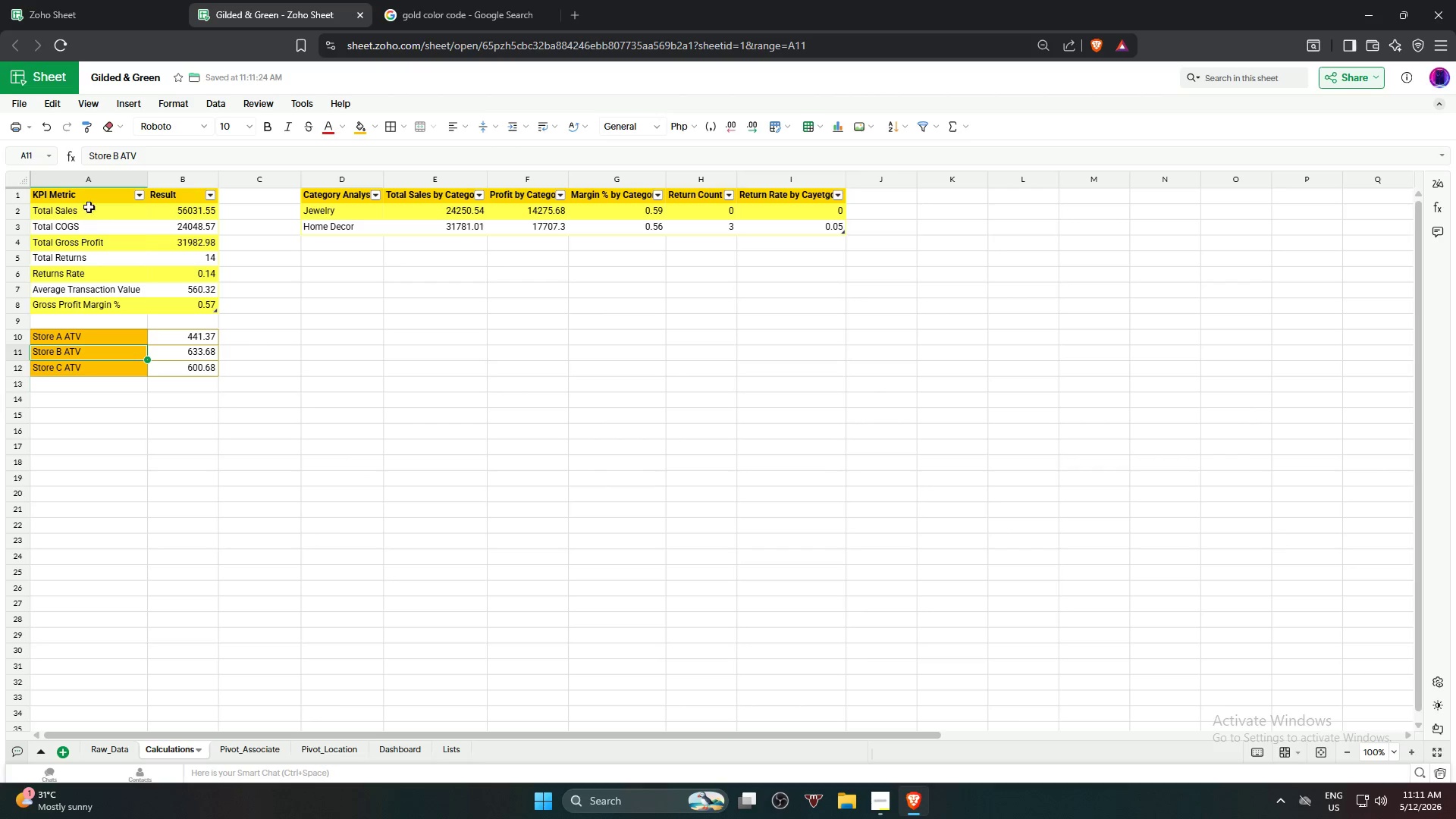 
left_click([88, 198])
 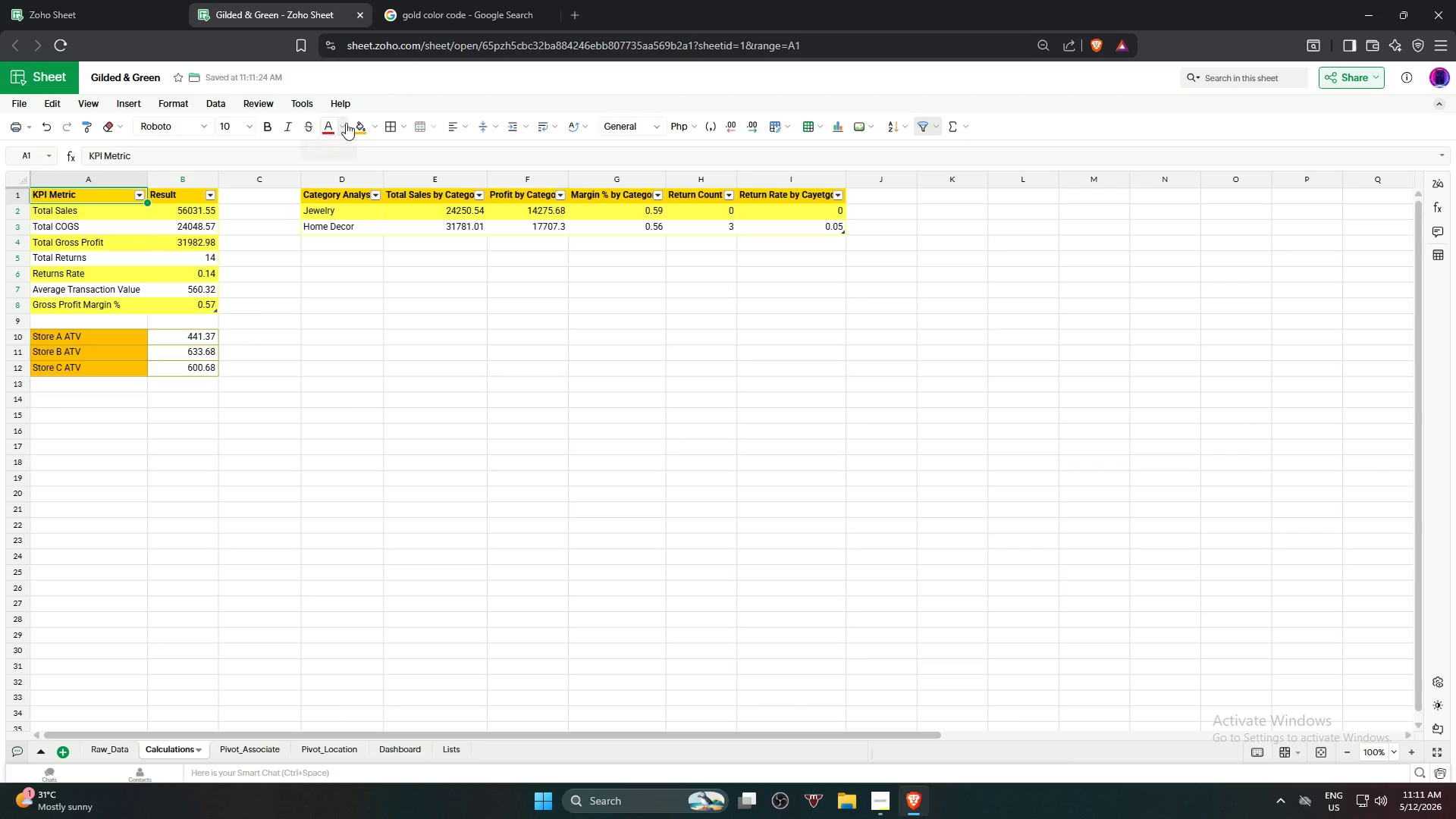 
left_click([372, 124])
 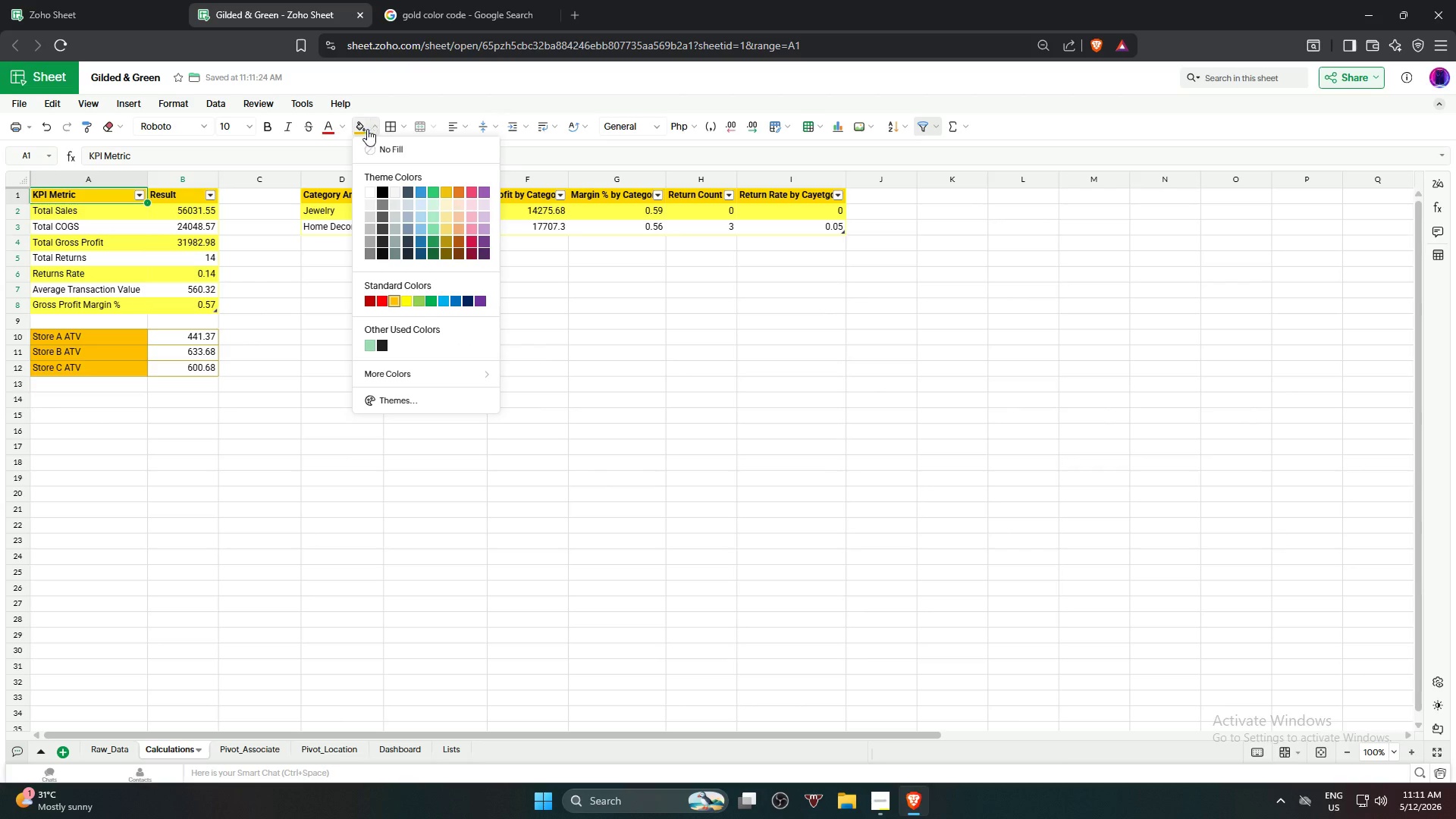 
left_click([259, 347])
 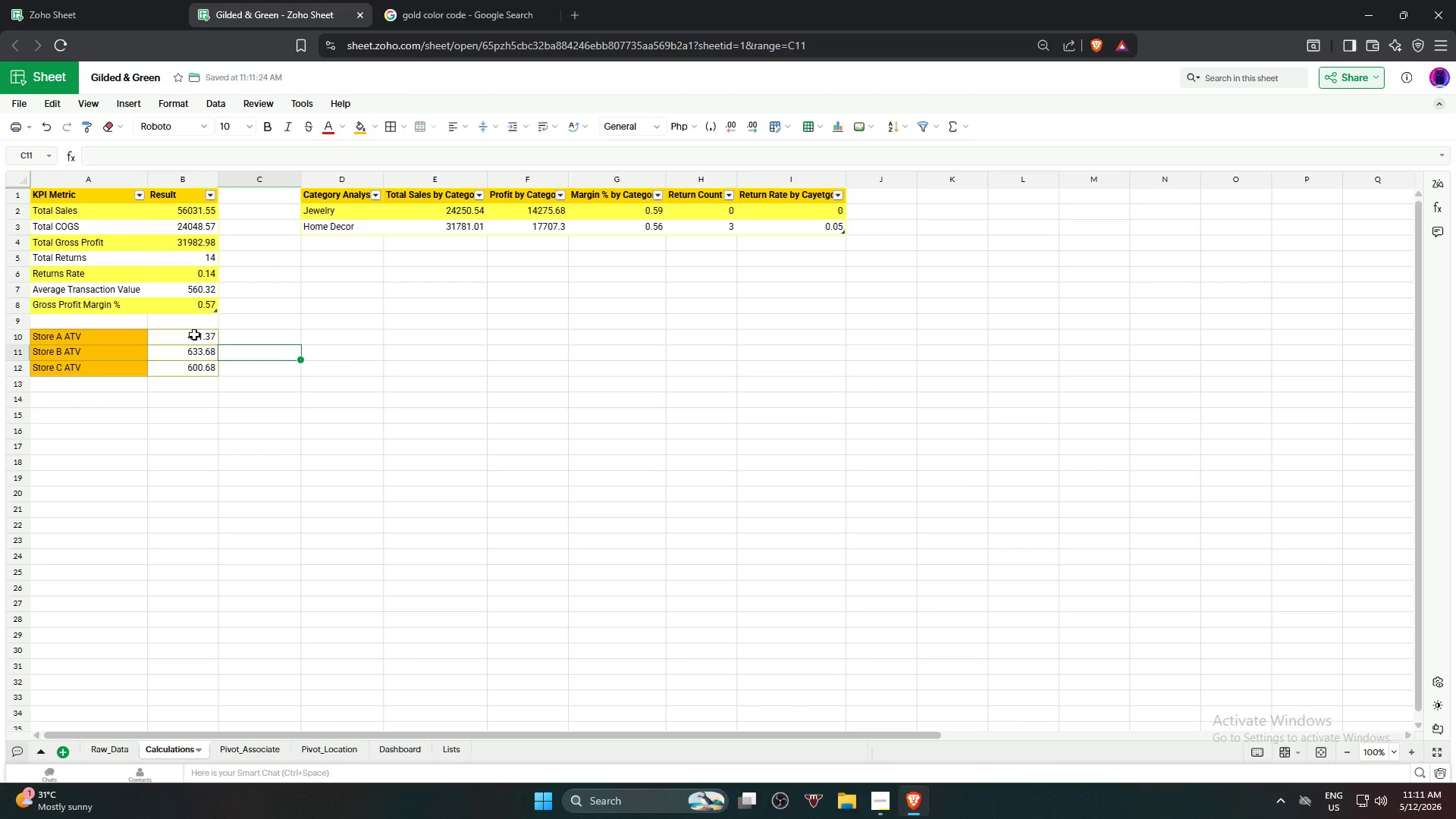 
left_click([224, 397])
 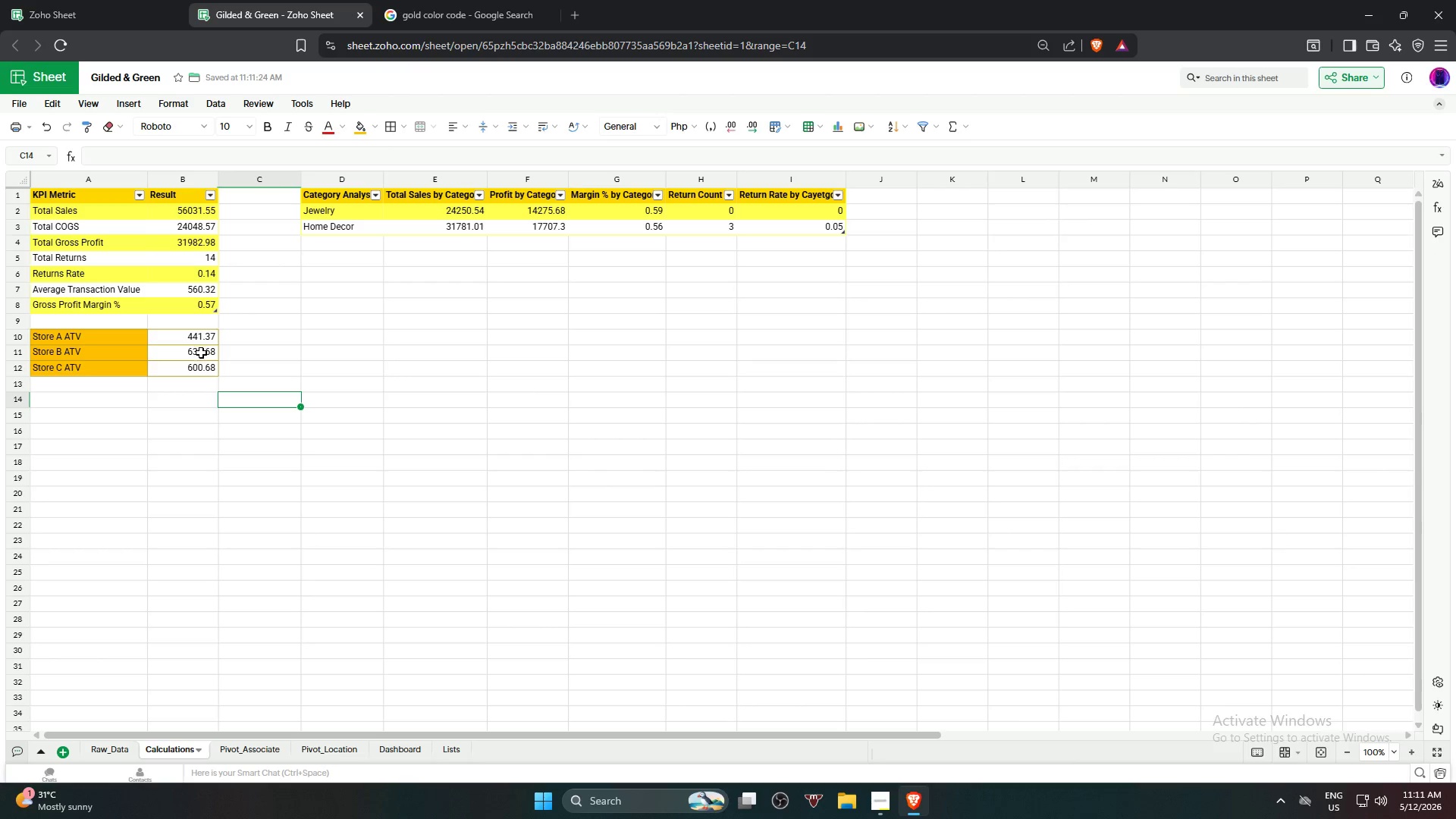 
left_click_drag(start_coordinate=[111, 334], to_coordinate=[116, 364])
 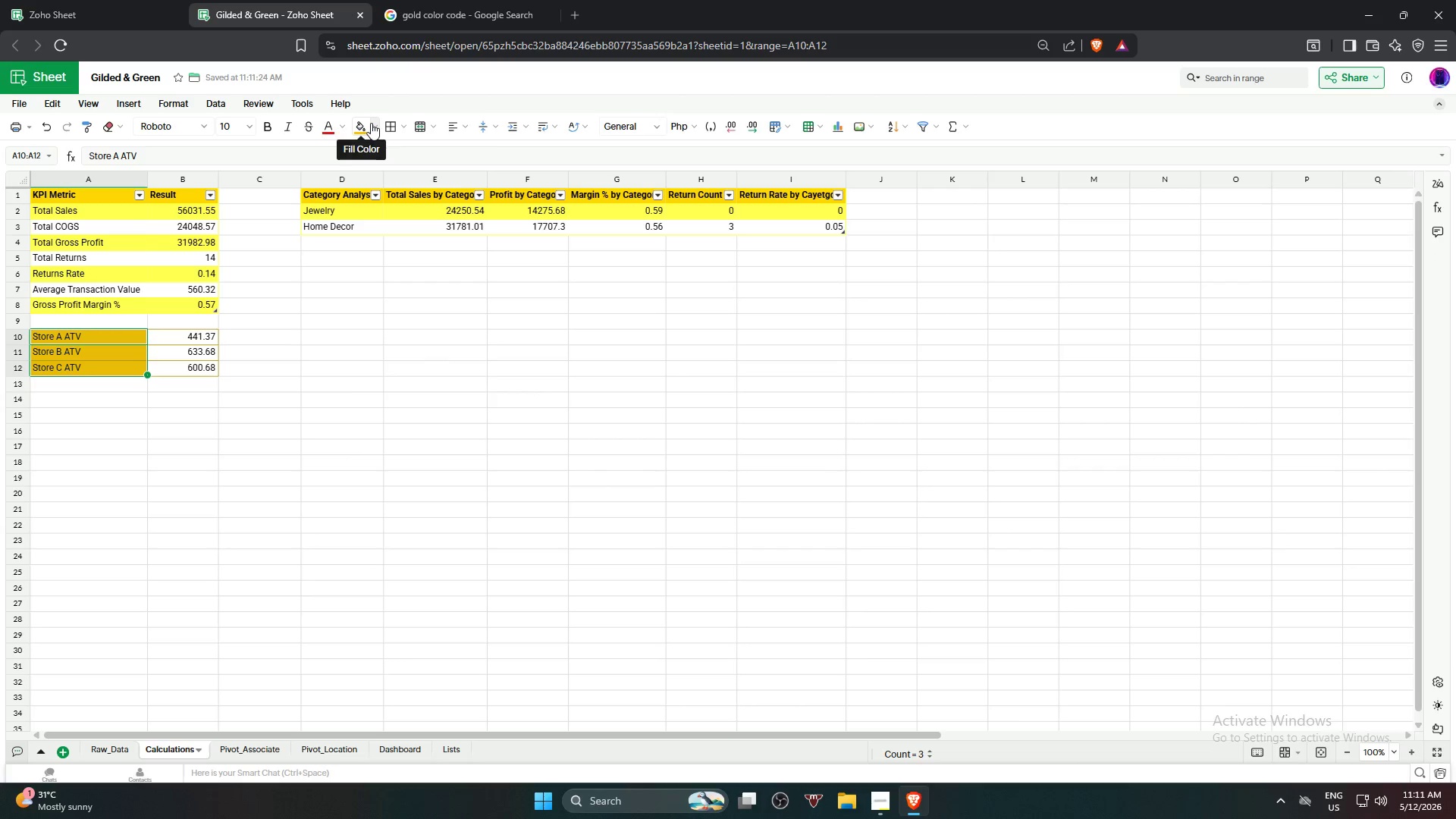 
mouse_move([449, 353])
 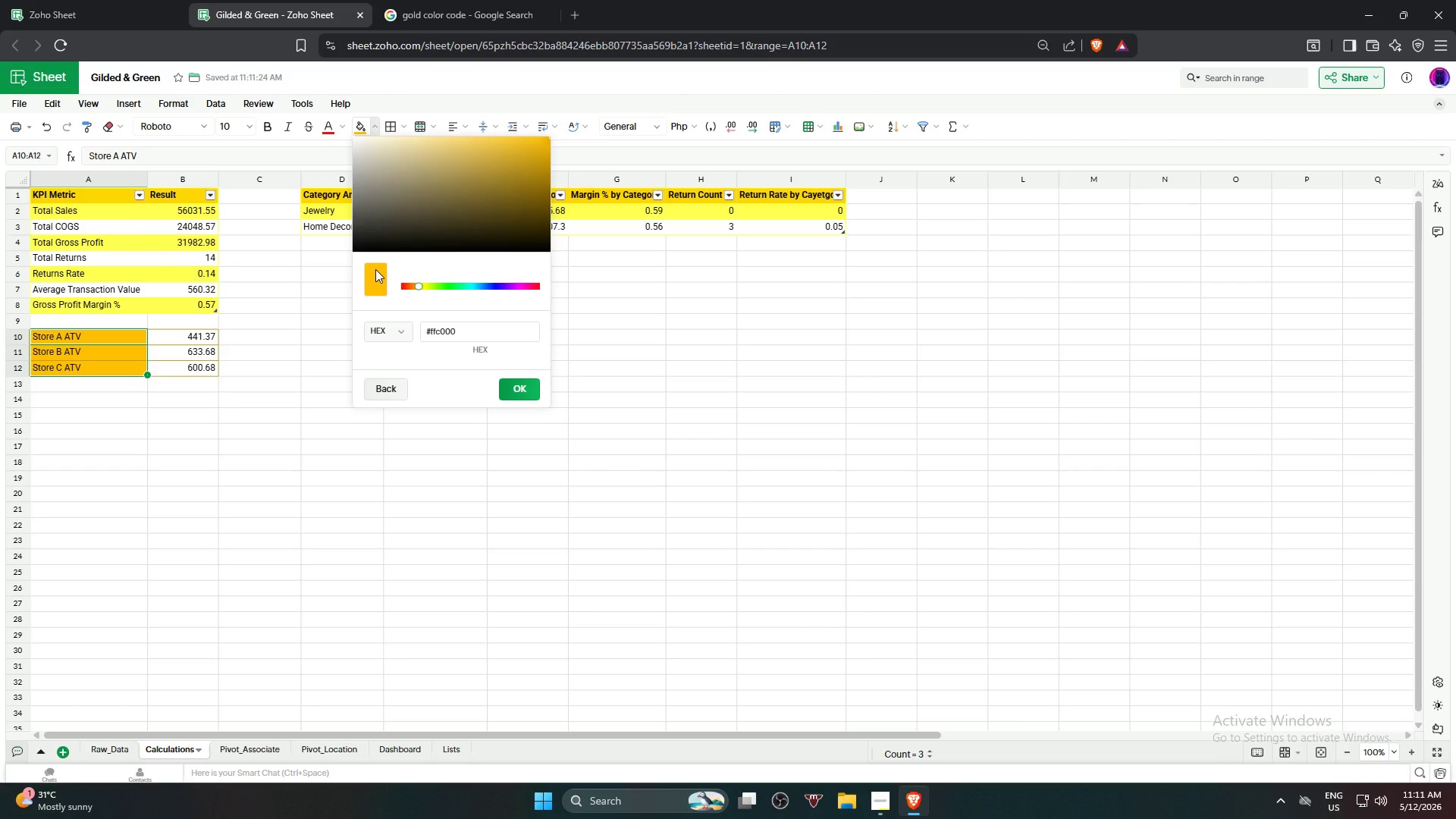 
left_click([375, 269])
 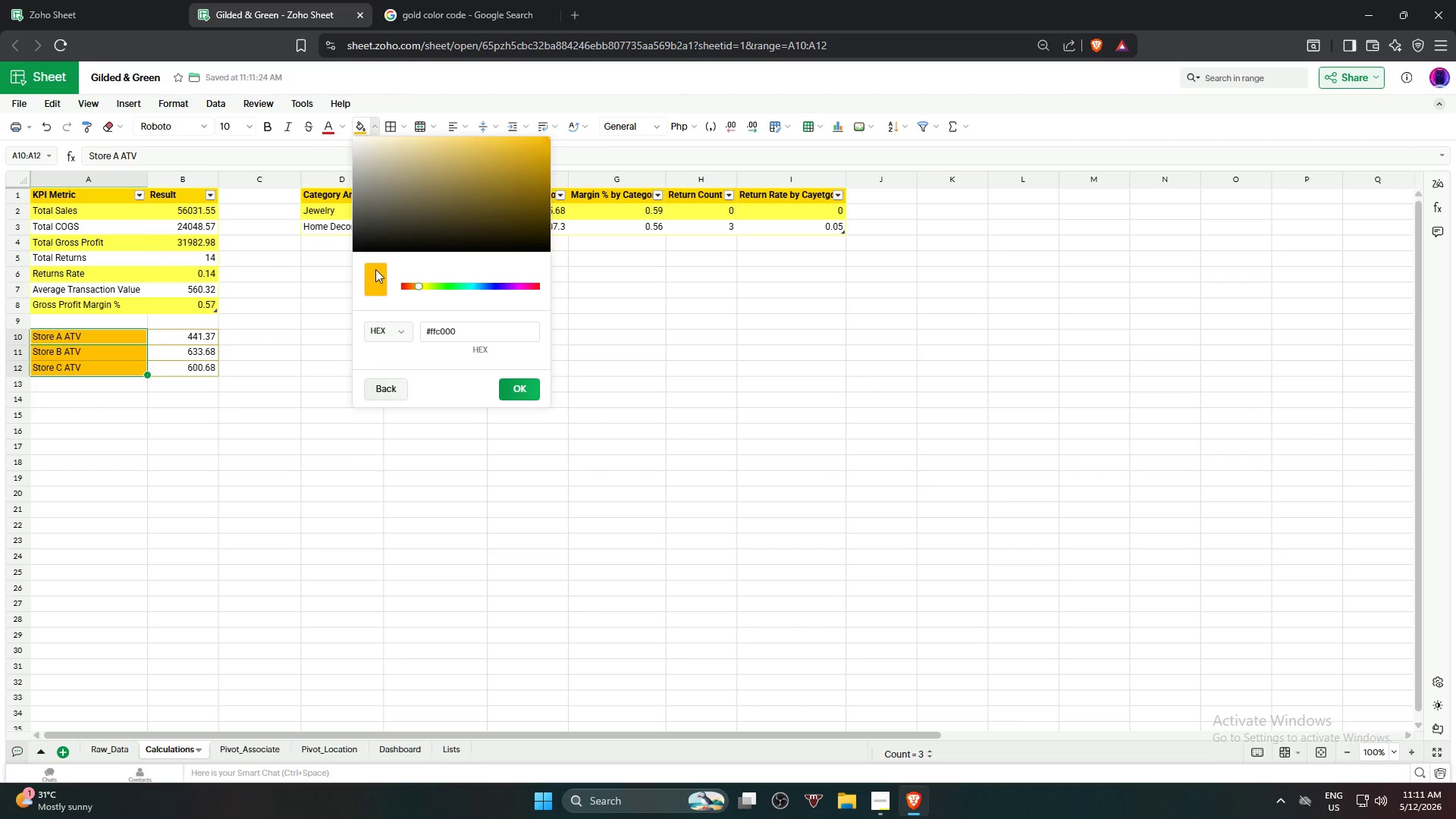 
double_click([375, 269])
 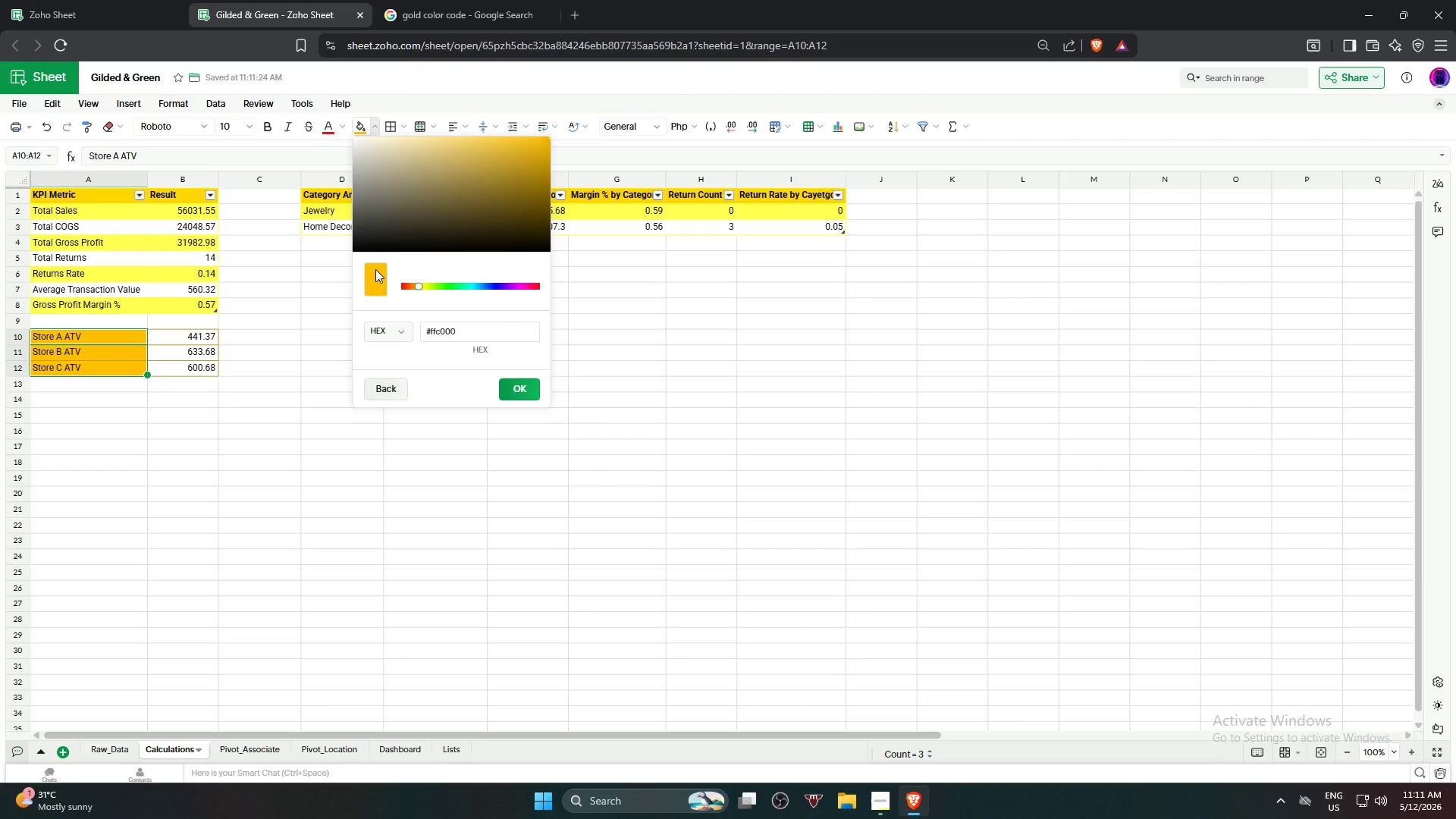 
left_click([375, 269])
 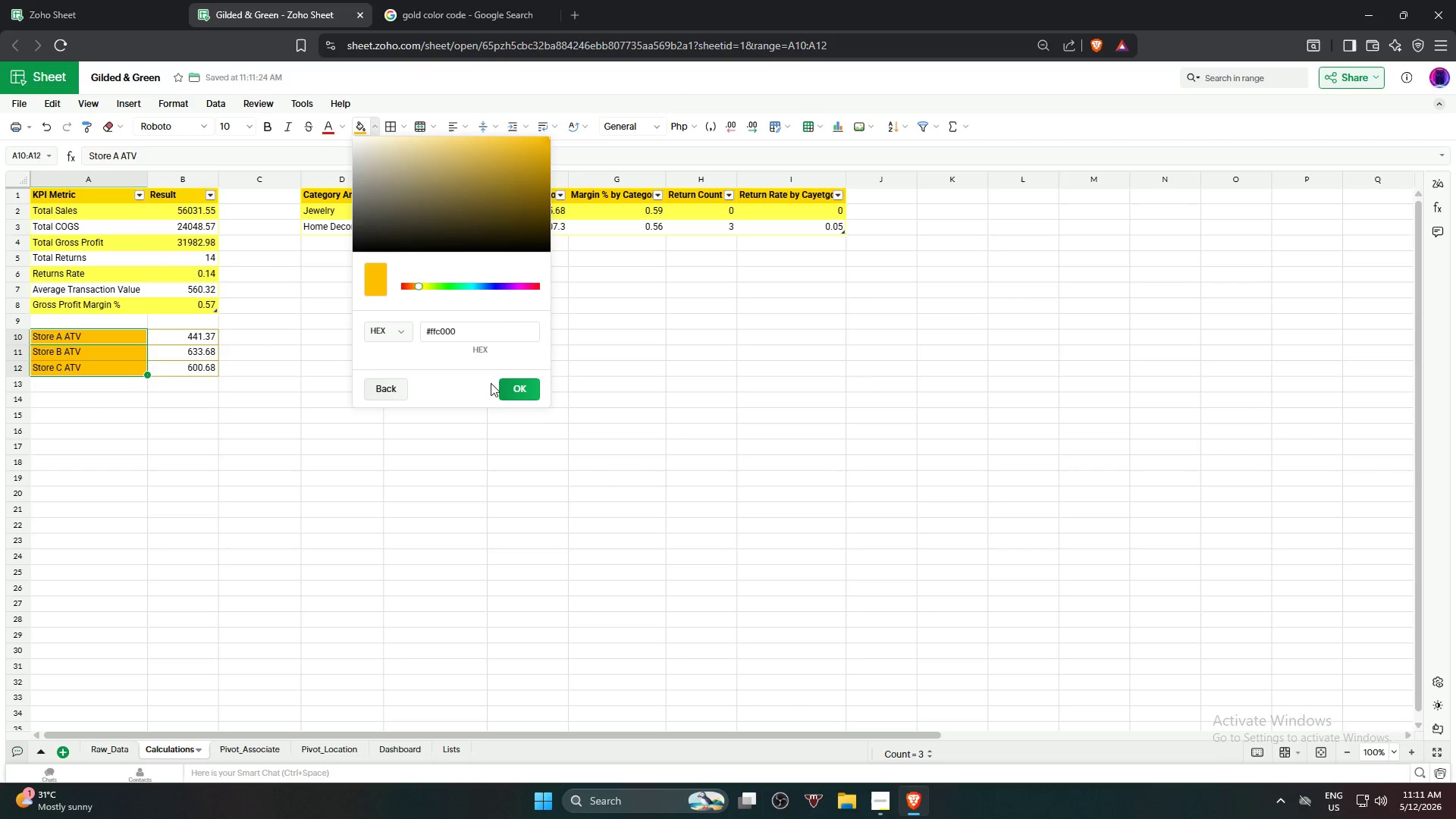 
left_click([507, 386])
 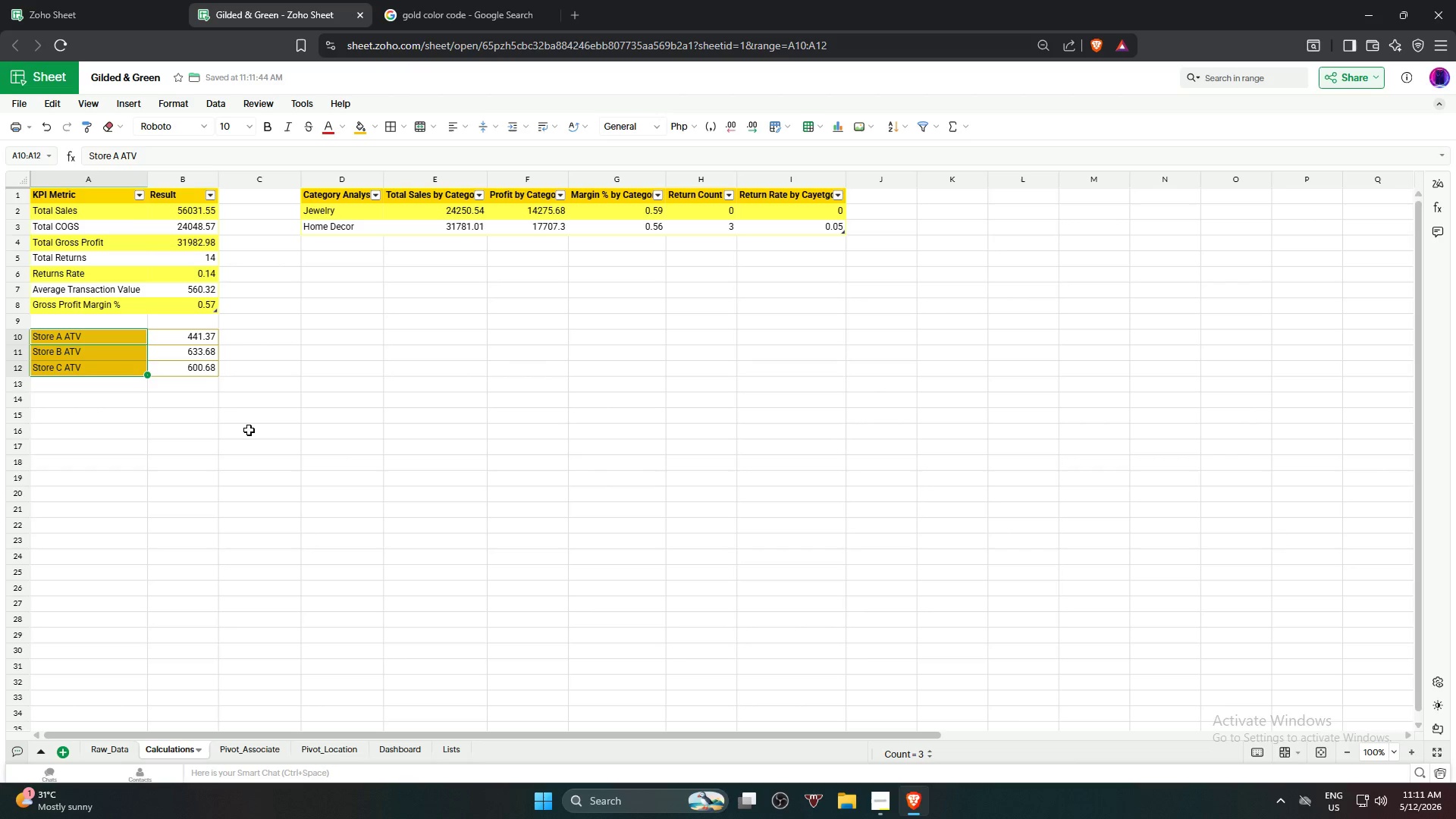 
left_click([193, 433])
 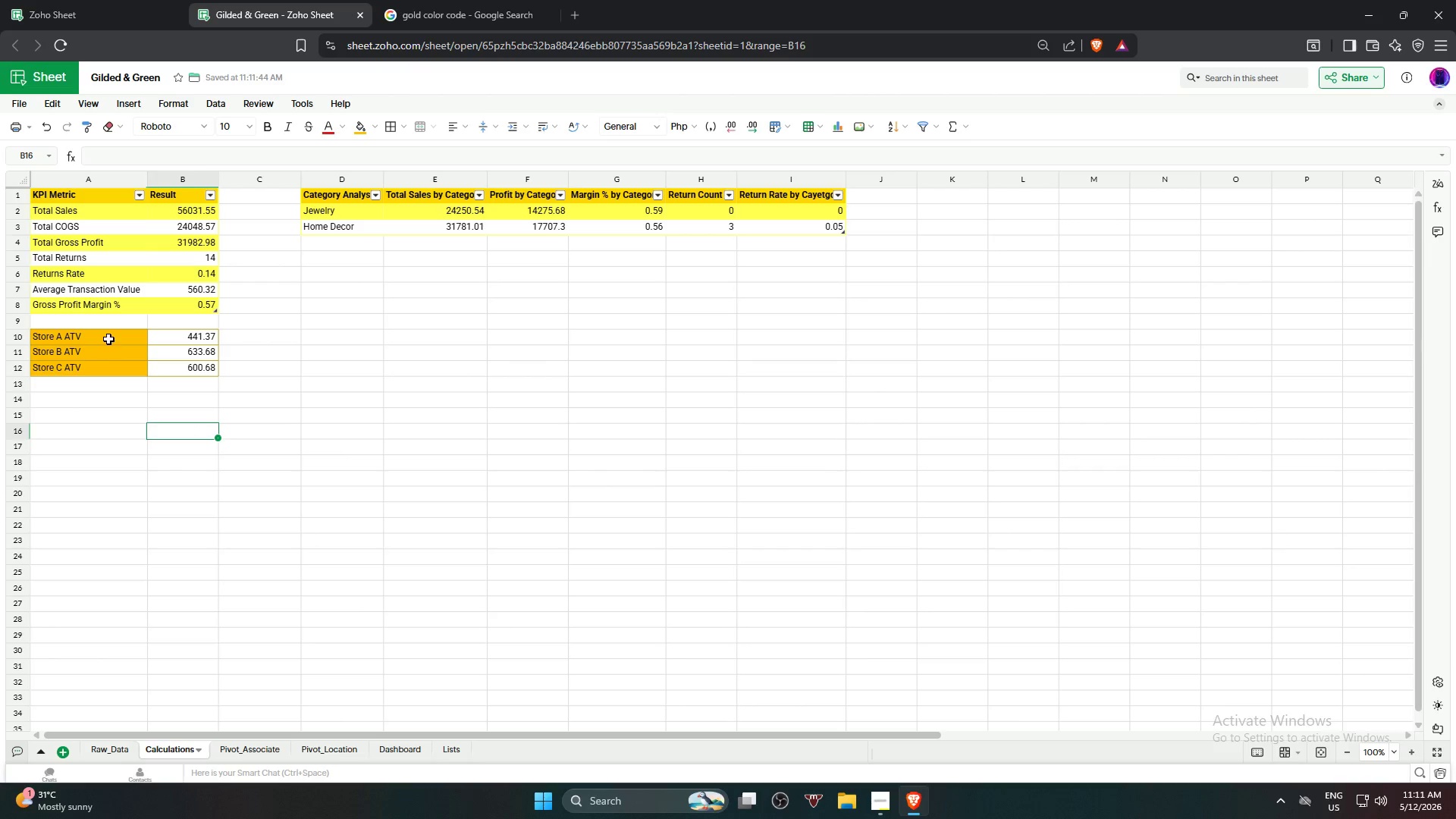 
left_click_drag(start_coordinate=[110, 337], to_coordinate=[112, 378])
 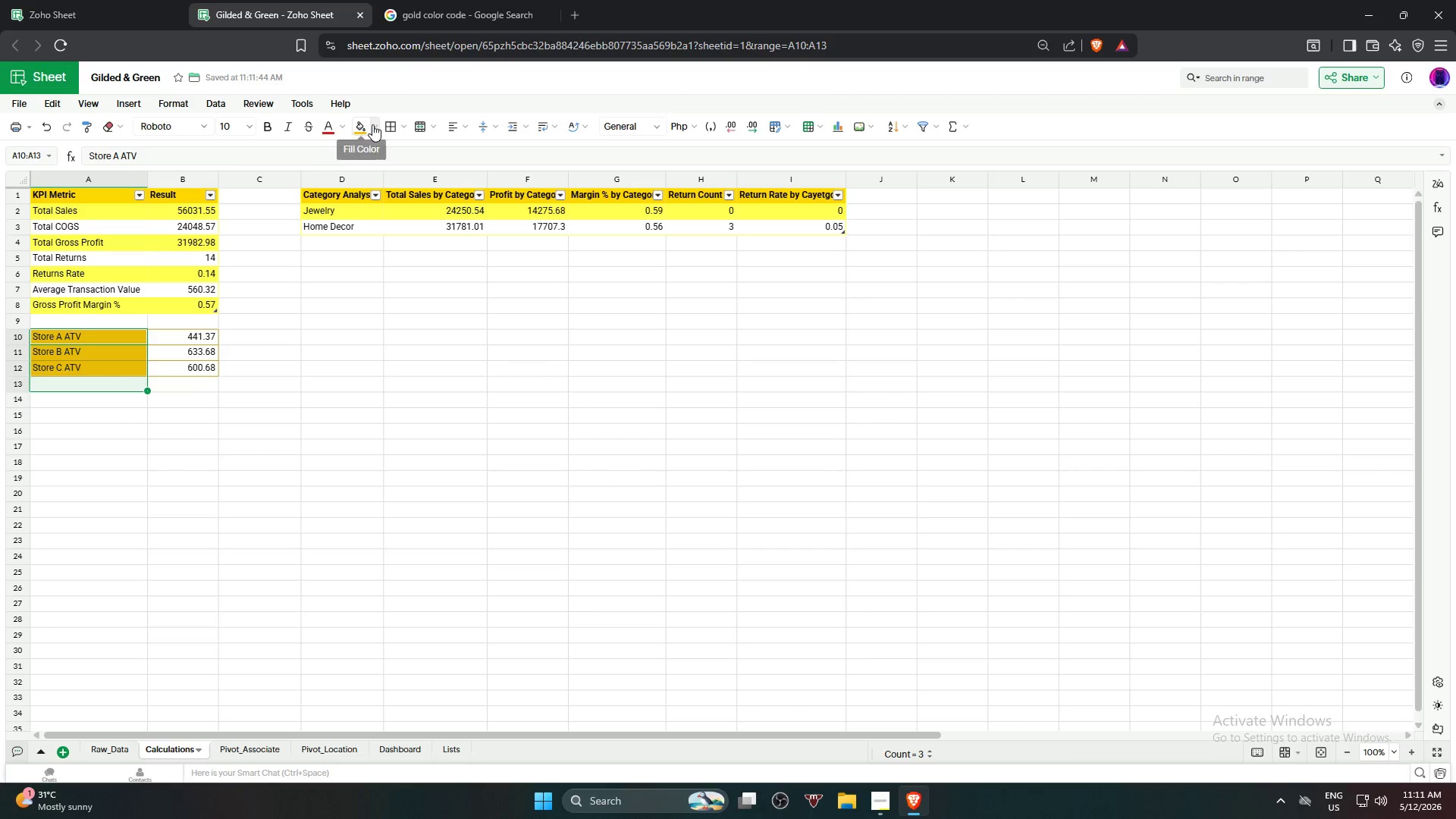 
left_click([372, 124])
 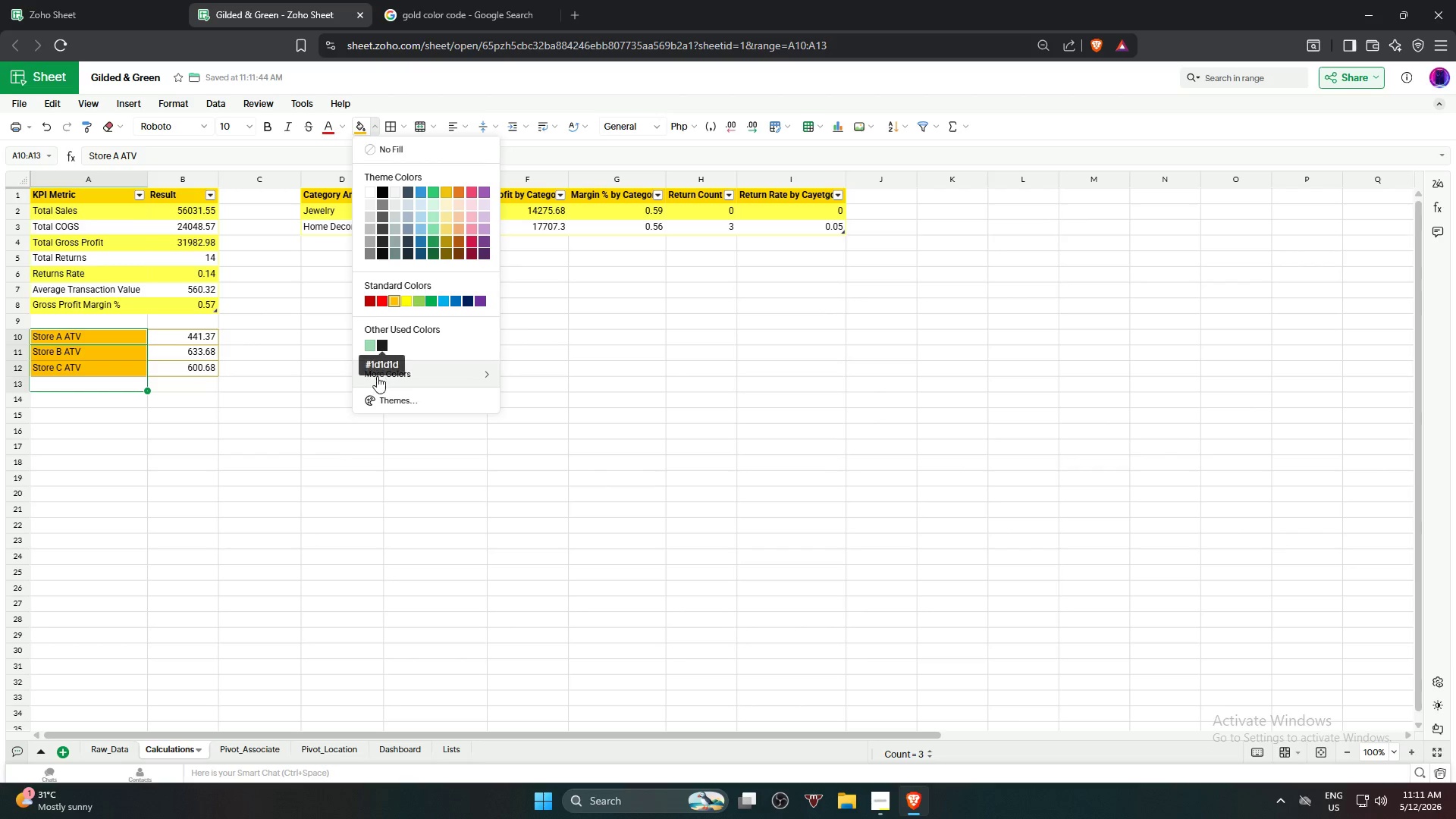 
left_click([397, 375])
 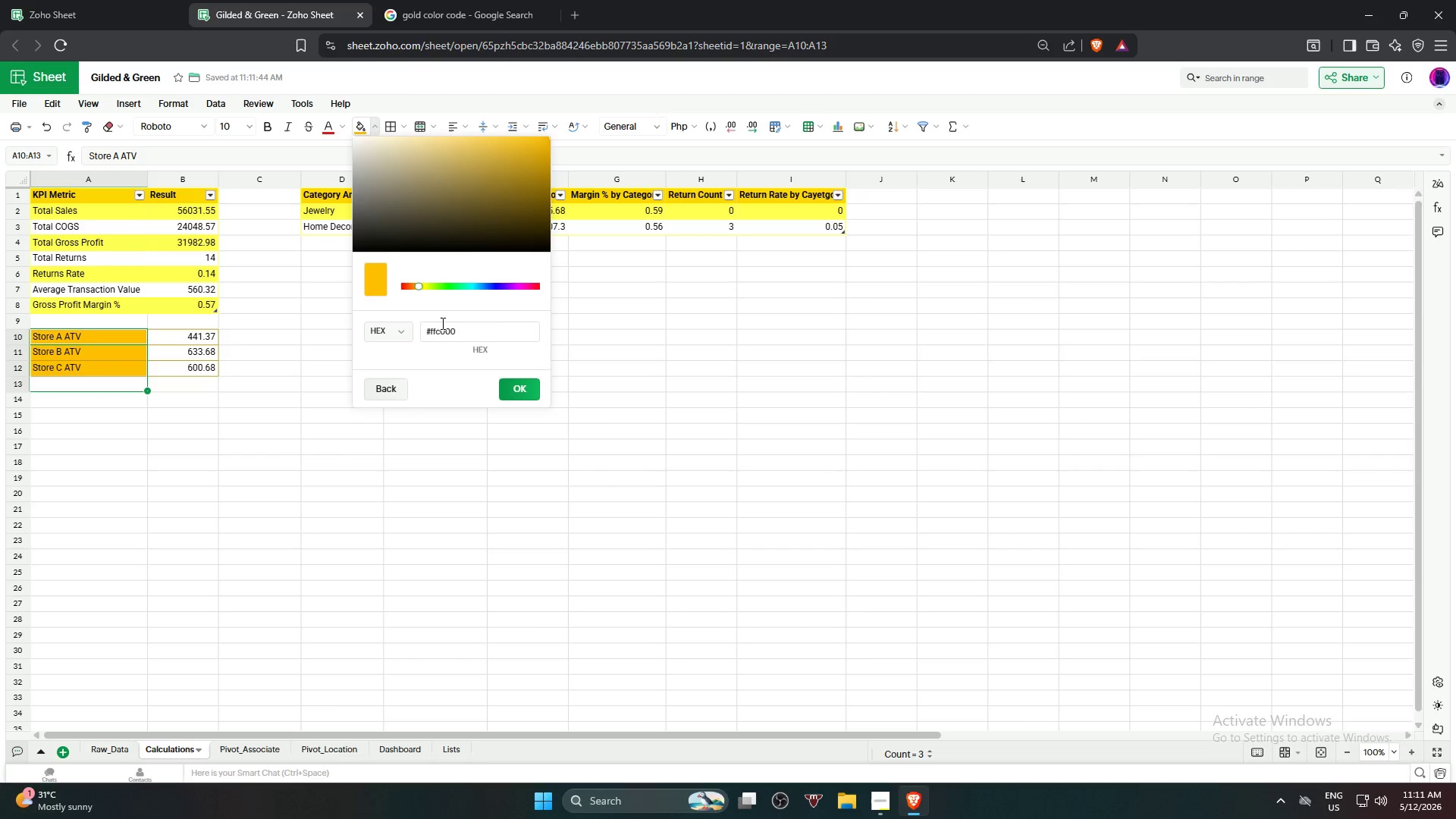 
left_click([453, 340])
 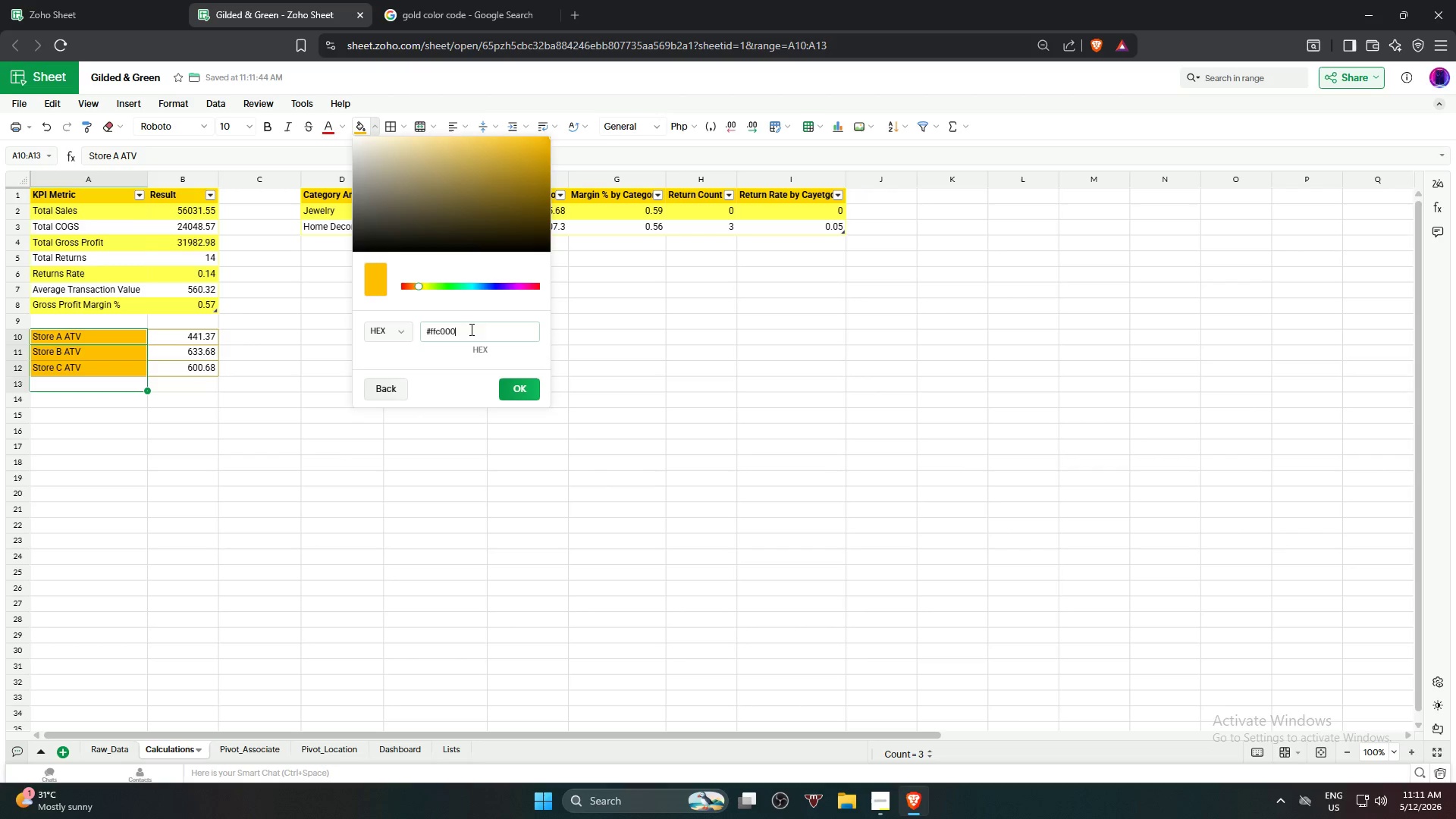 
left_click_drag(start_coordinate=[470, 329], to_coordinate=[419, 325])
 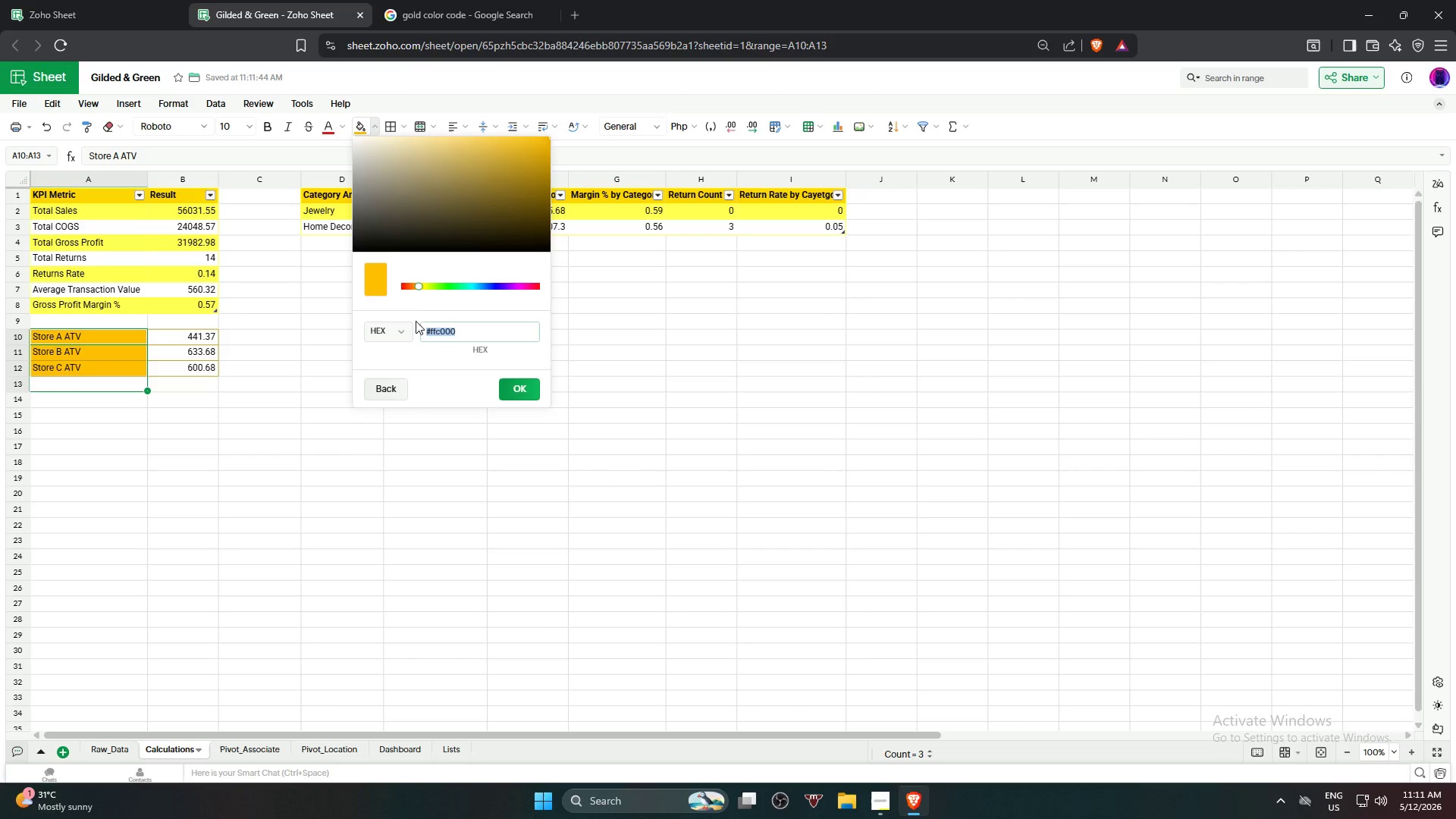 
key(Control+V)
 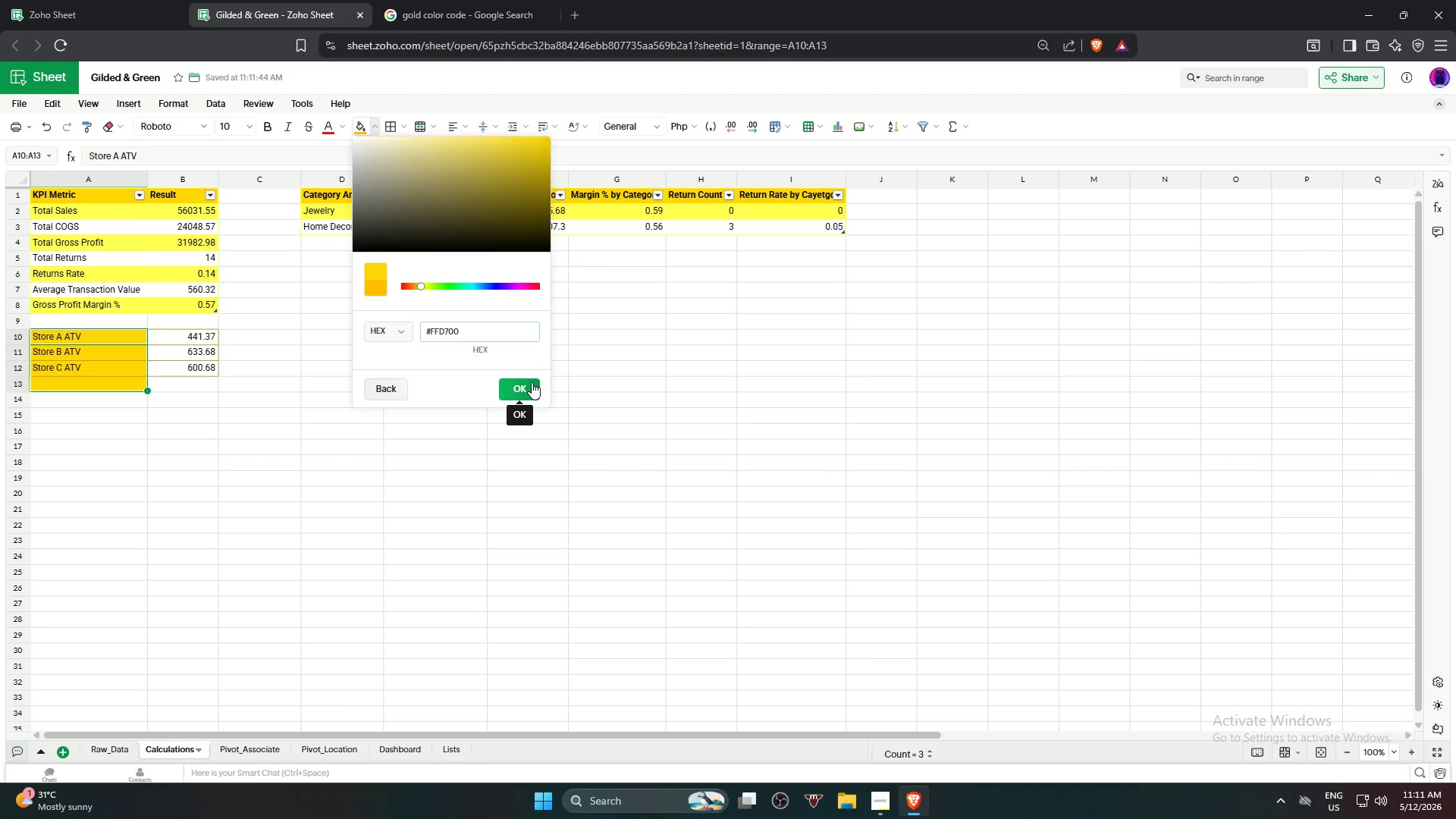 
left_click([532, 382])
 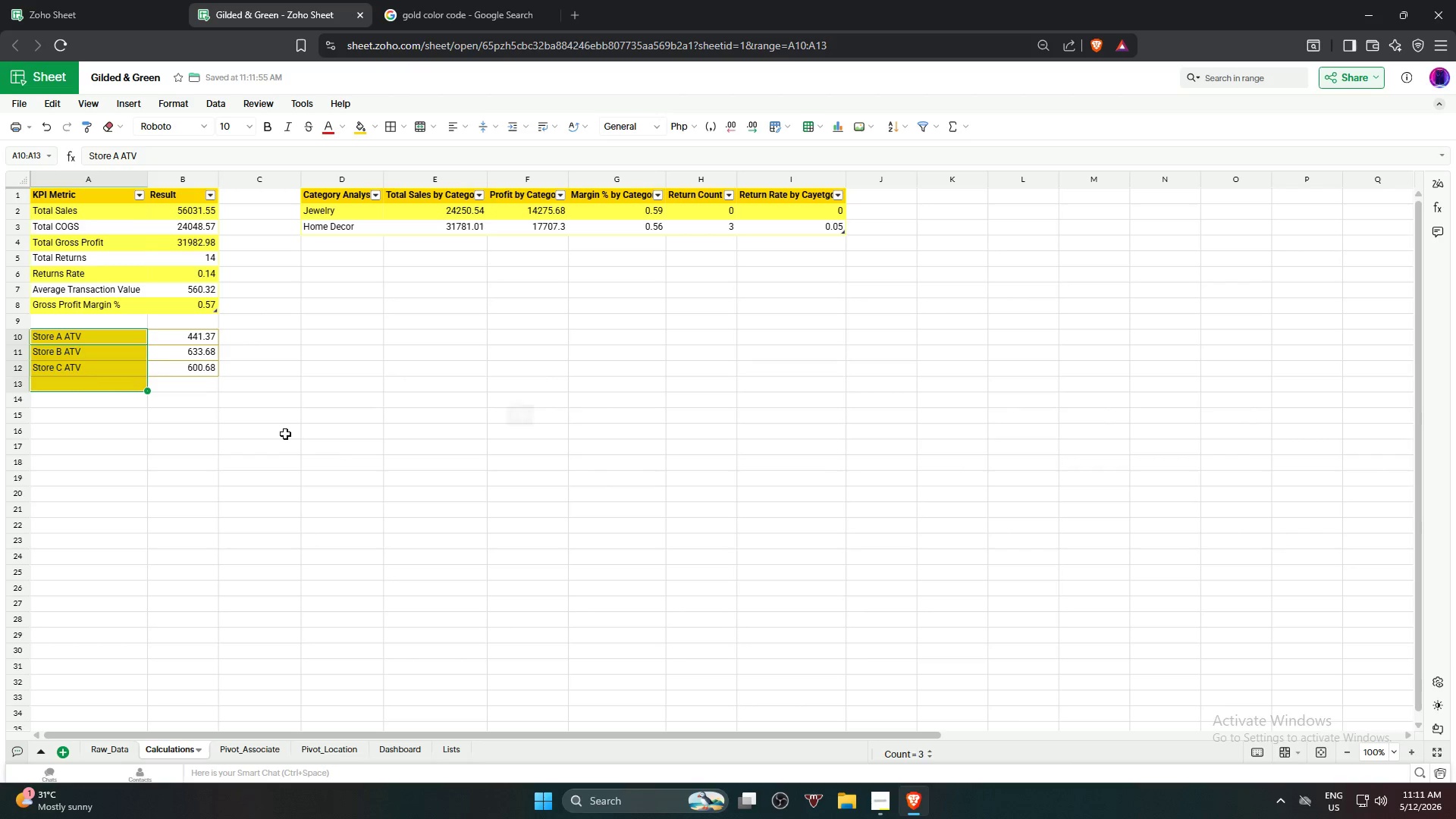 
left_click_drag(start_coordinate=[285, 434], to_coordinate=[281, 434])
 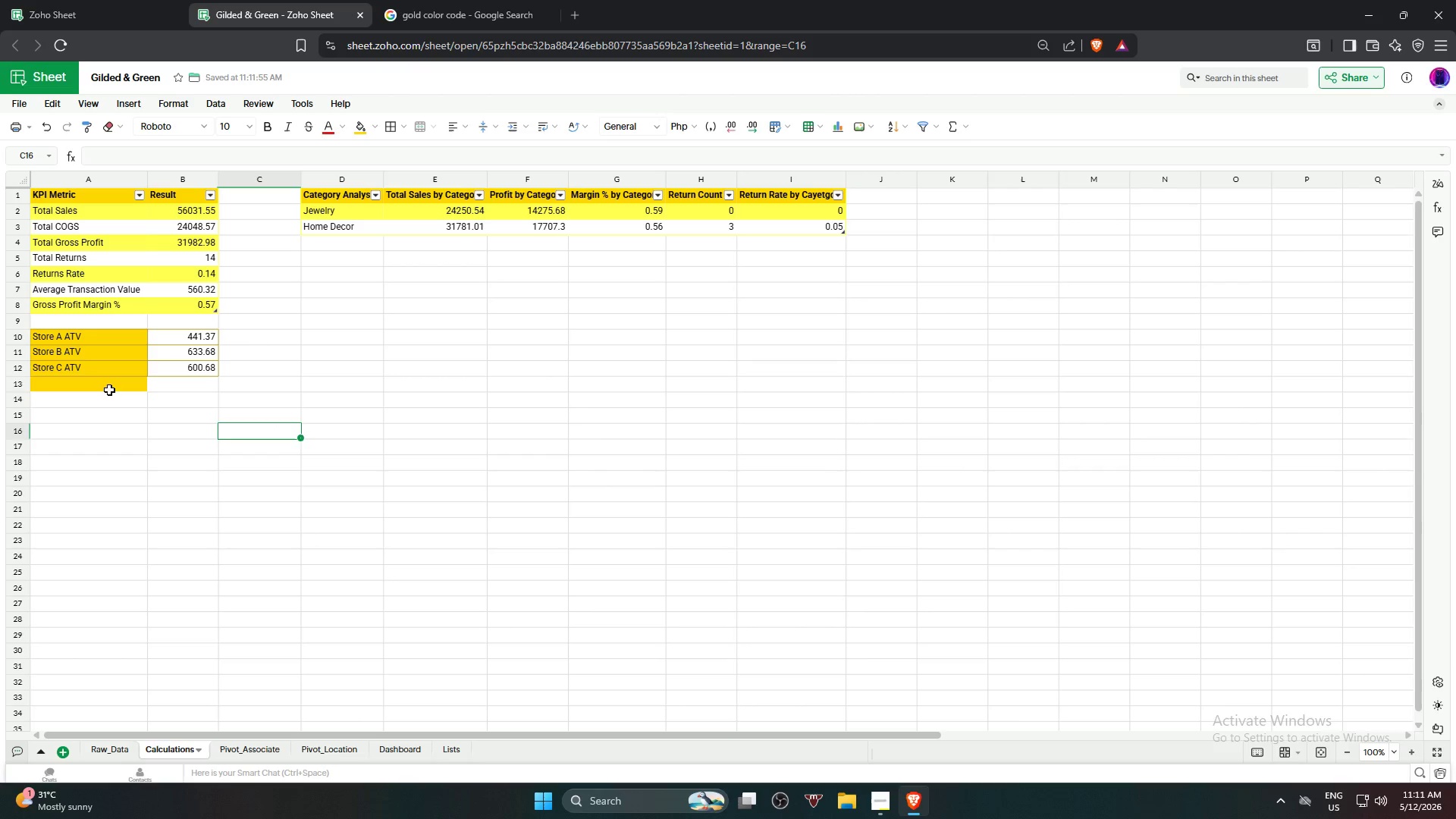 
triple_click([109, 390])
 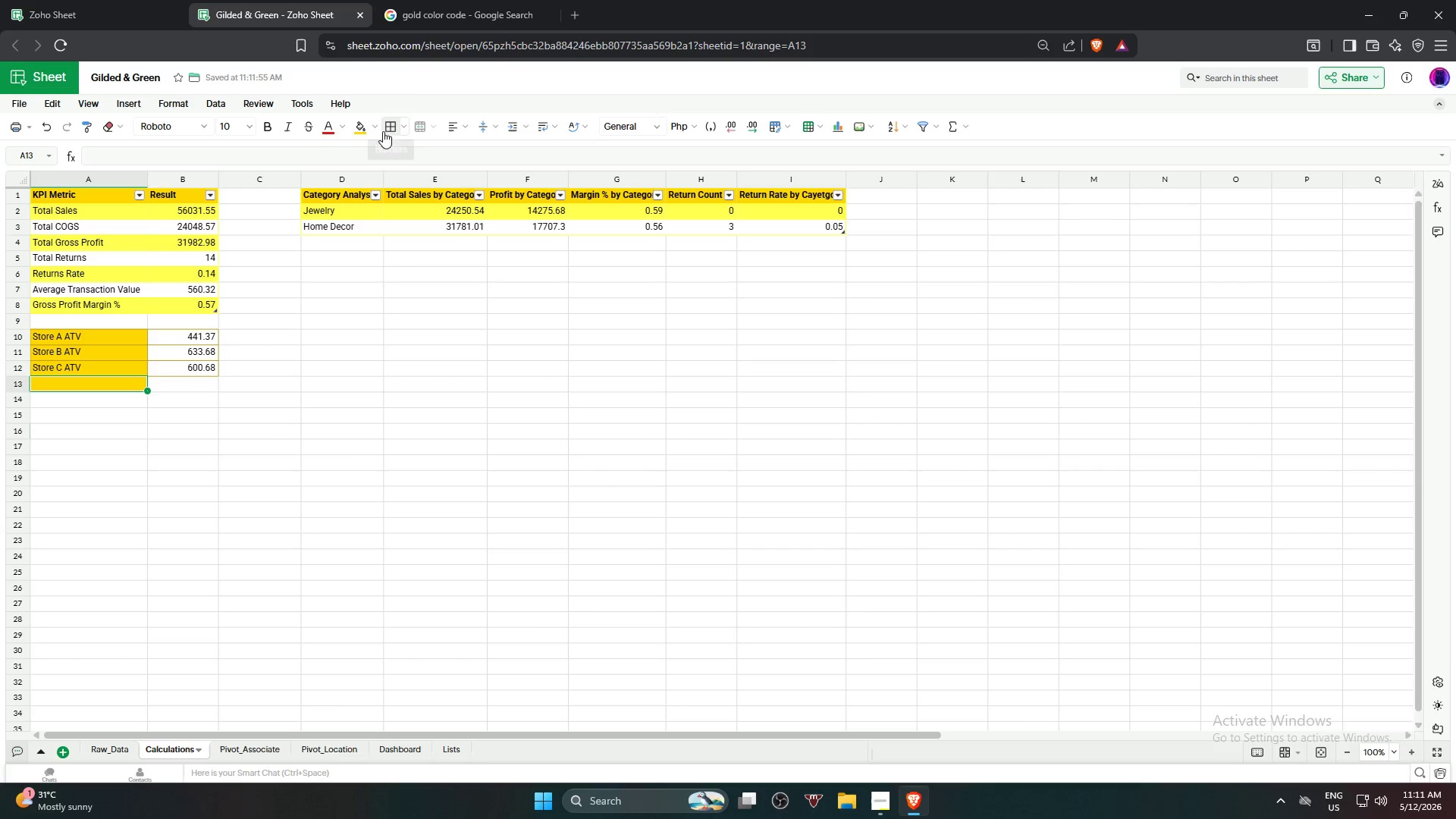 
left_click([374, 131])
 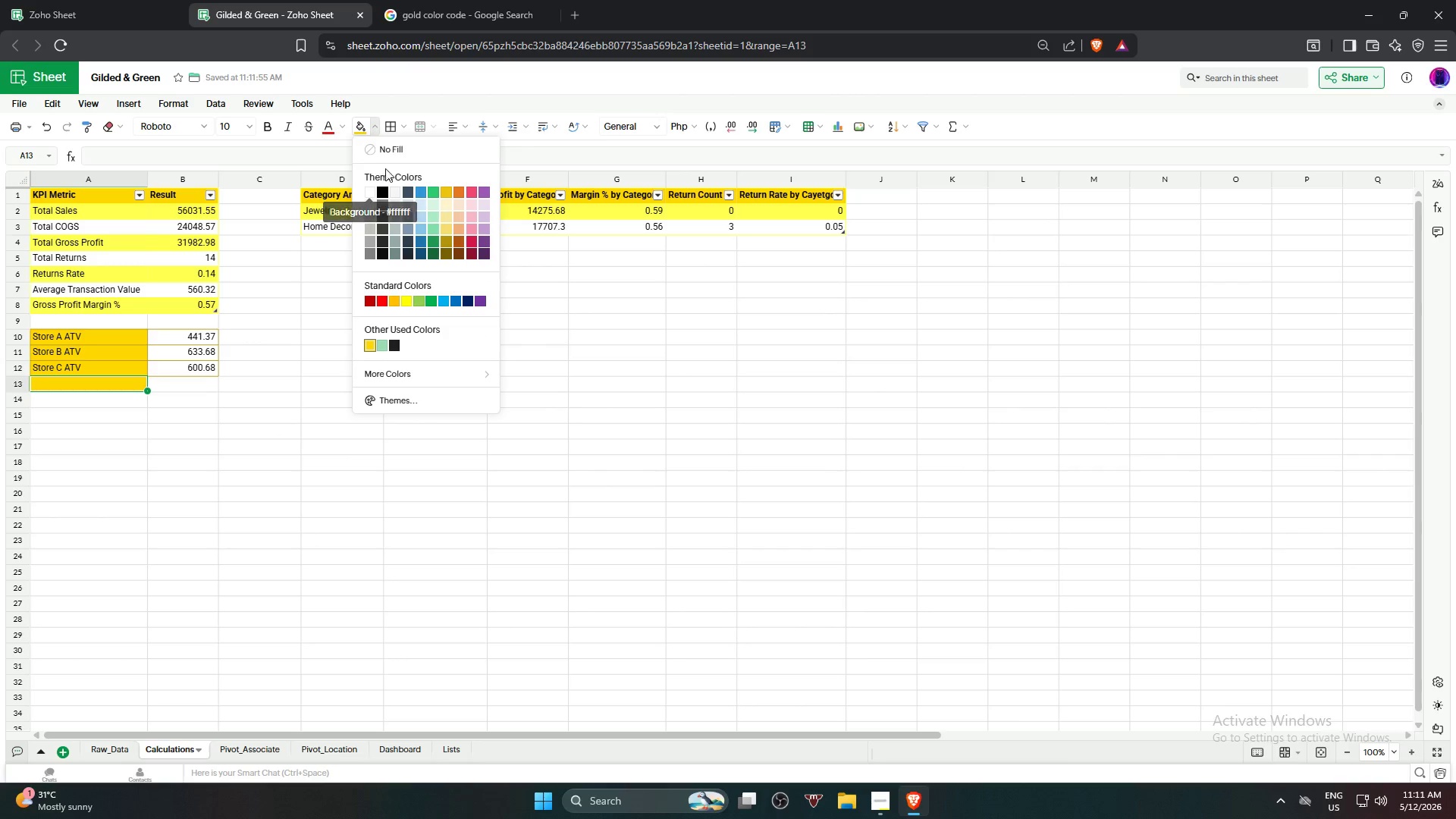 
left_click([388, 157])
 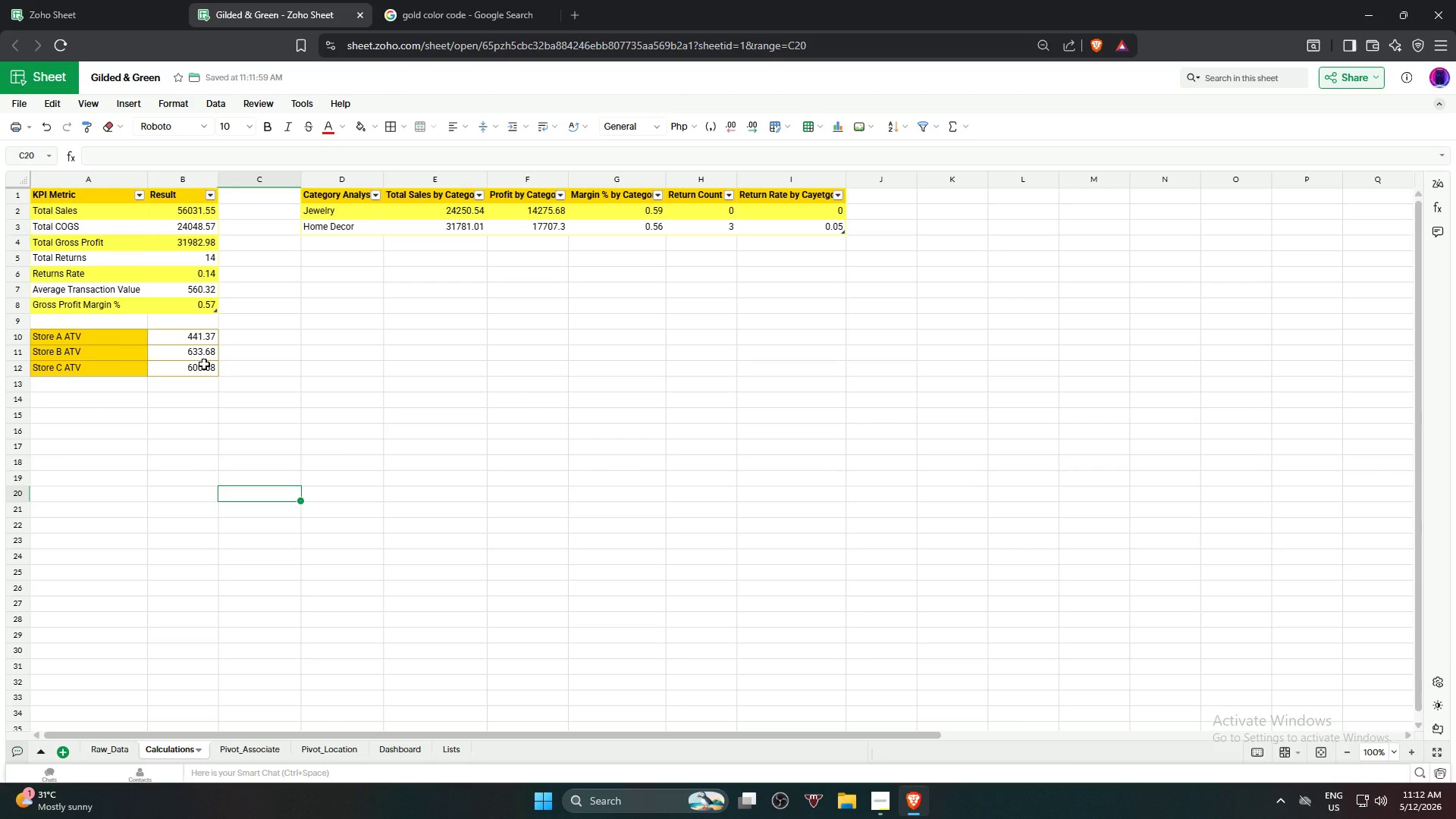 
left_click_drag(start_coordinate=[63, 335], to_coordinate=[100, 365])
 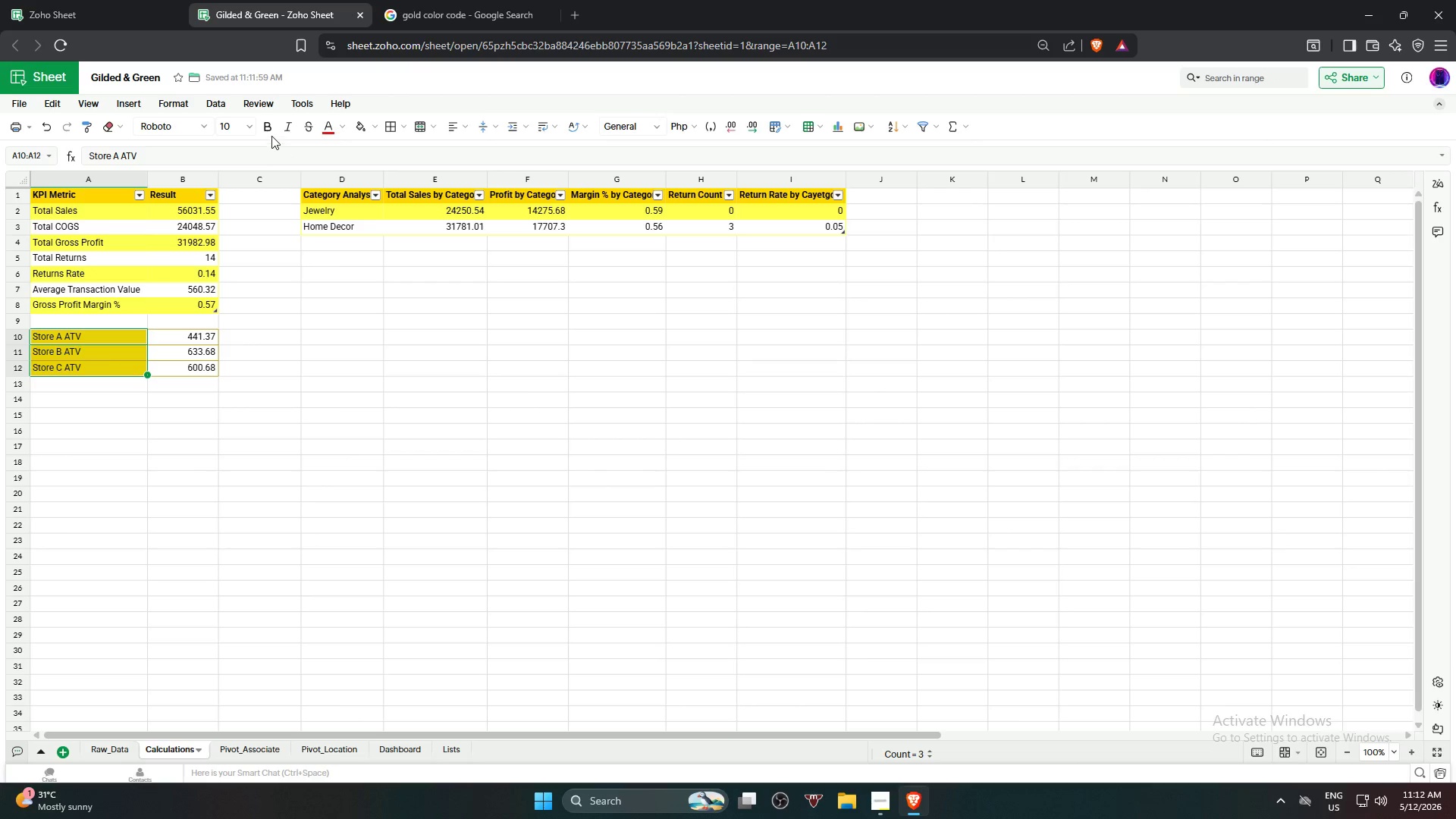 
left_click([269, 135])
 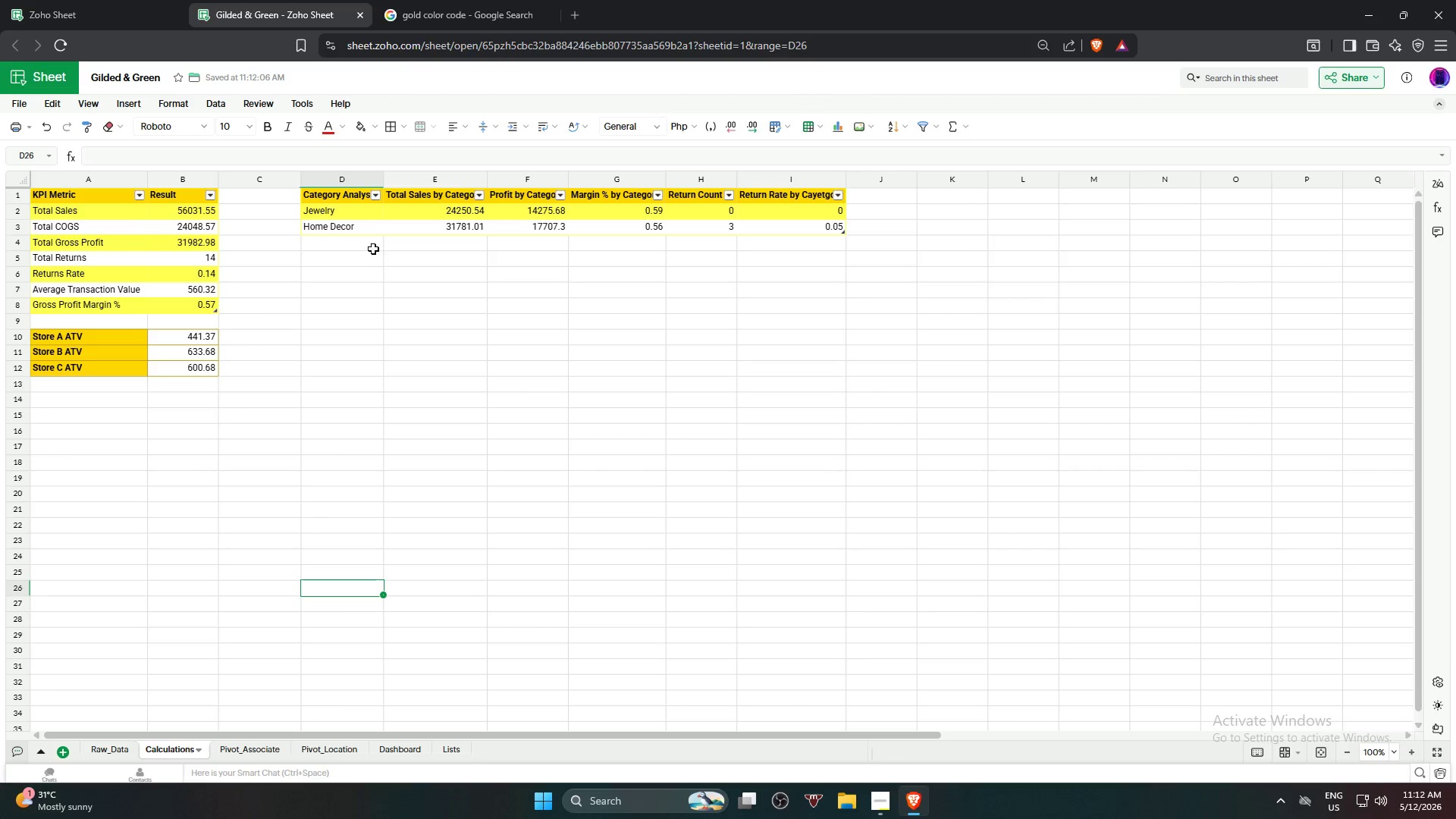 
left_click([373, 400])
 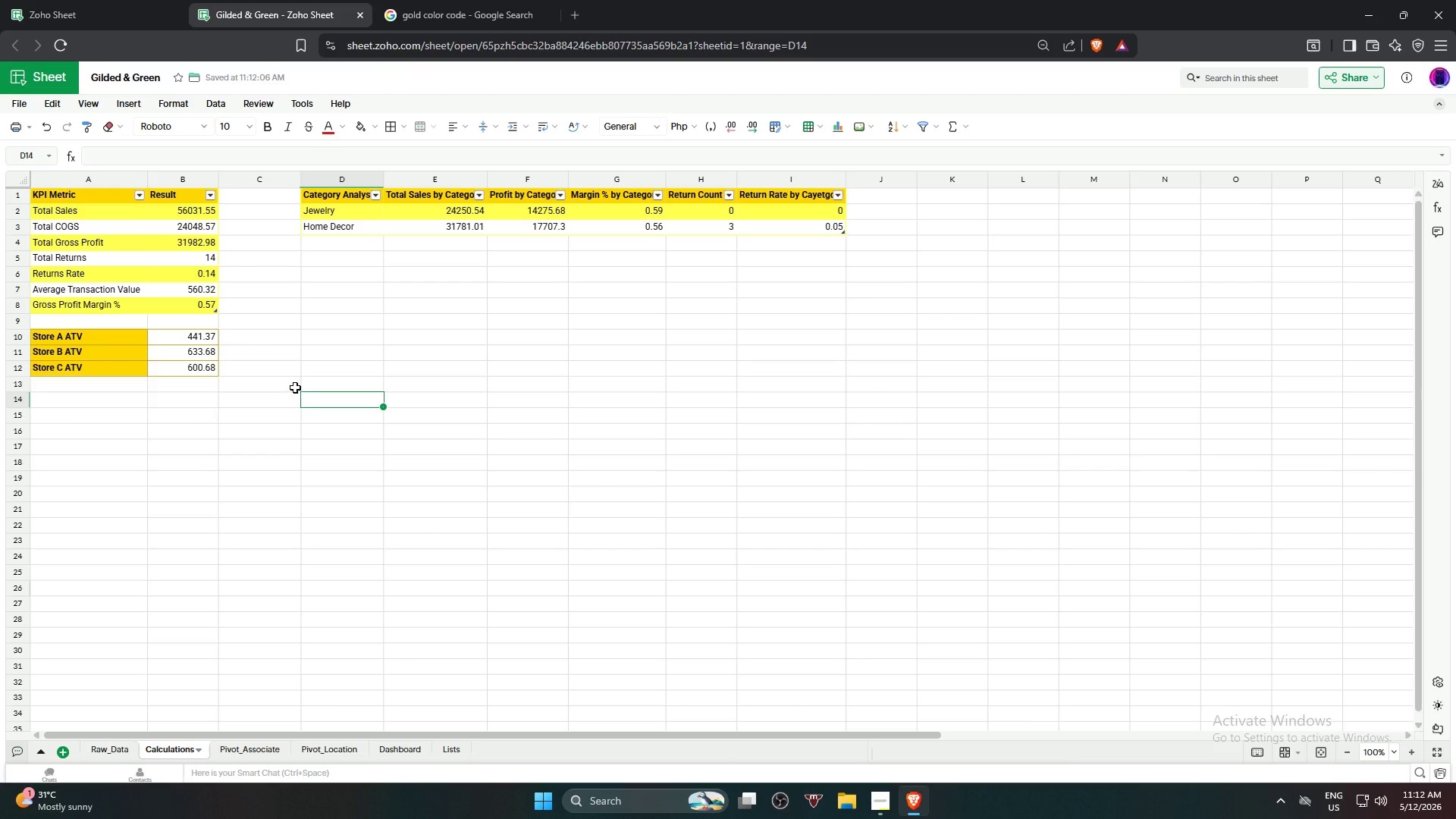 
left_click_drag(start_coordinate=[131, 192], to_coordinate=[190, 298])
 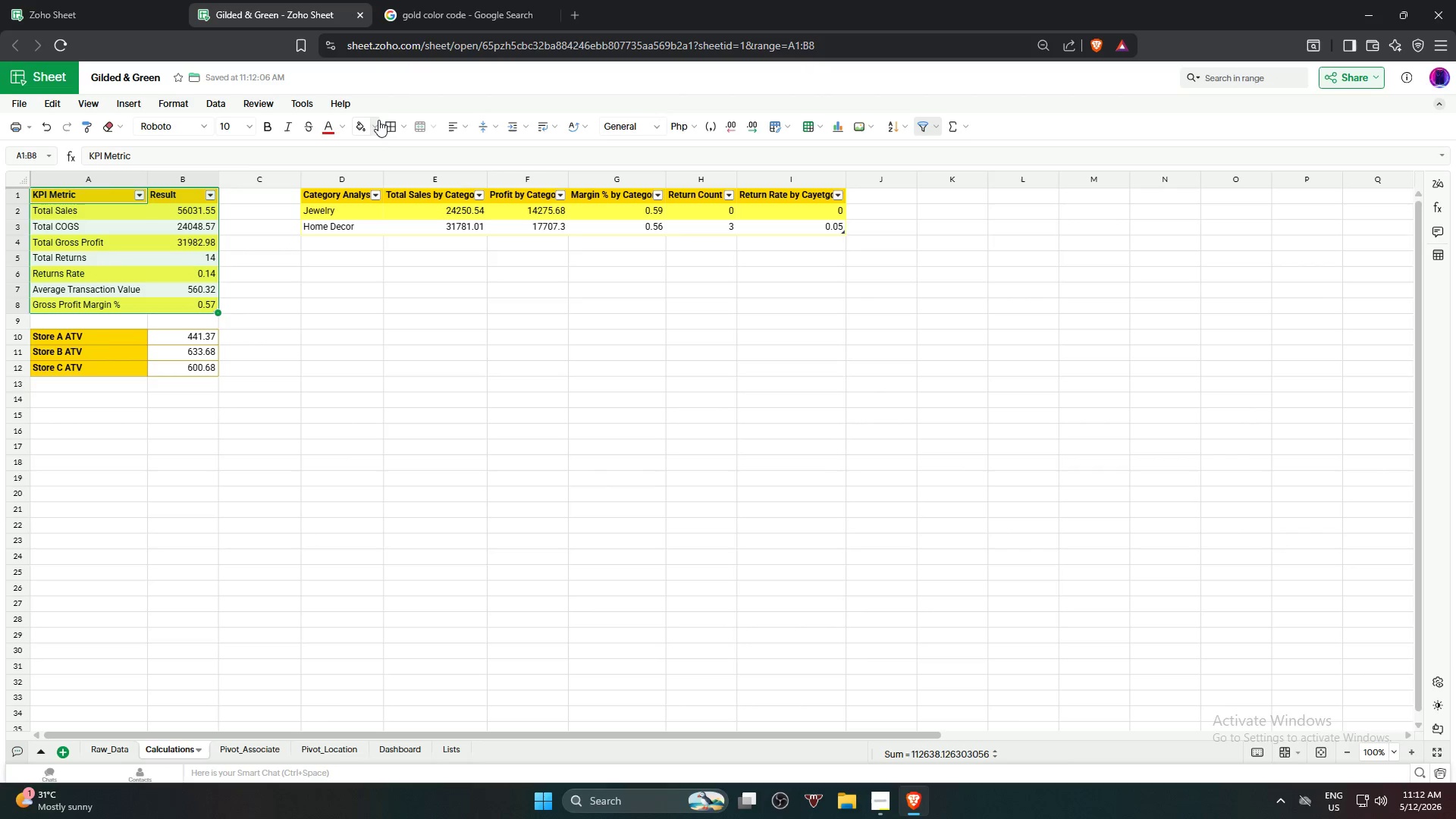 
left_click([381, 117])
 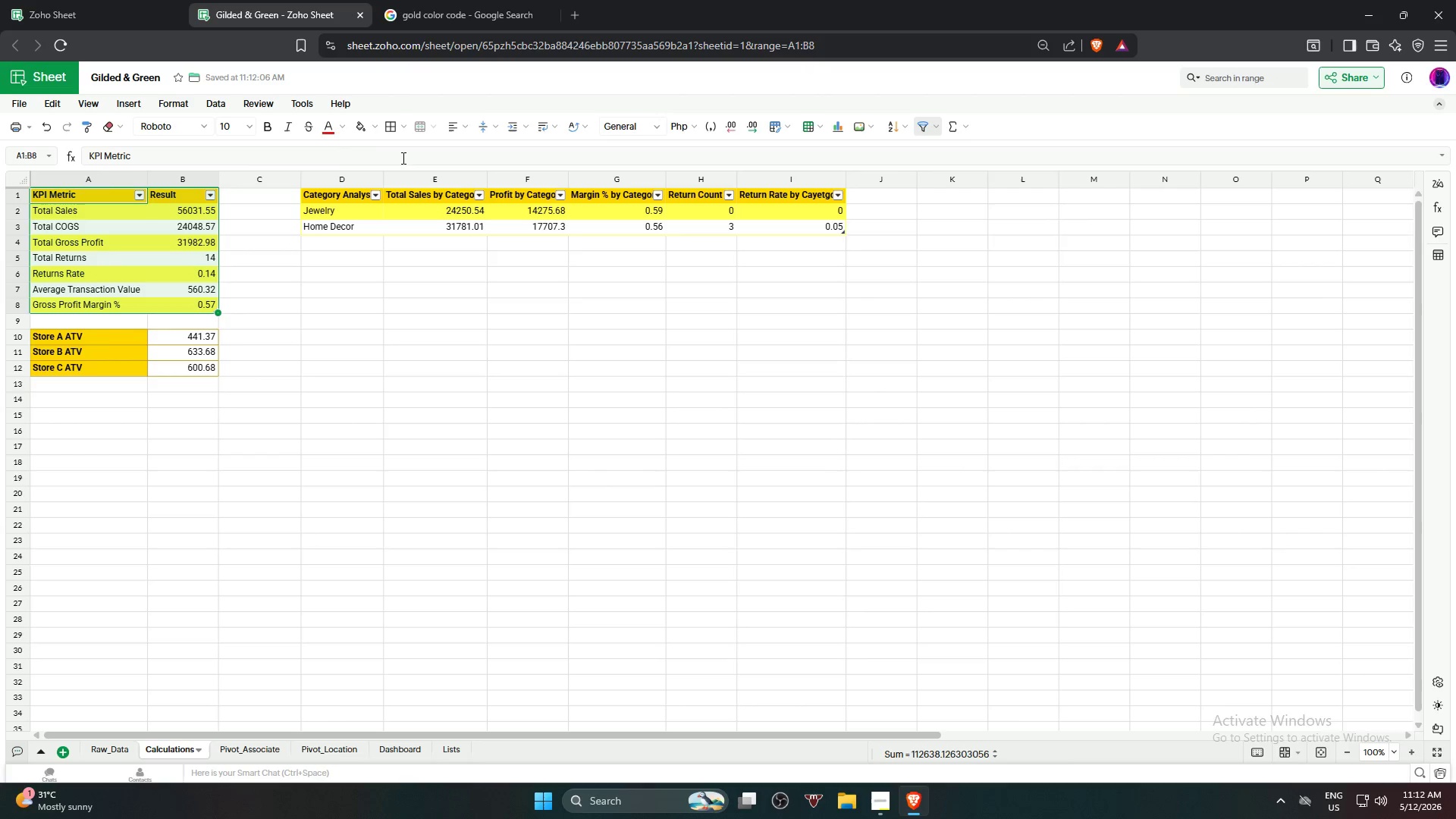 
left_click([390, 132])
 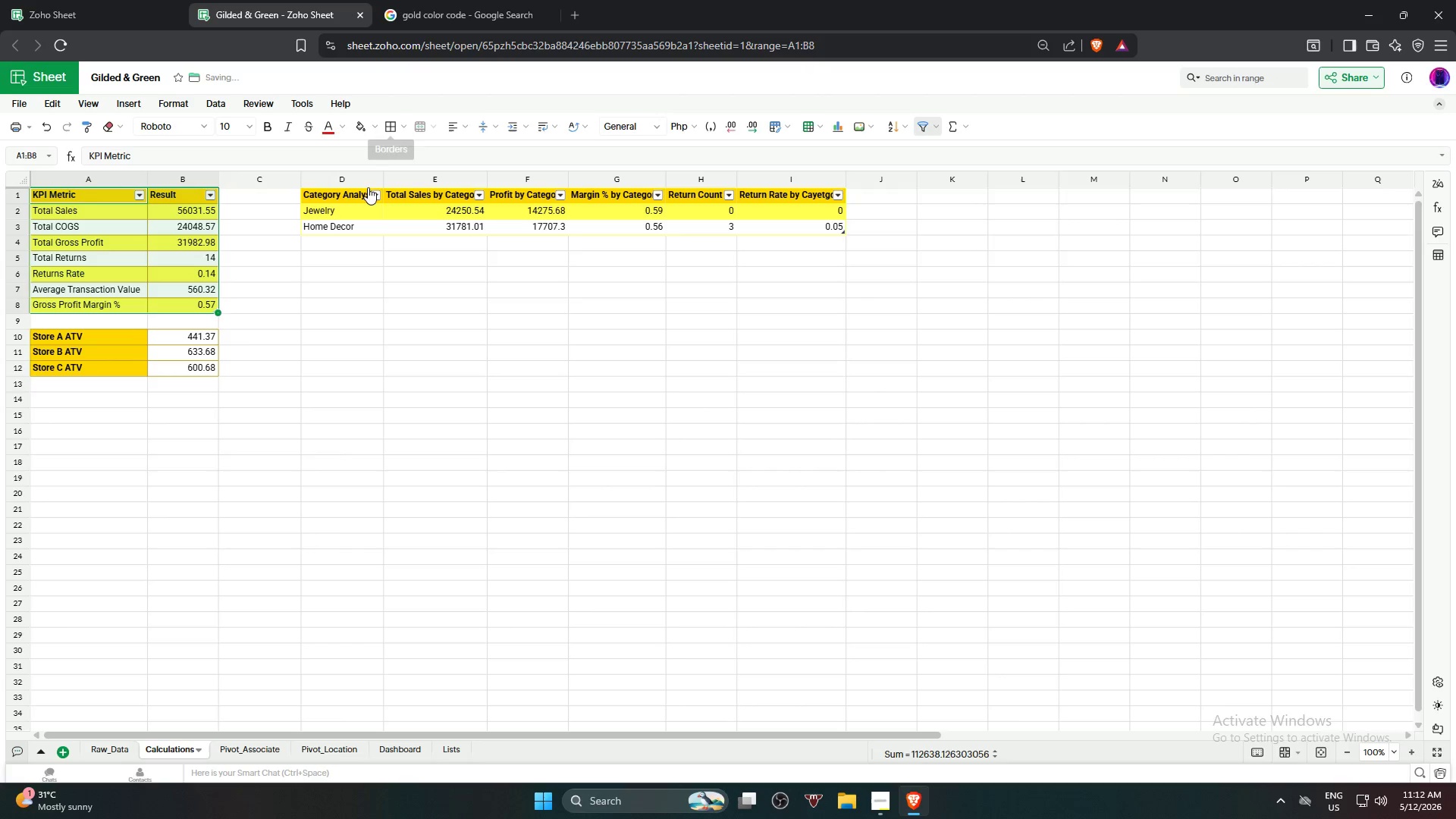 
left_click([312, 457])
 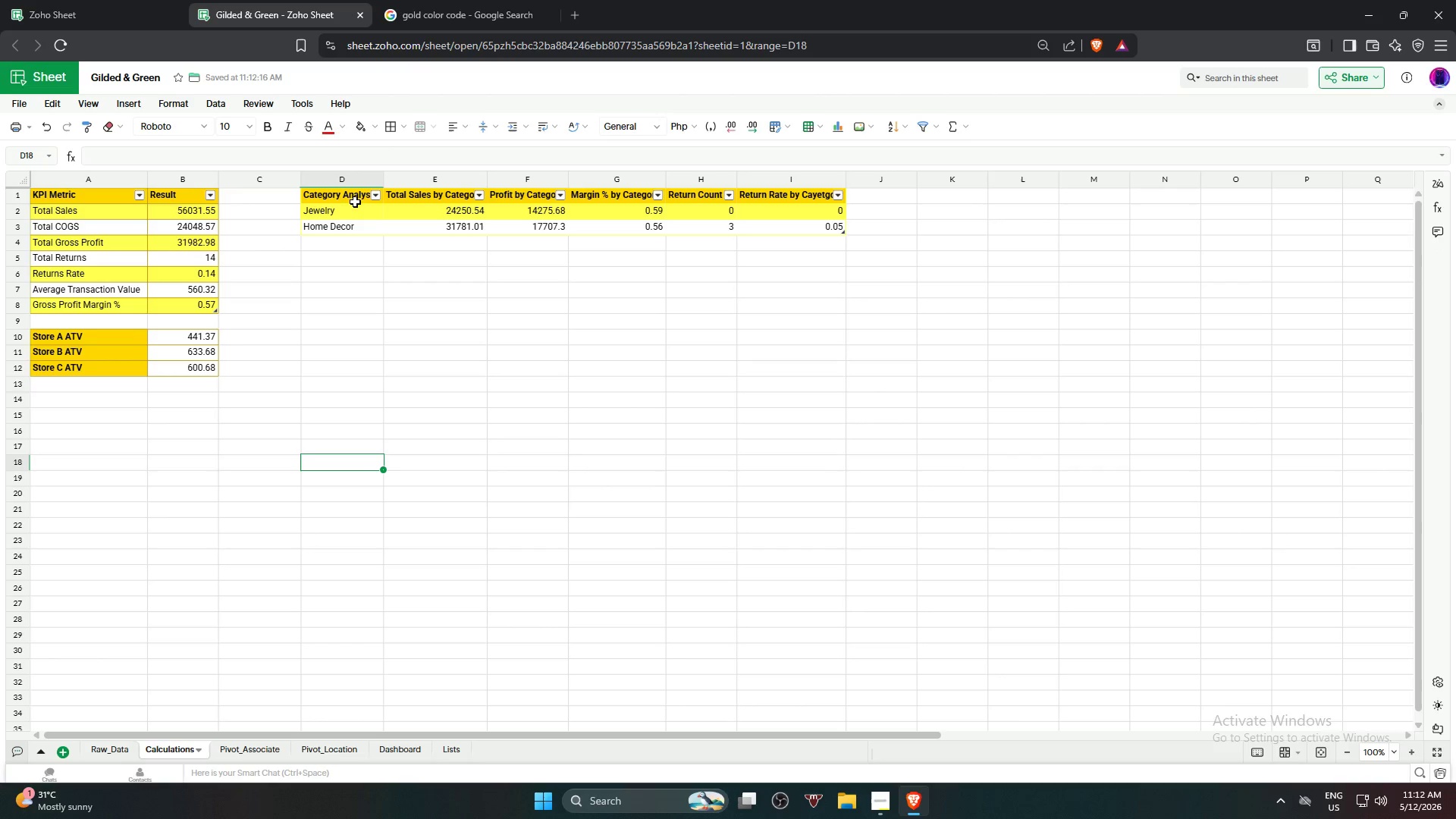 
left_click_drag(start_coordinate=[359, 196], to_coordinate=[782, 226])
 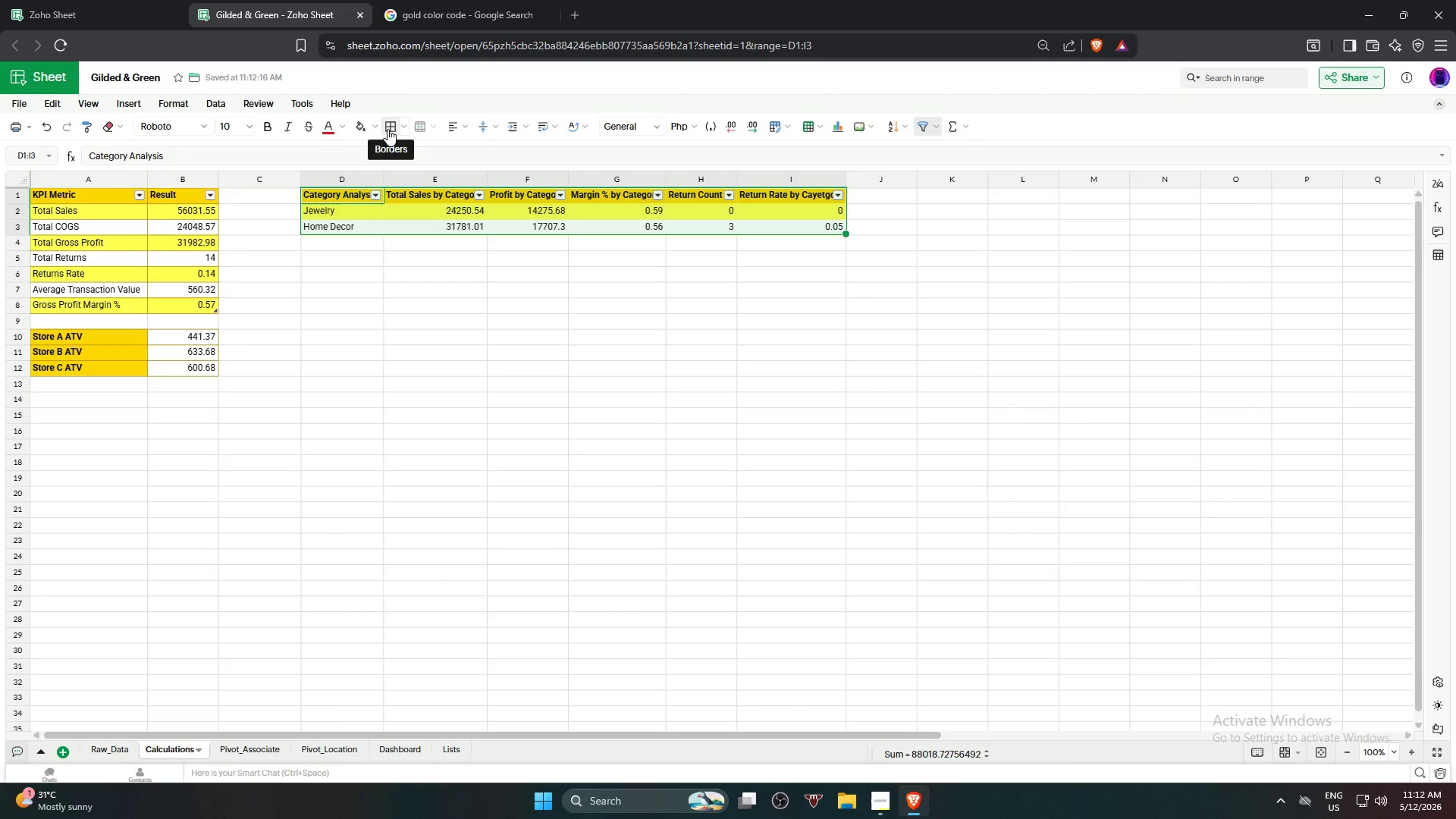 
double_click([389, 522])
 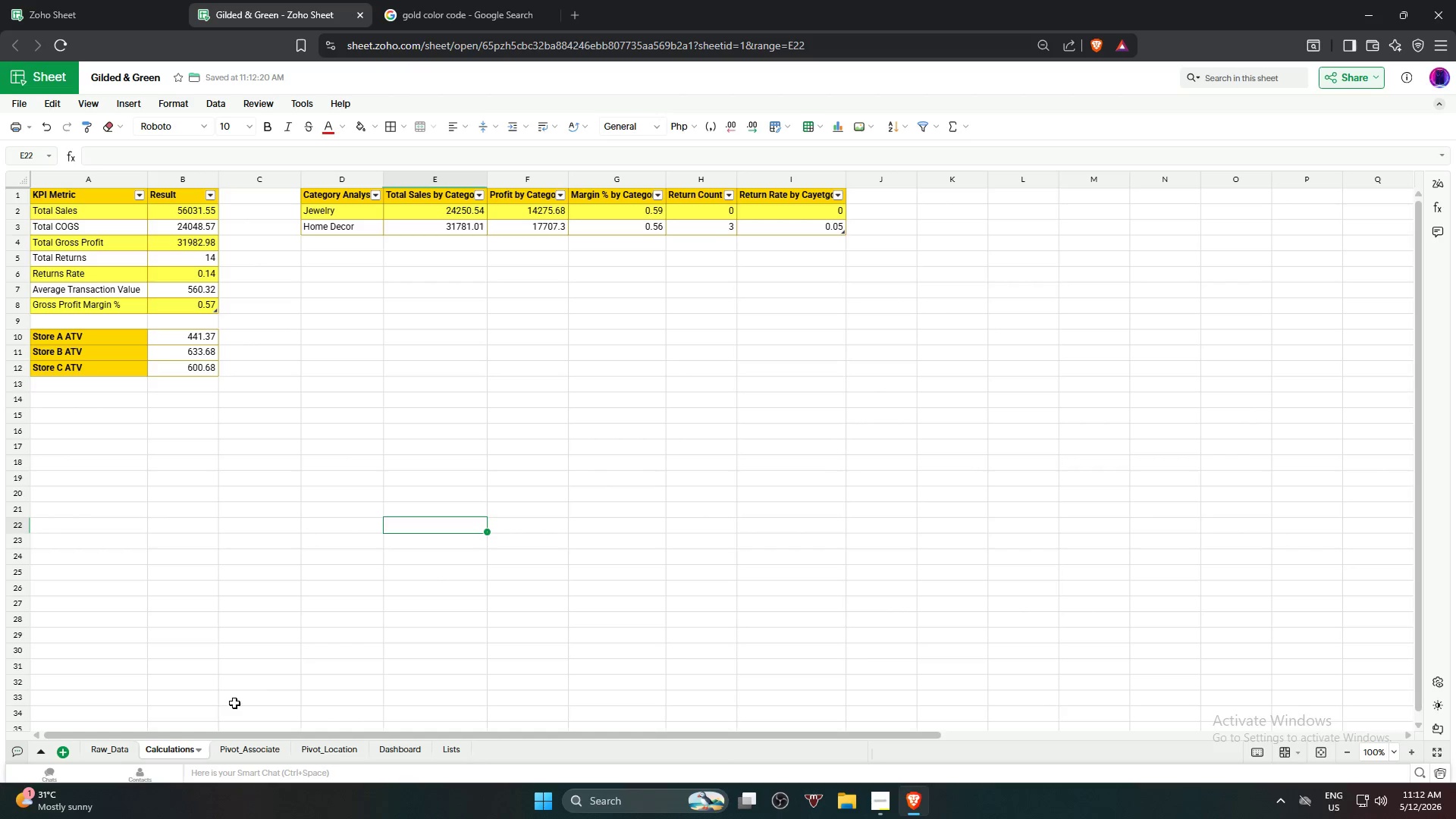 
left_click([236, 751])
 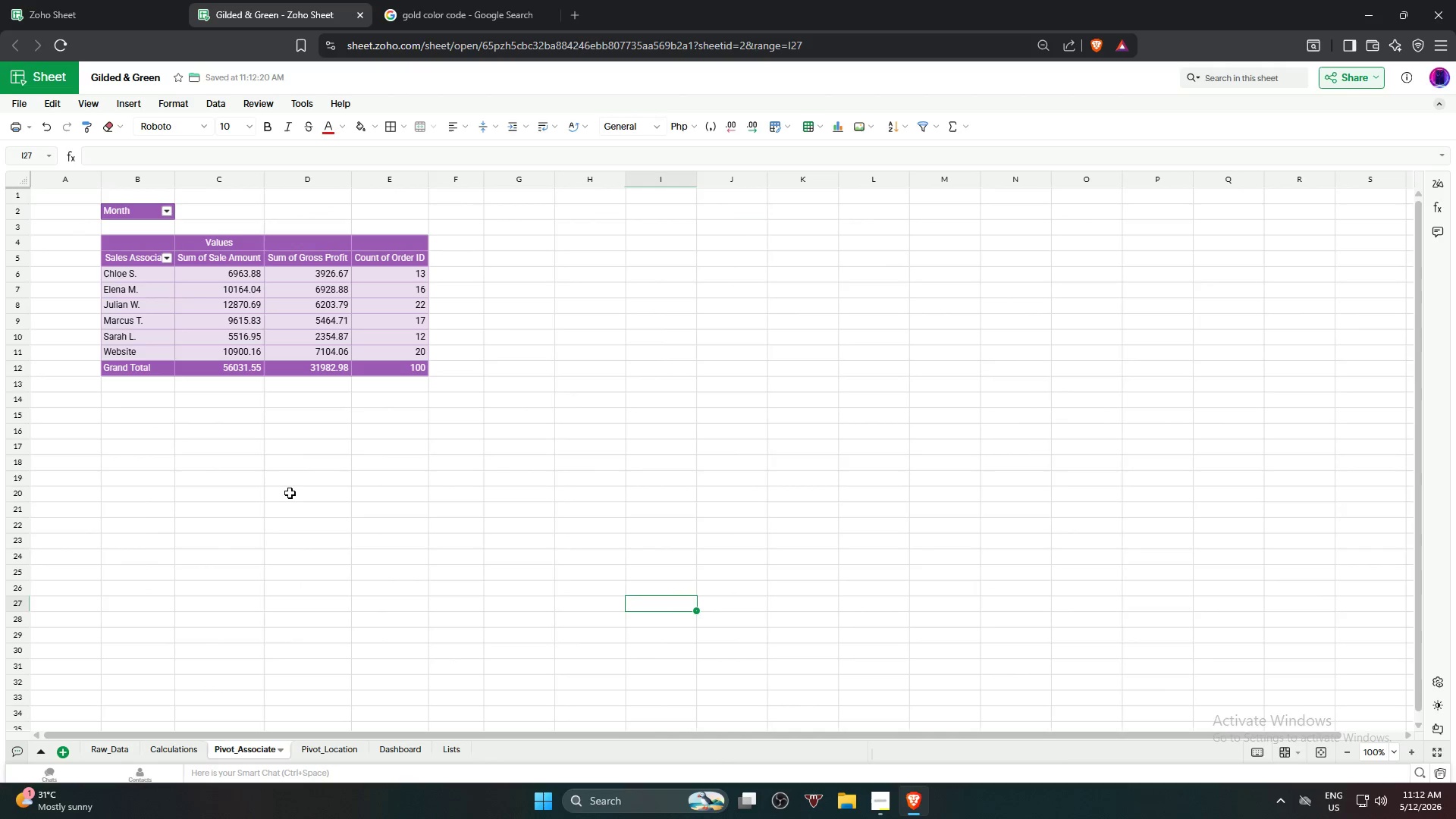 
scroll: coordinate [298, 490], scroll_direction: up, amount: 4.0
 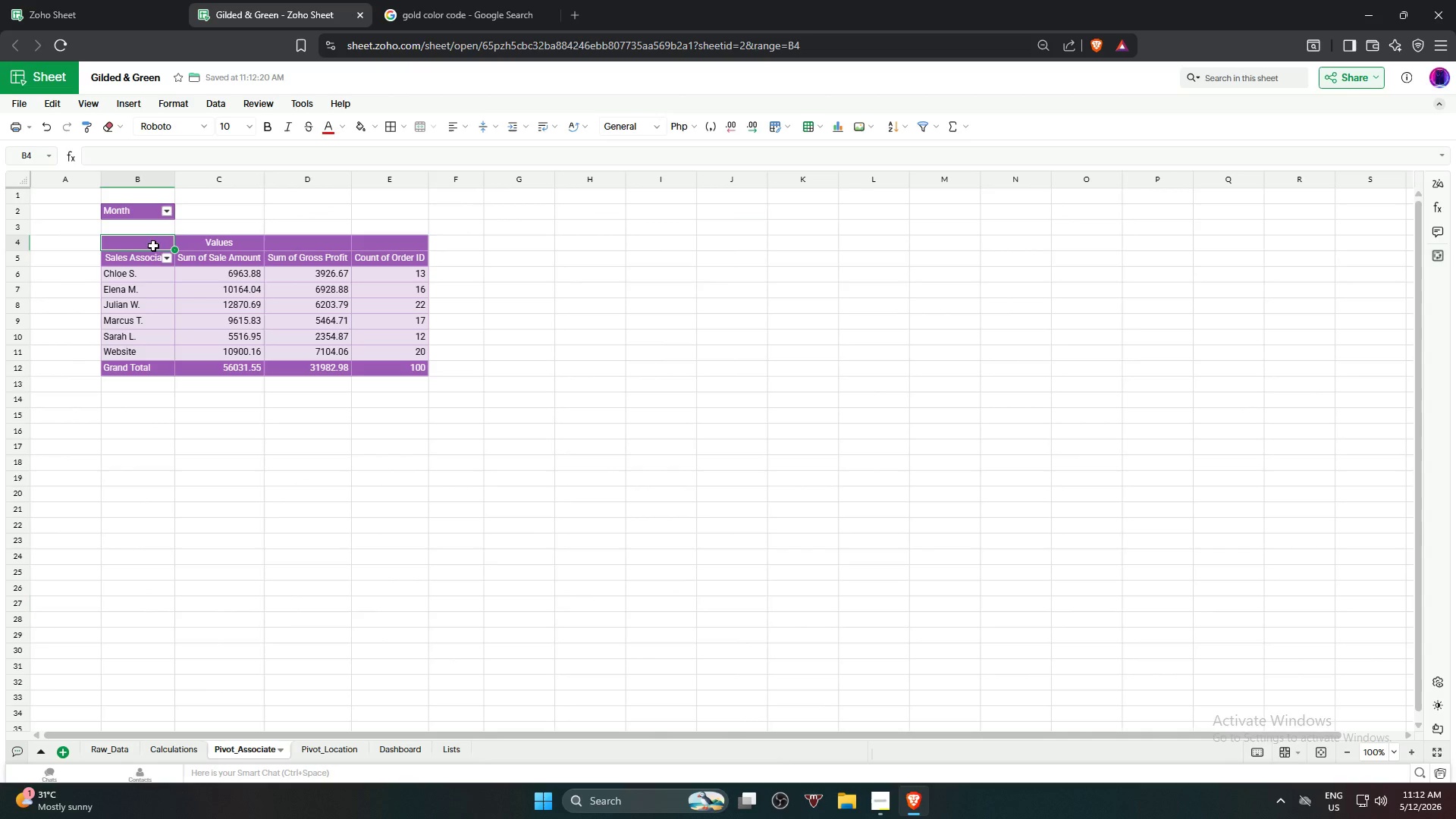 
right_click([153, 246])
 